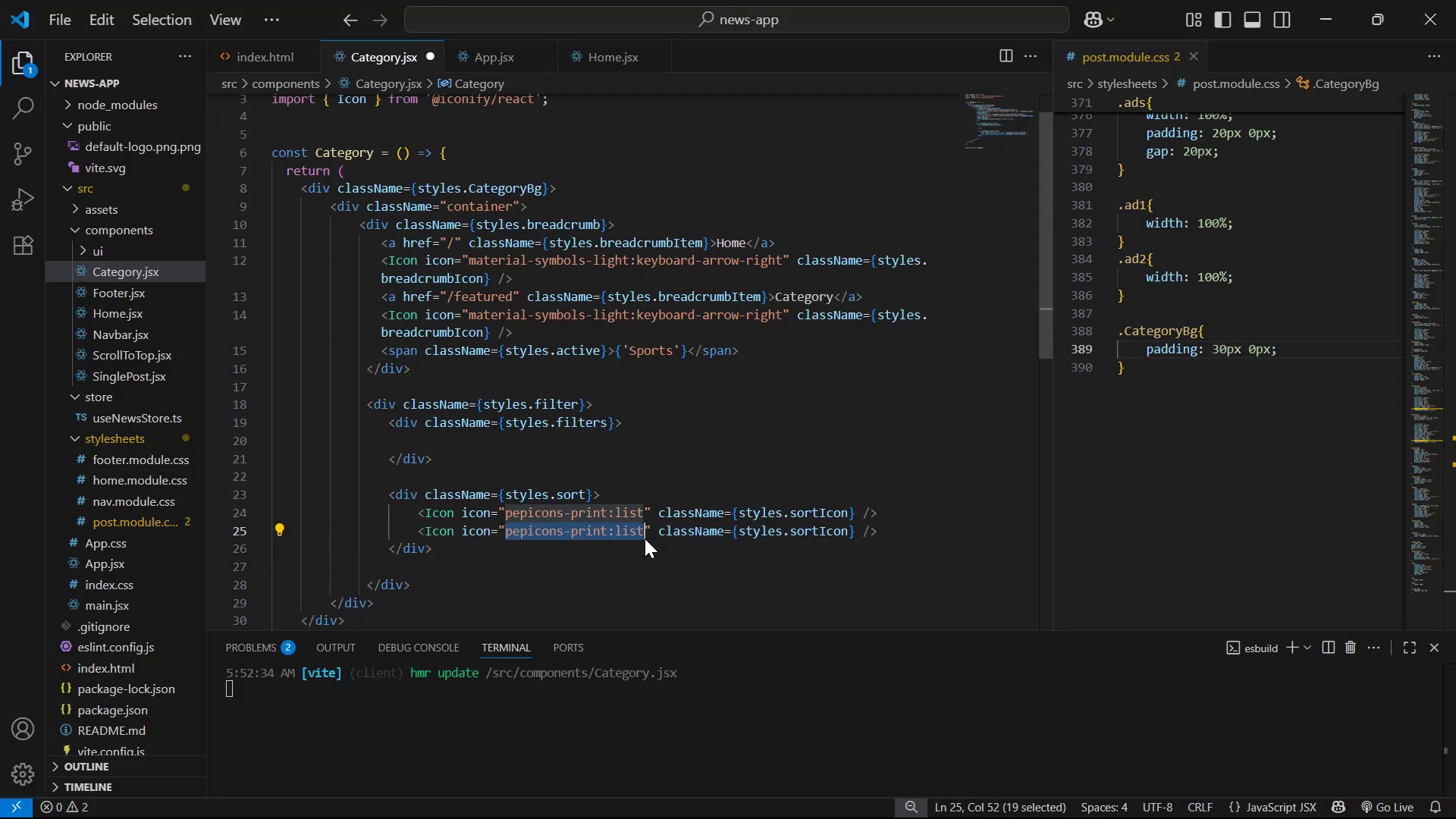 
key(Control+V)
 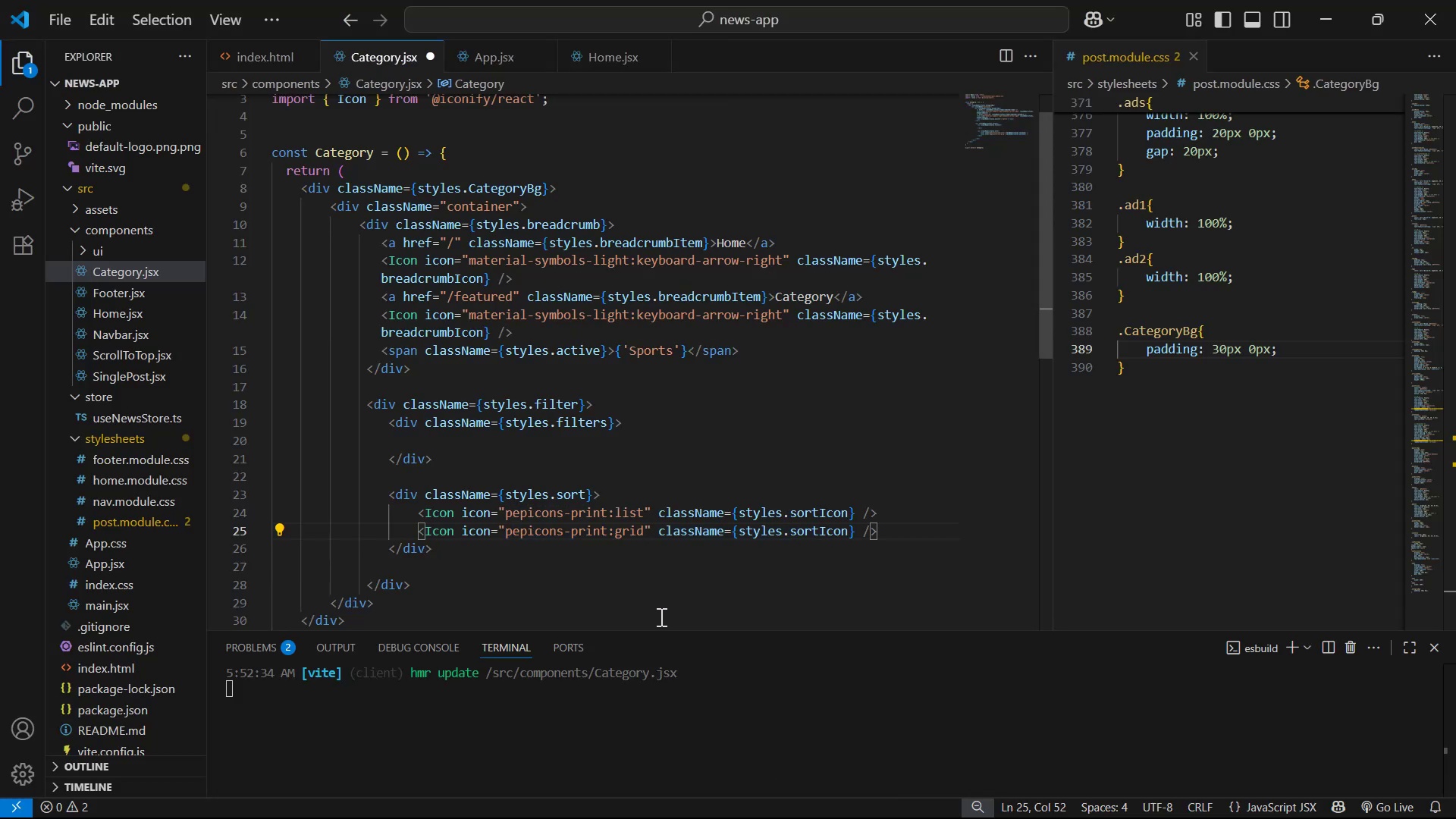 
key(Control+S)
 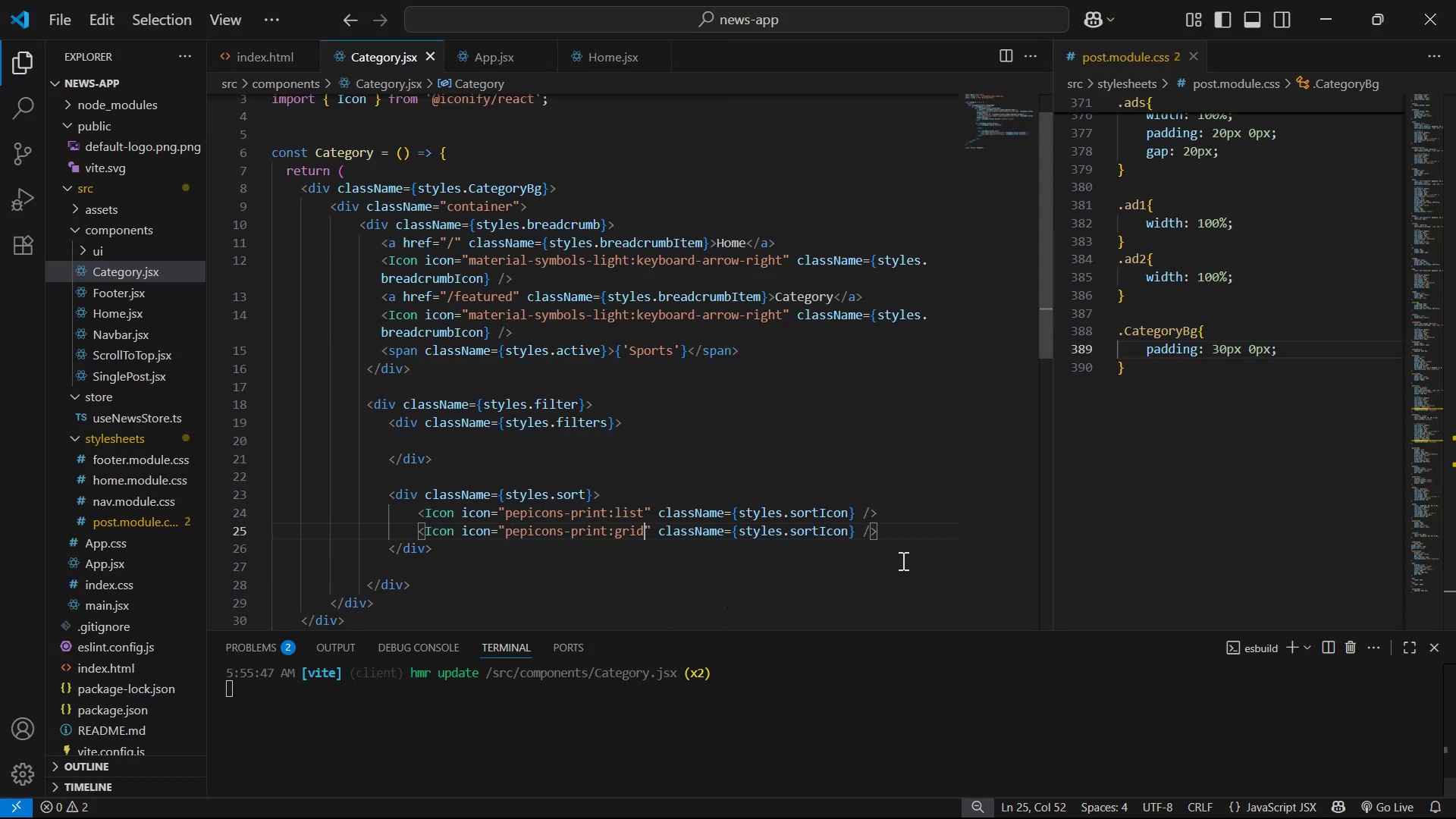 
key(Alt+Tab)
 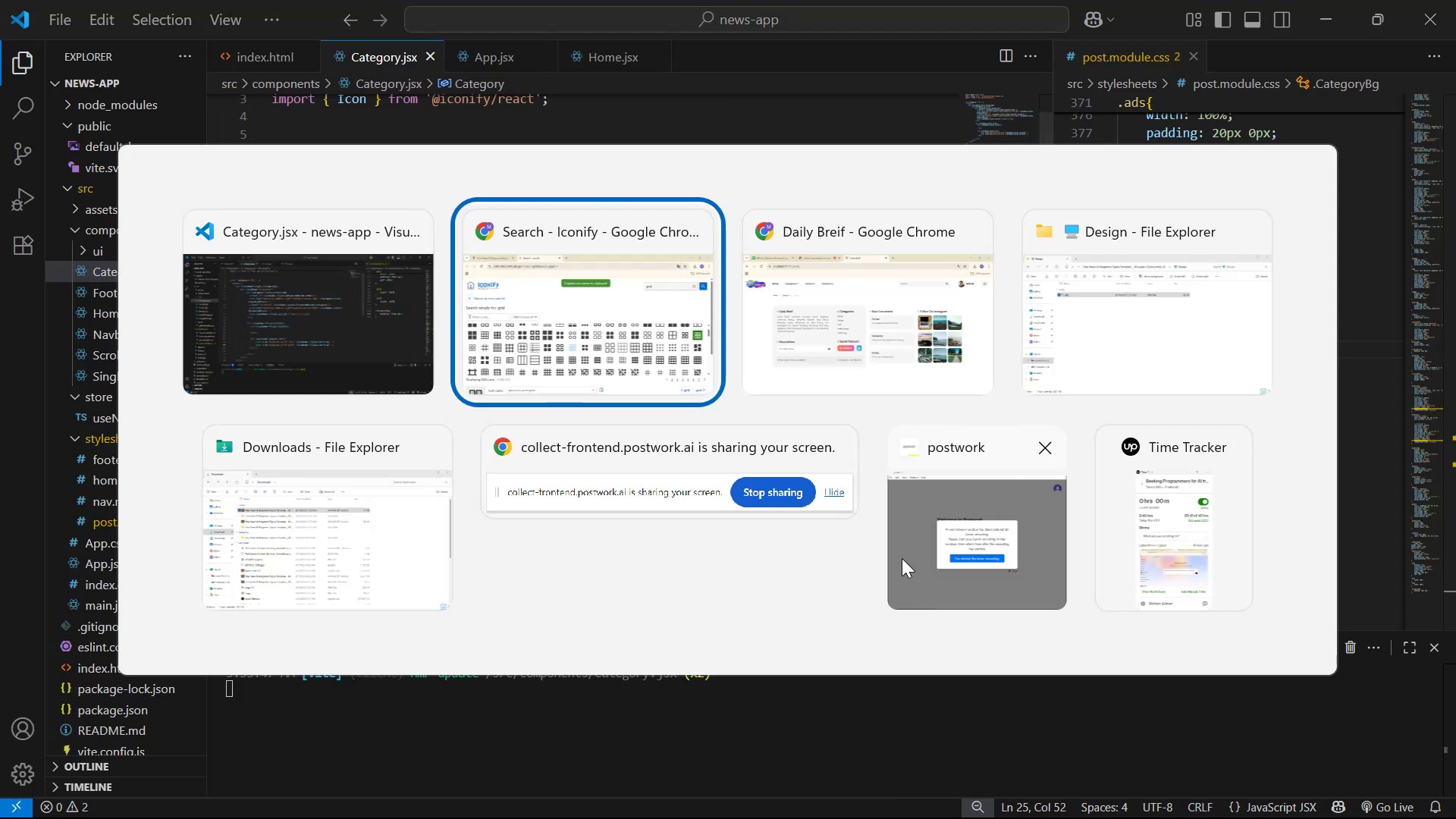 
key(Alt+Tab)
 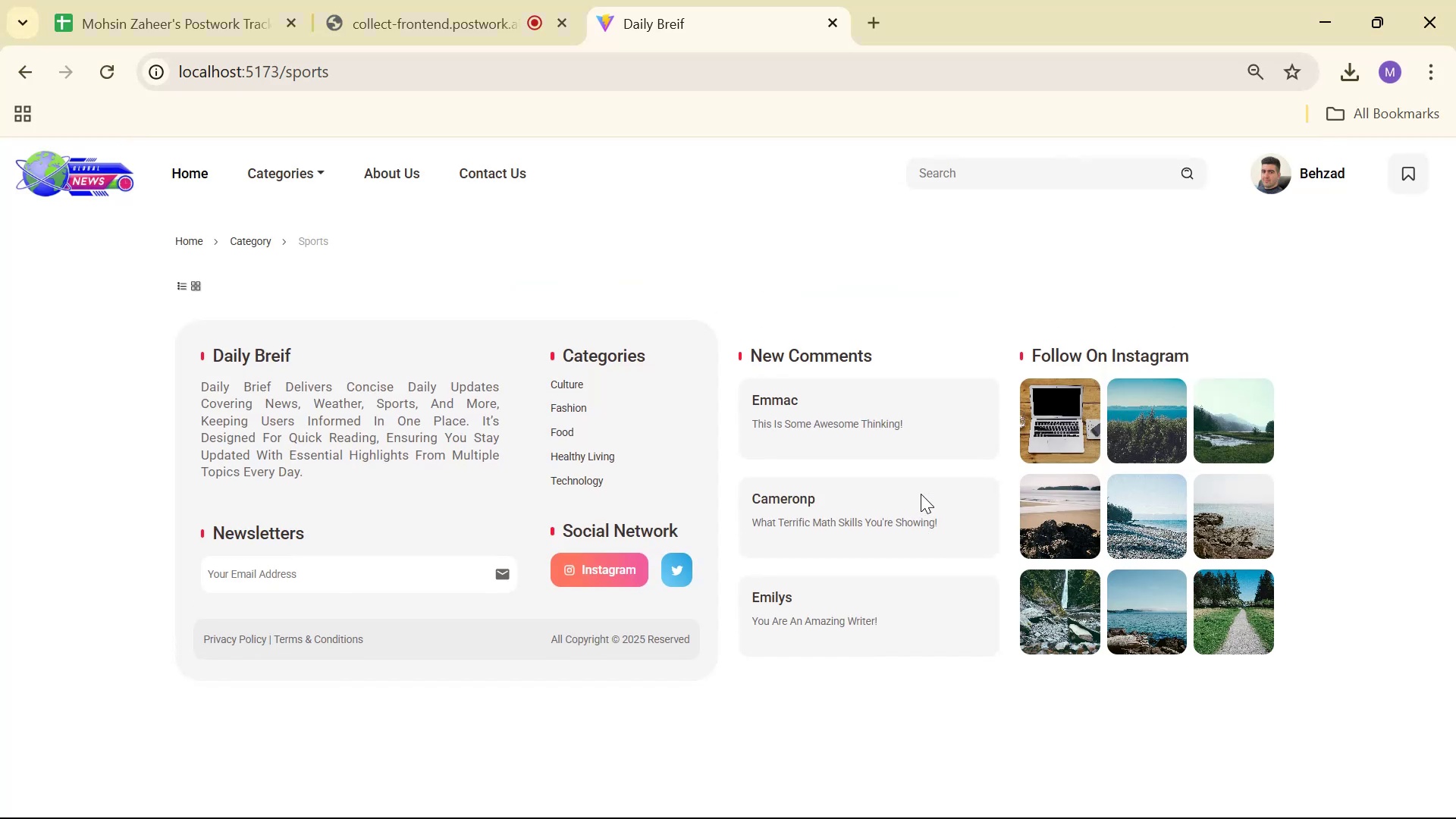 
key(Alt+AltLeft)
 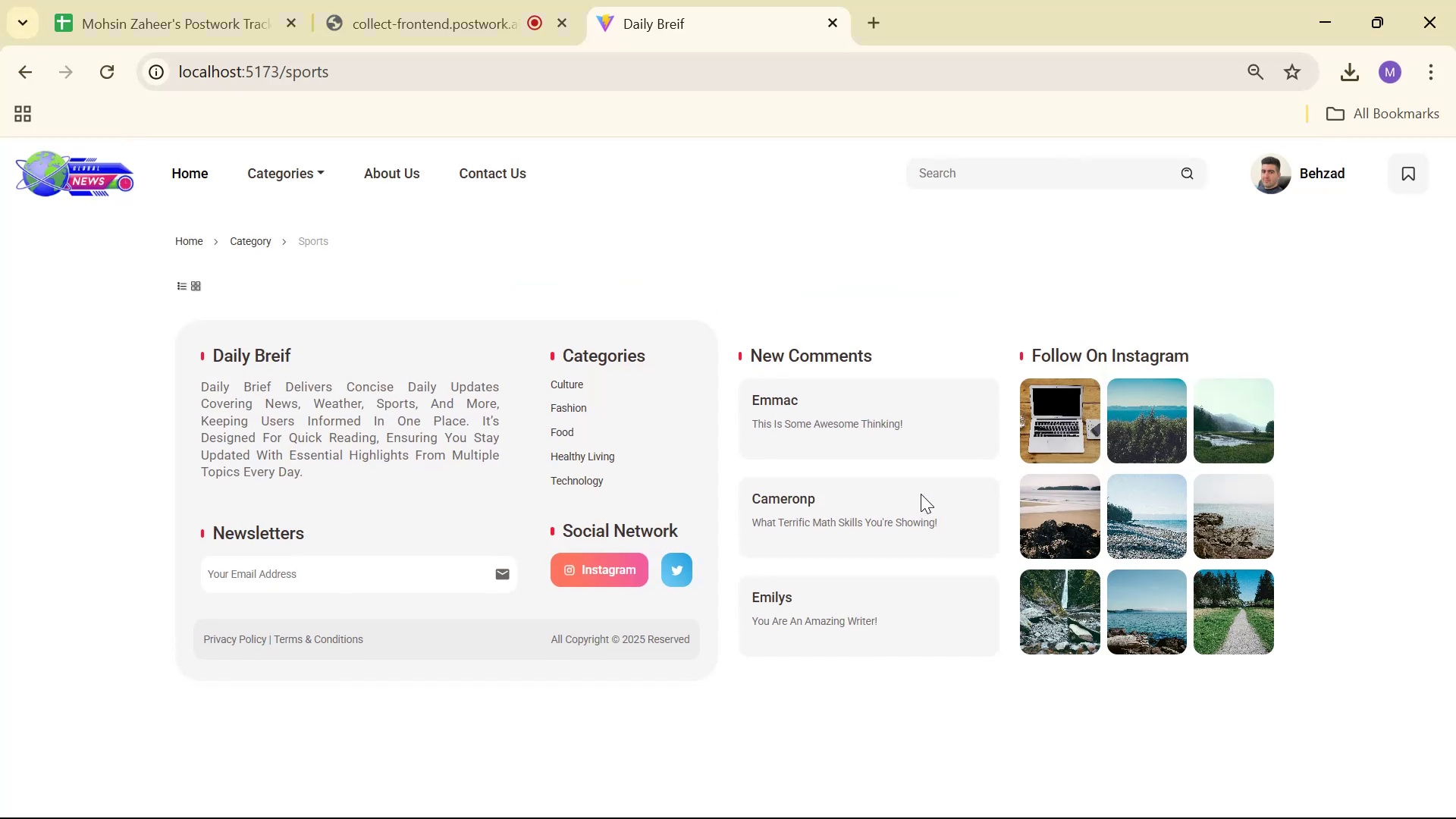 
key(Alt+Tab)
 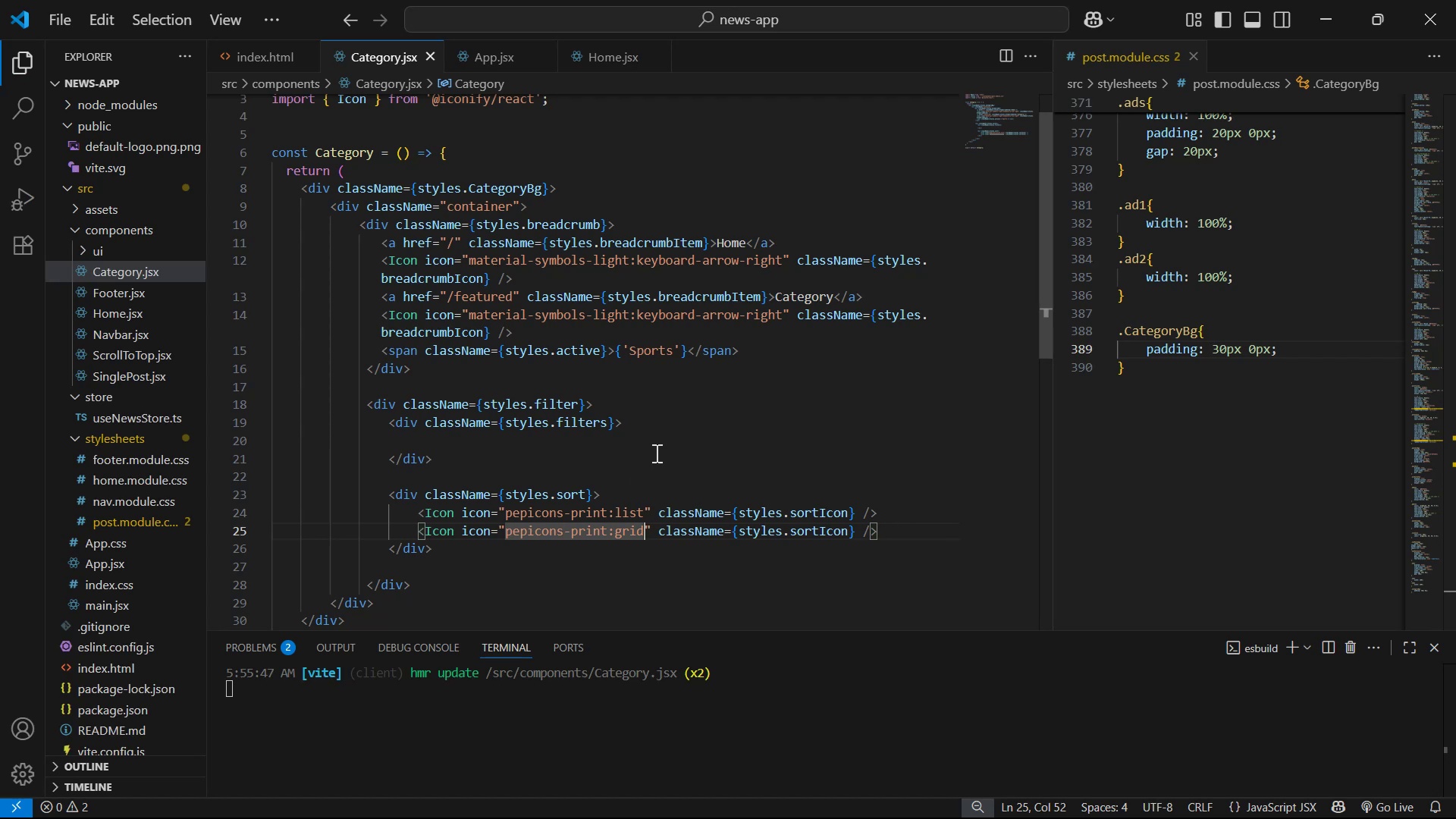 
left_click([677, 433])
 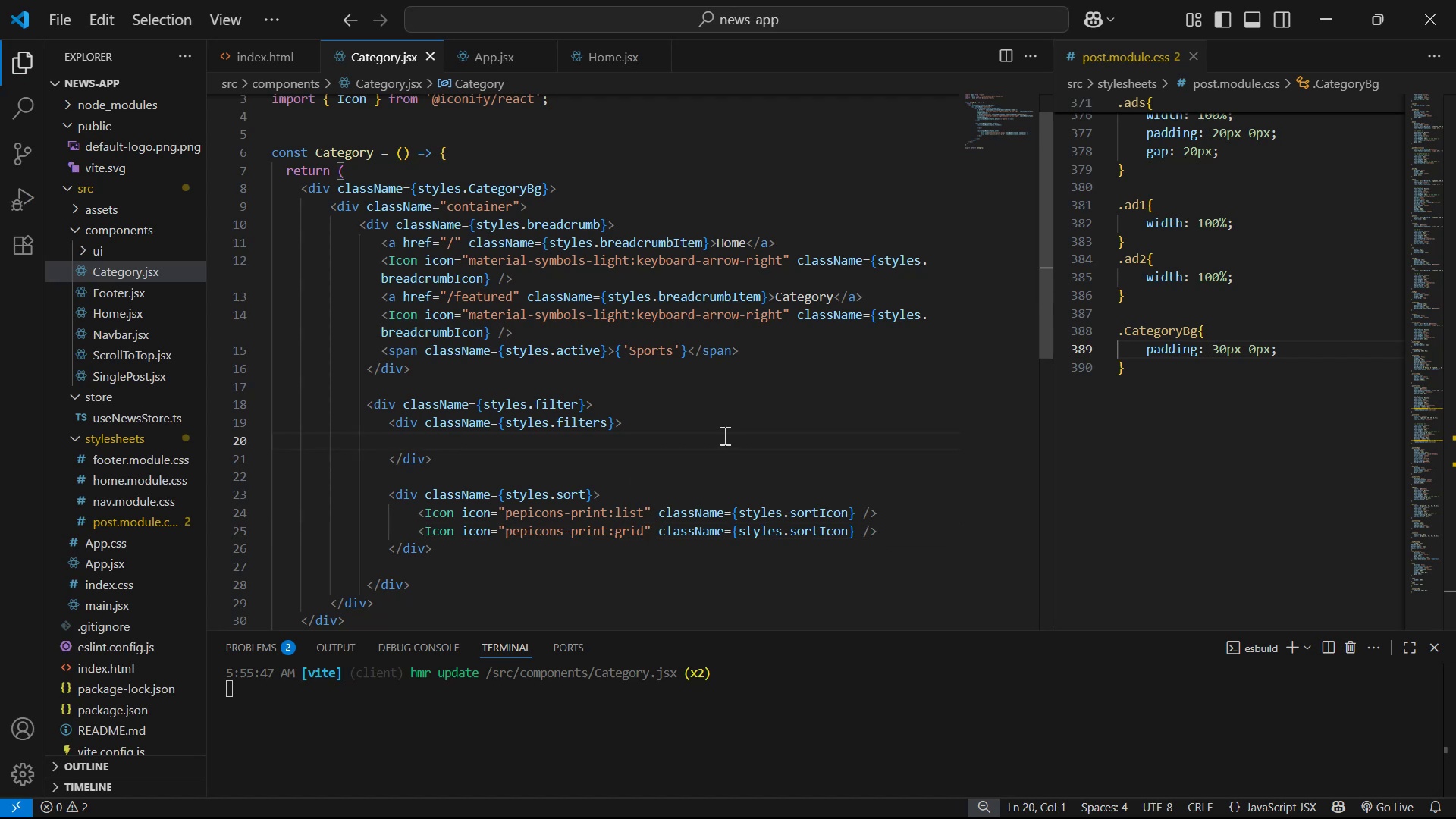 
key(Backspace)
 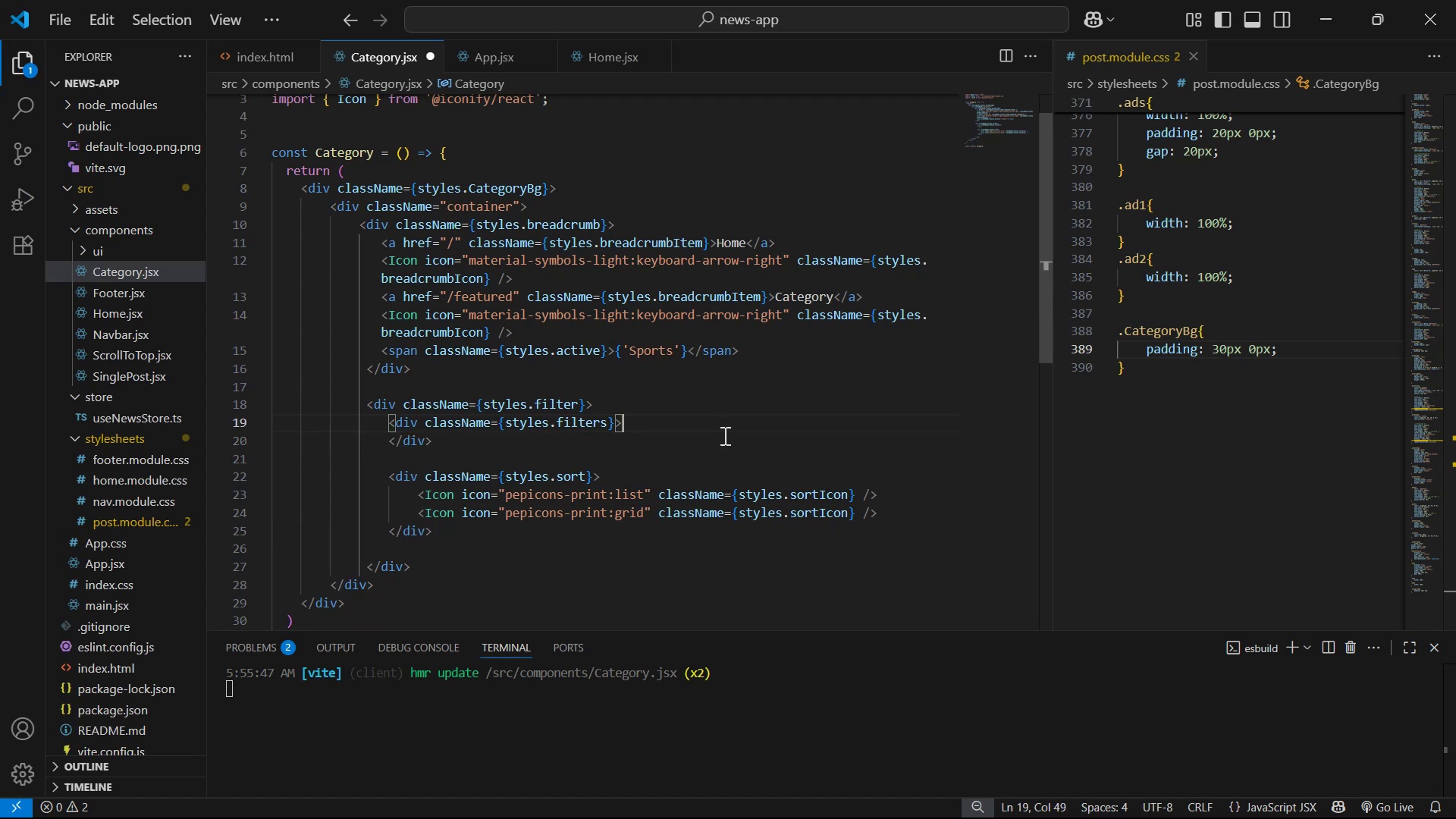 
key(Enter)
 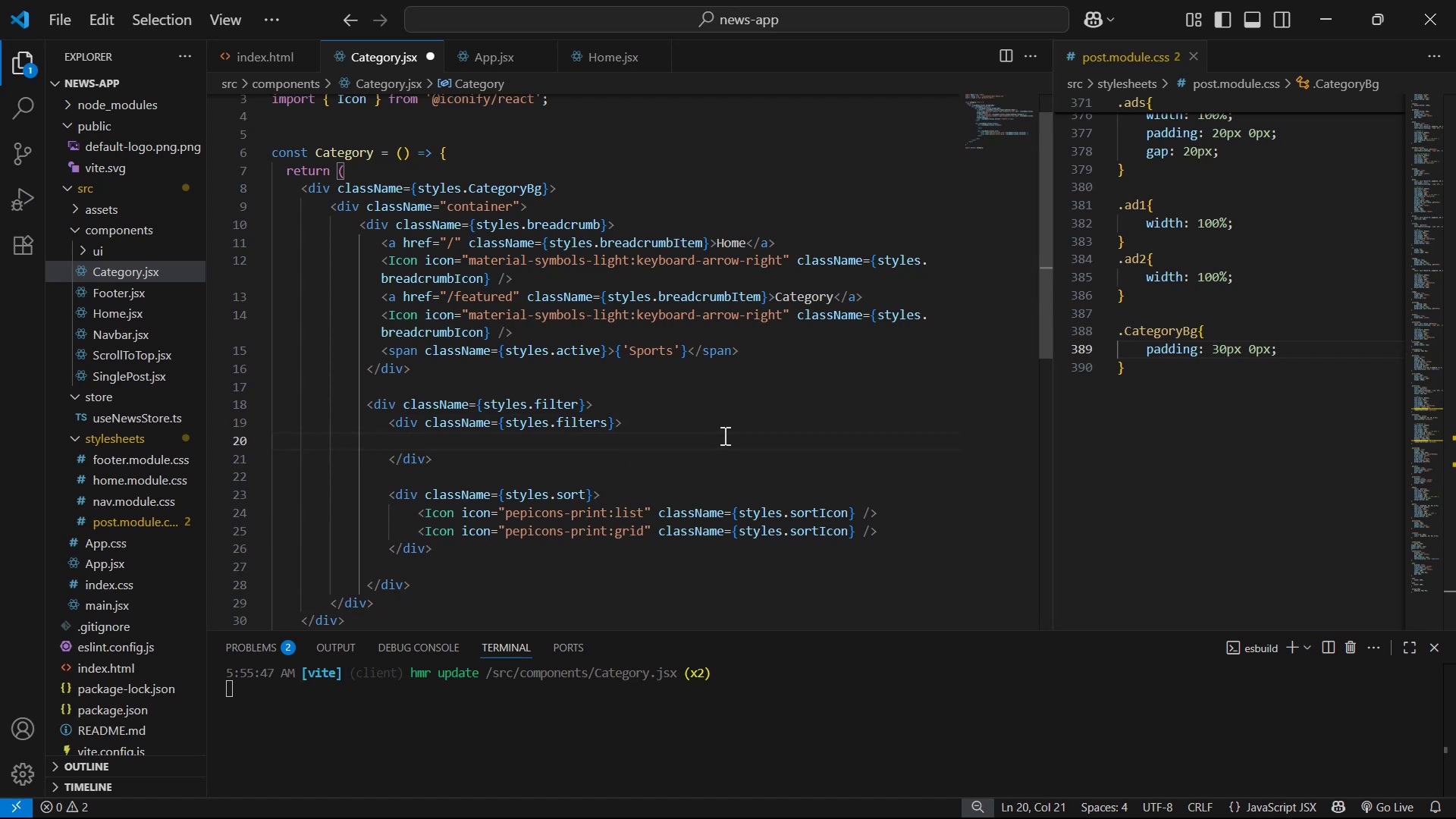 
type(div)
 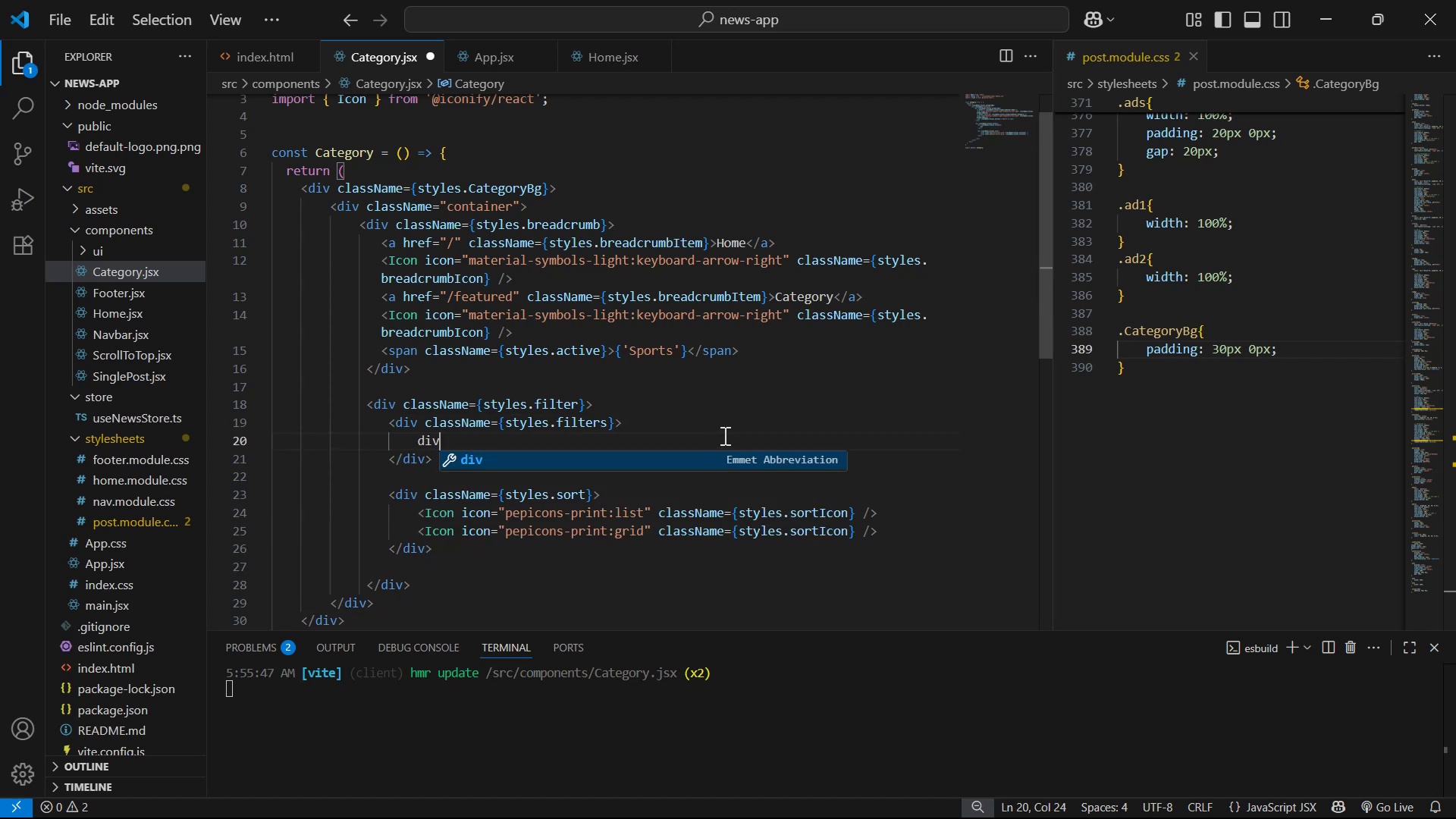 
wait(5.77)
 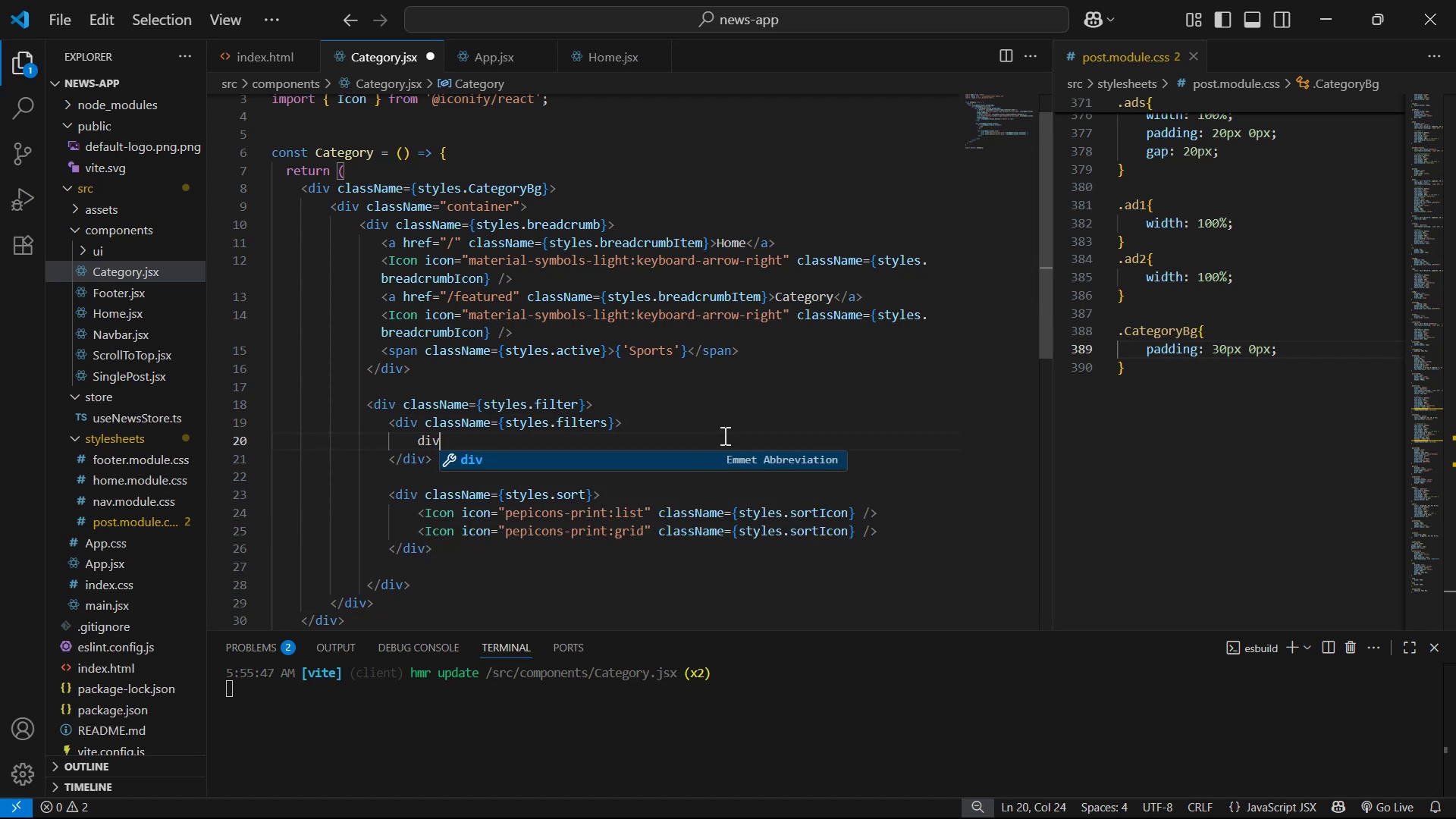 
key(Enter)
 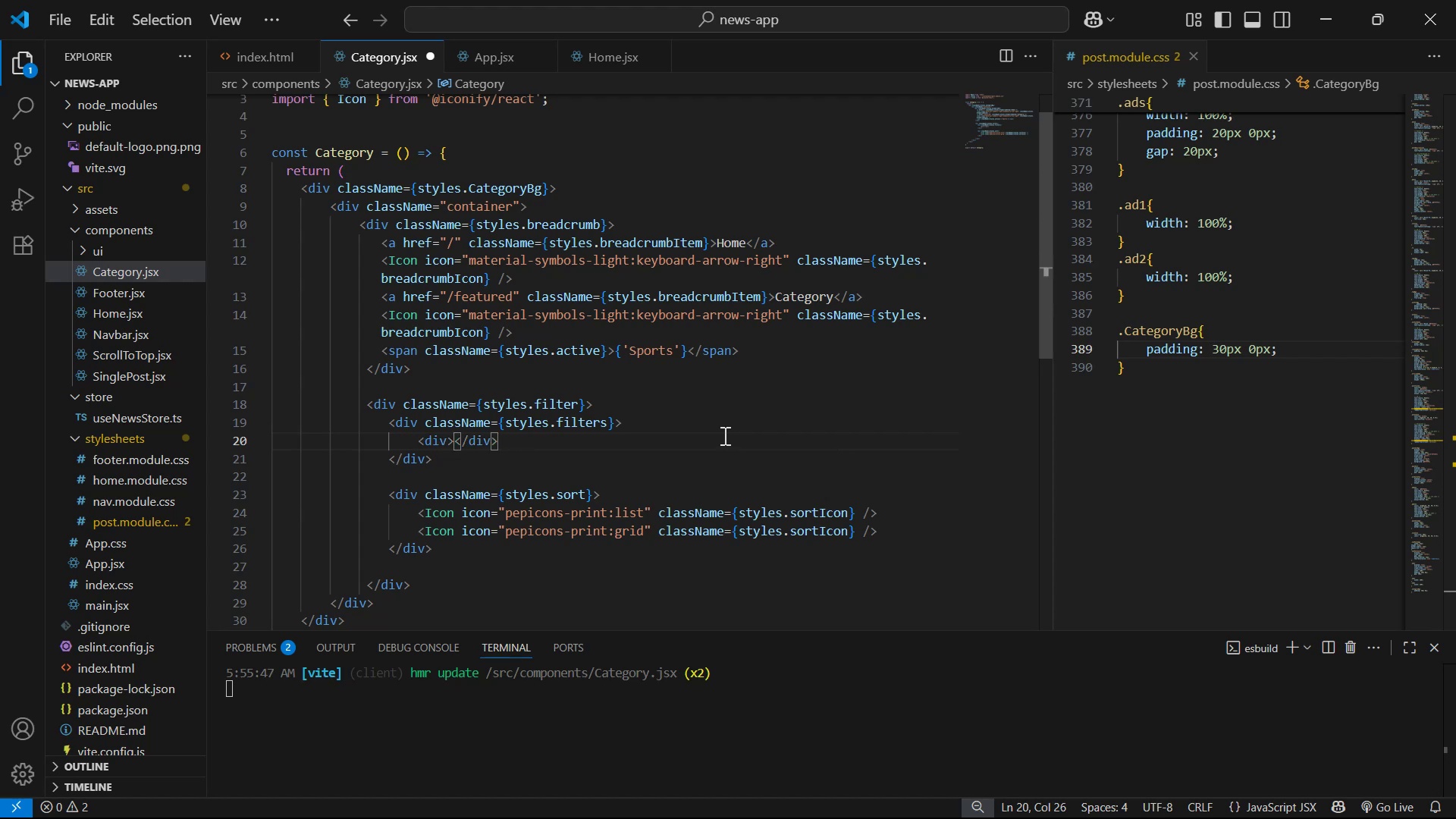 
key(ArrowLeft)
 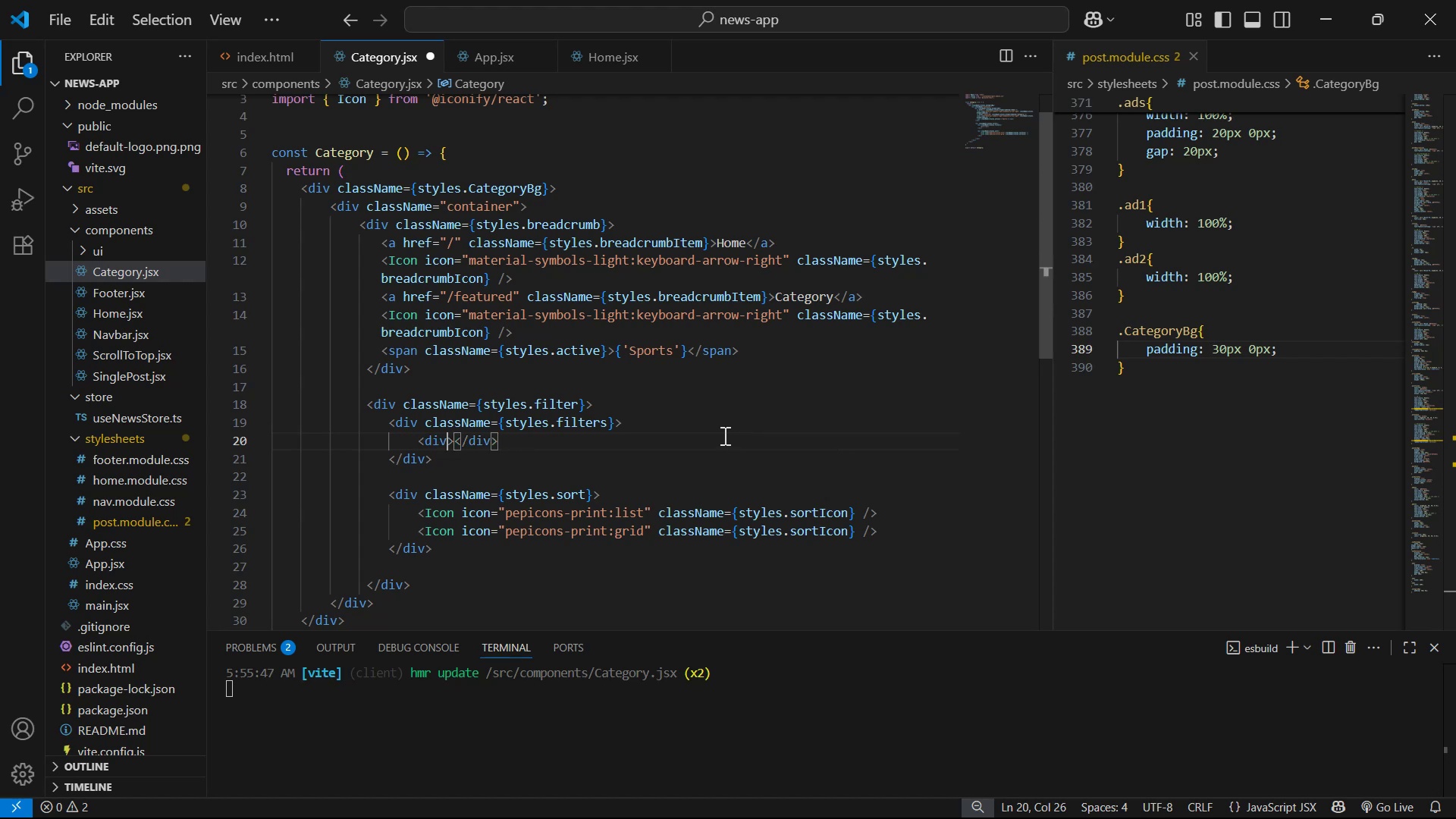 
type( cla)
 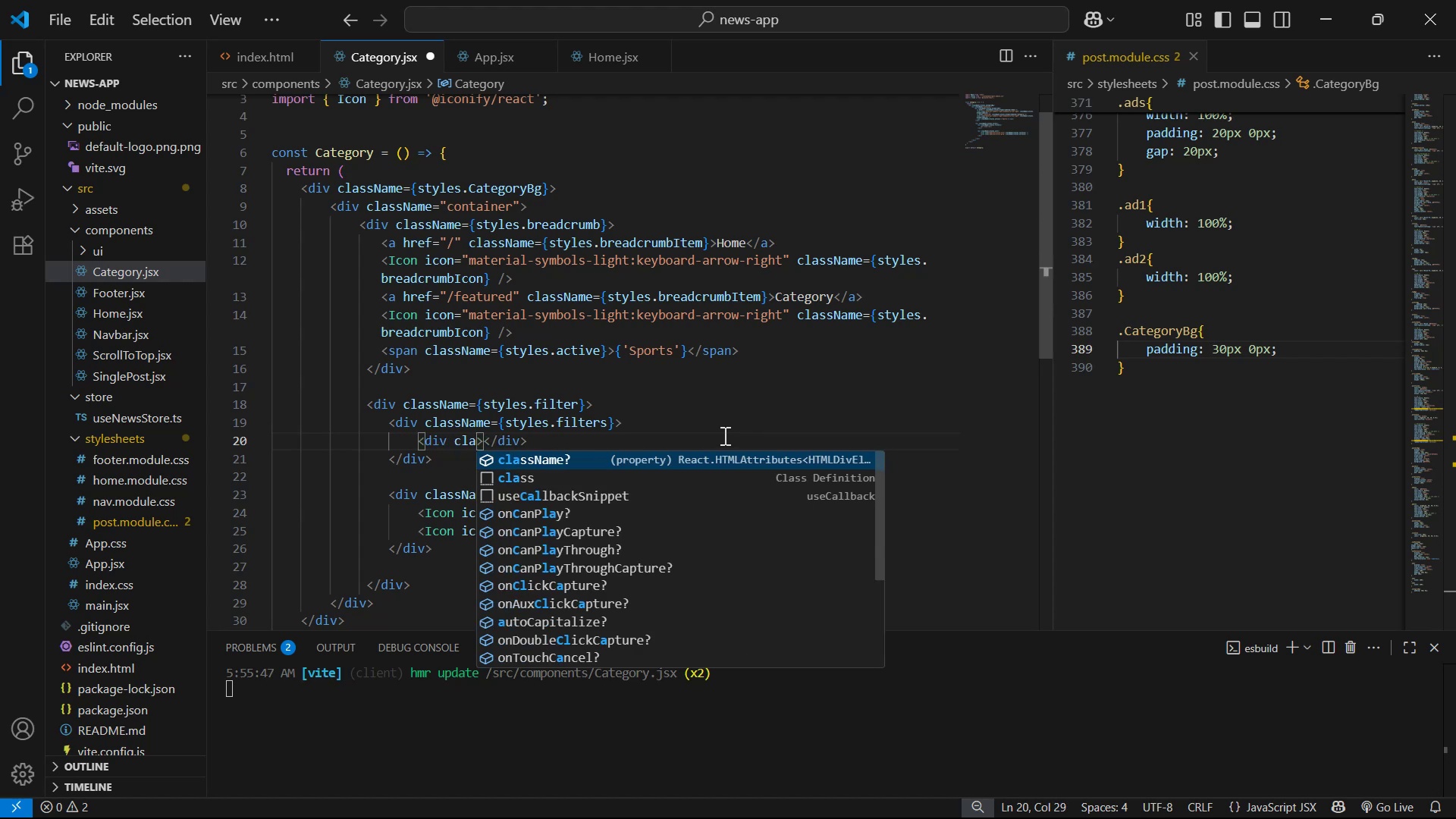 
key(Enter)
 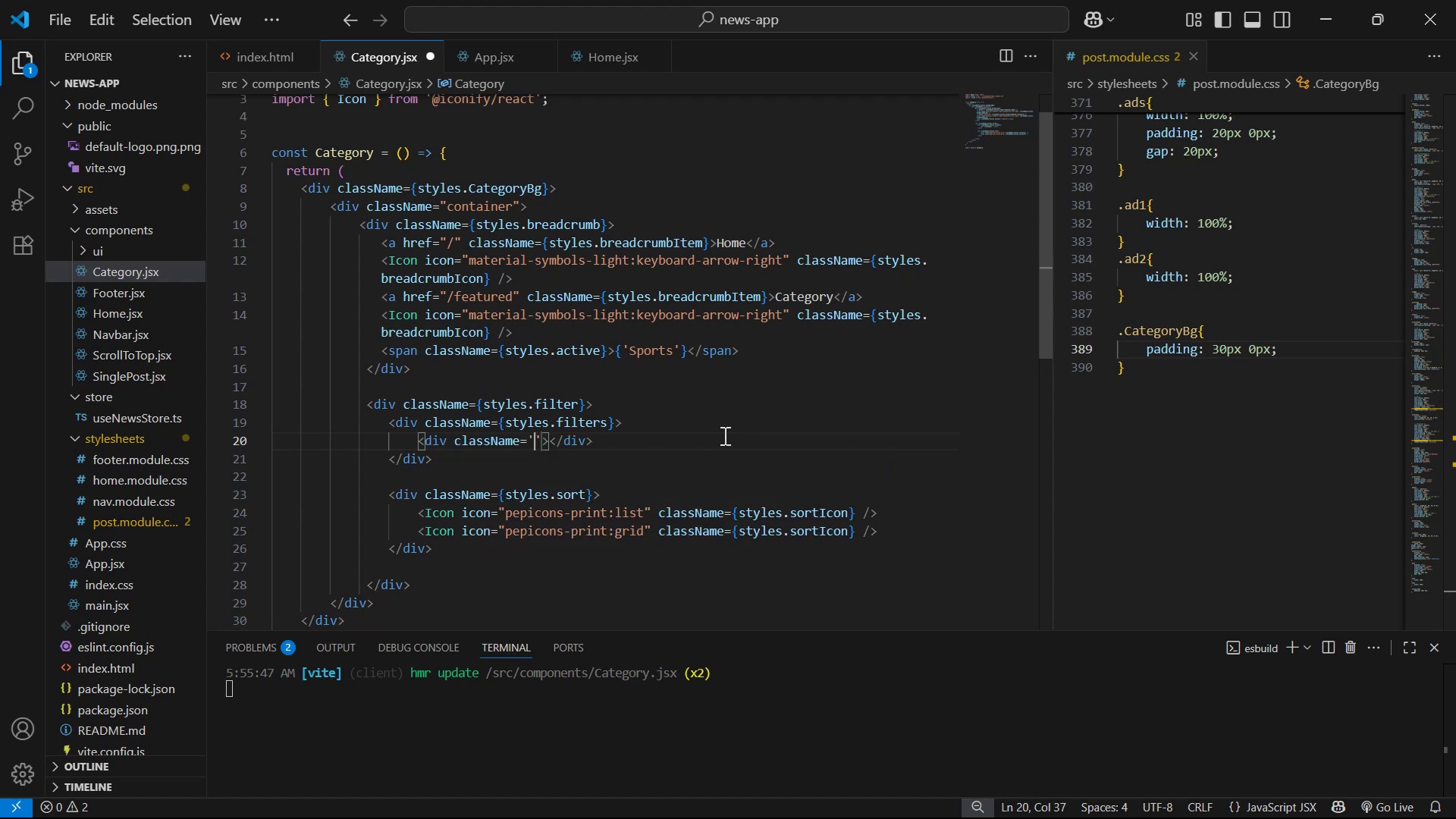 
key(ArrowRight)
 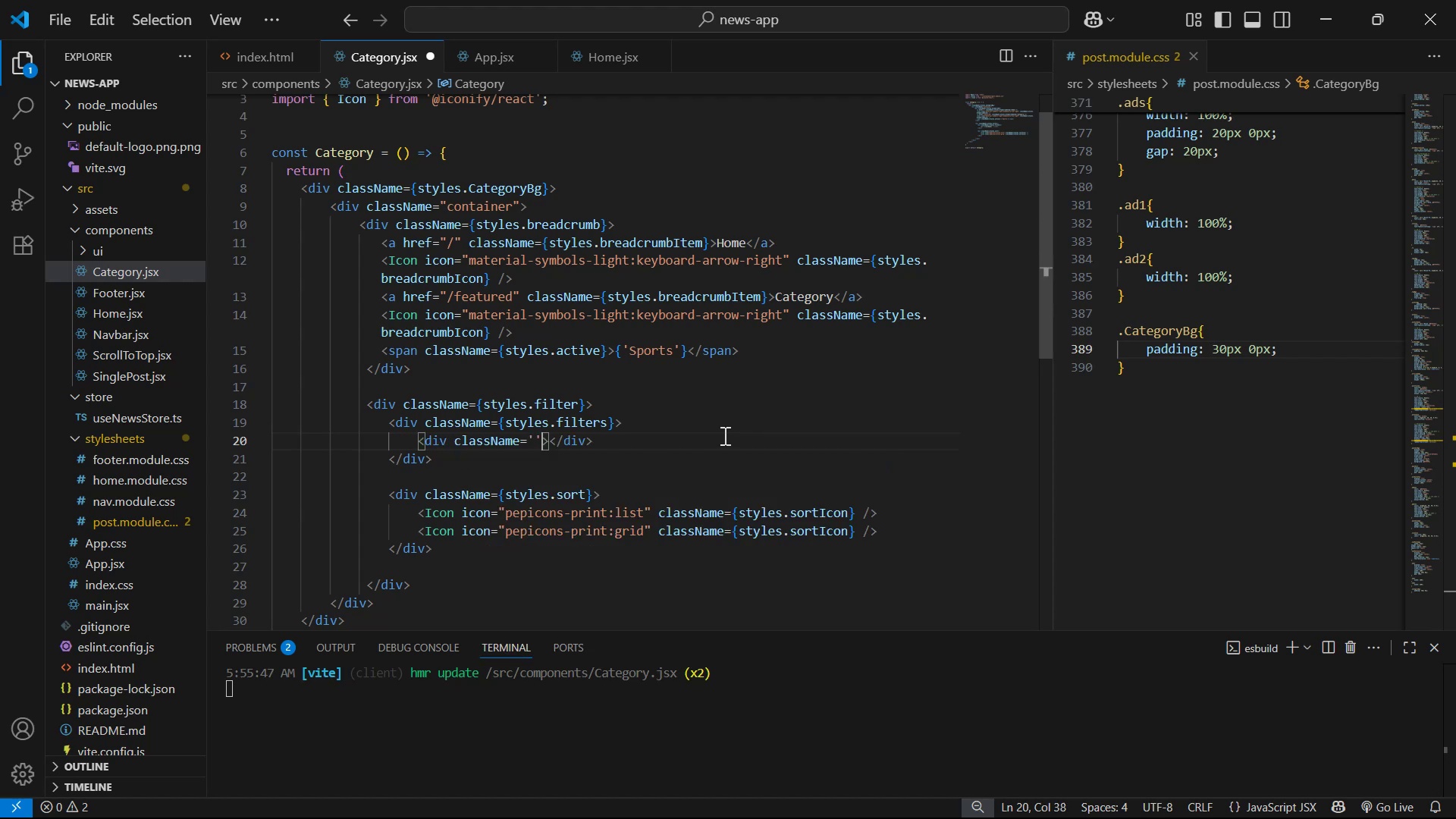 
key(Backspace)
key(Backspace)
type({sty)
 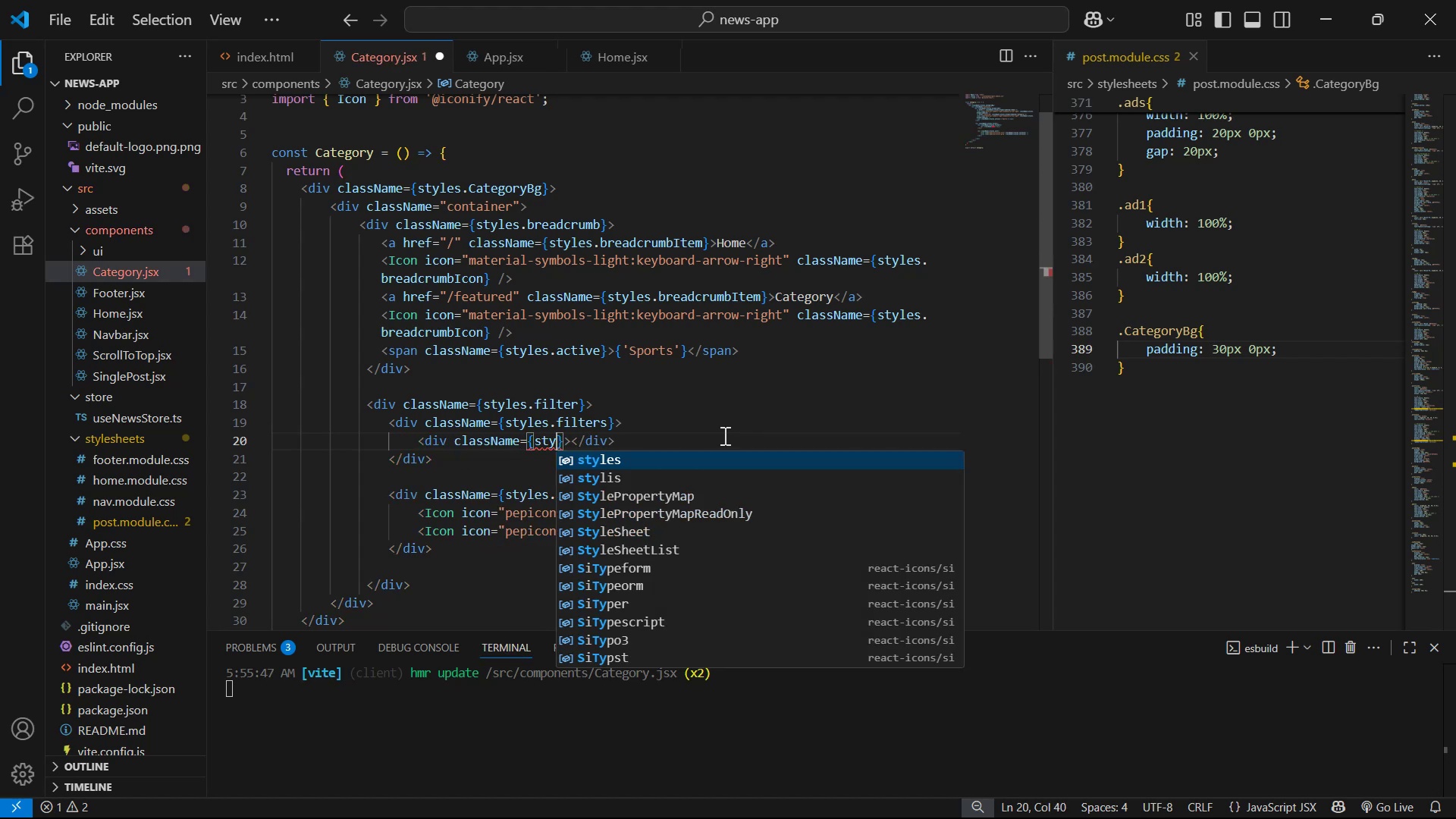 
key(Enter)
 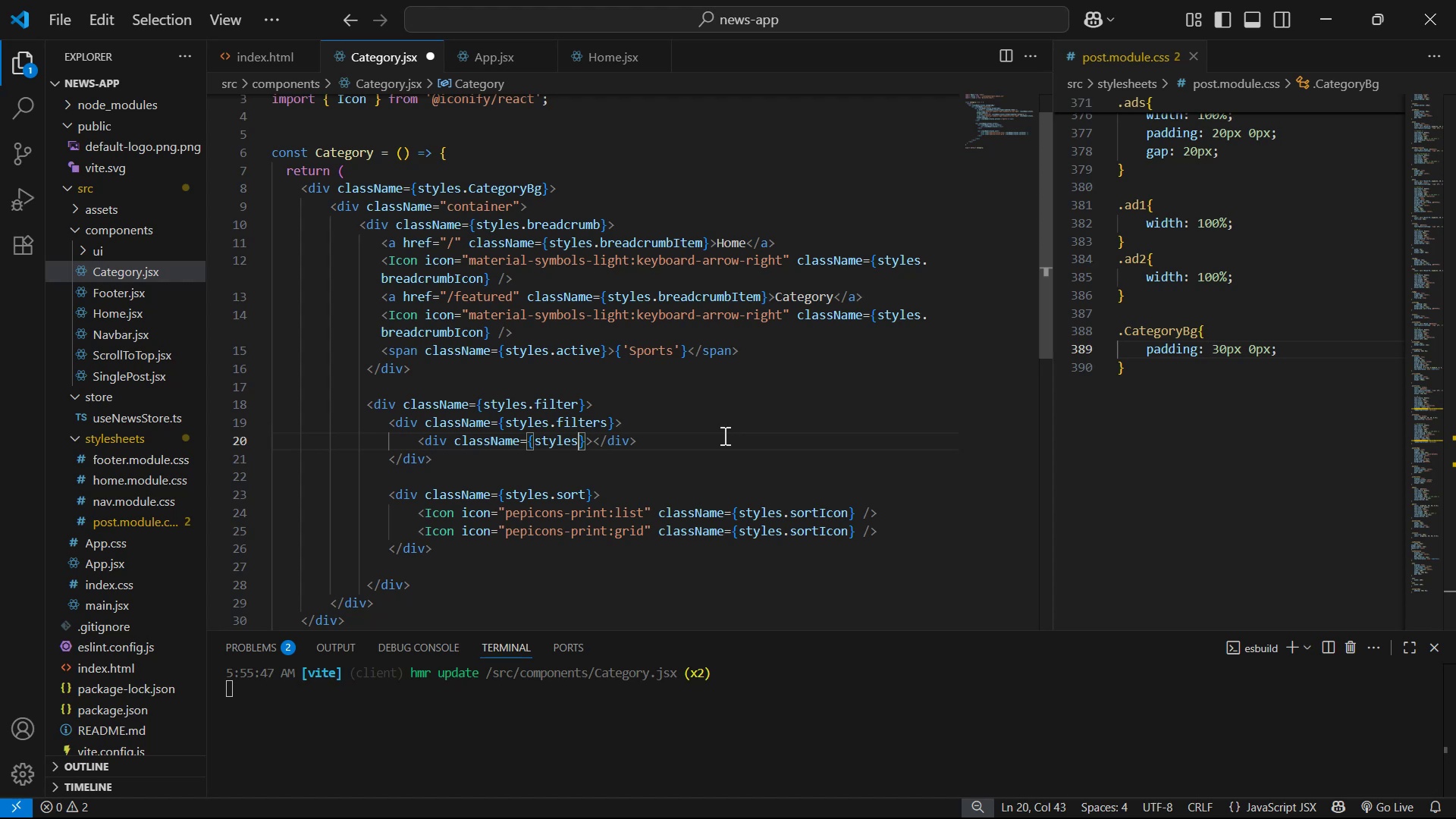 
type(.cFilter)
 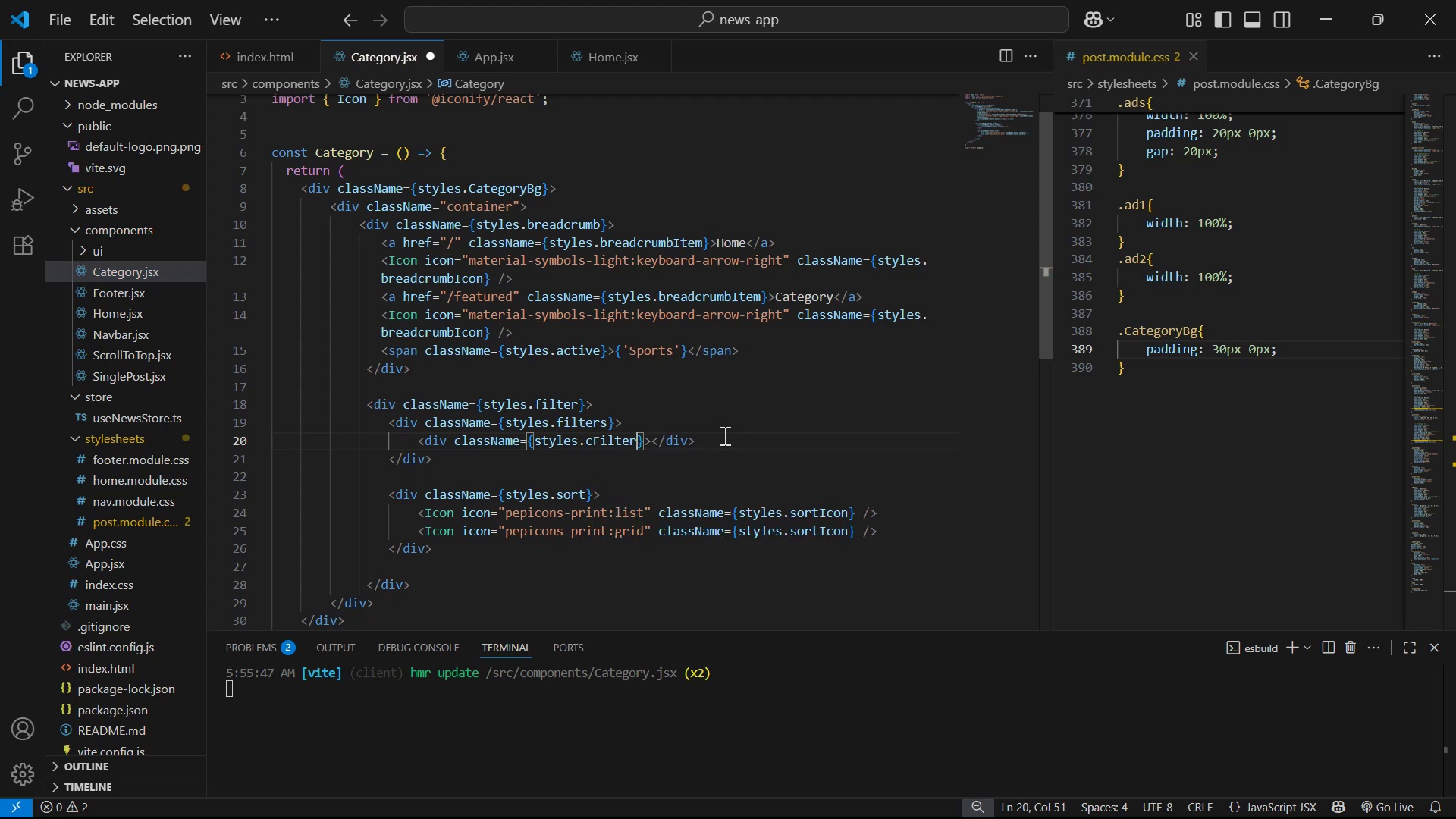 
key(ArrowRight)
 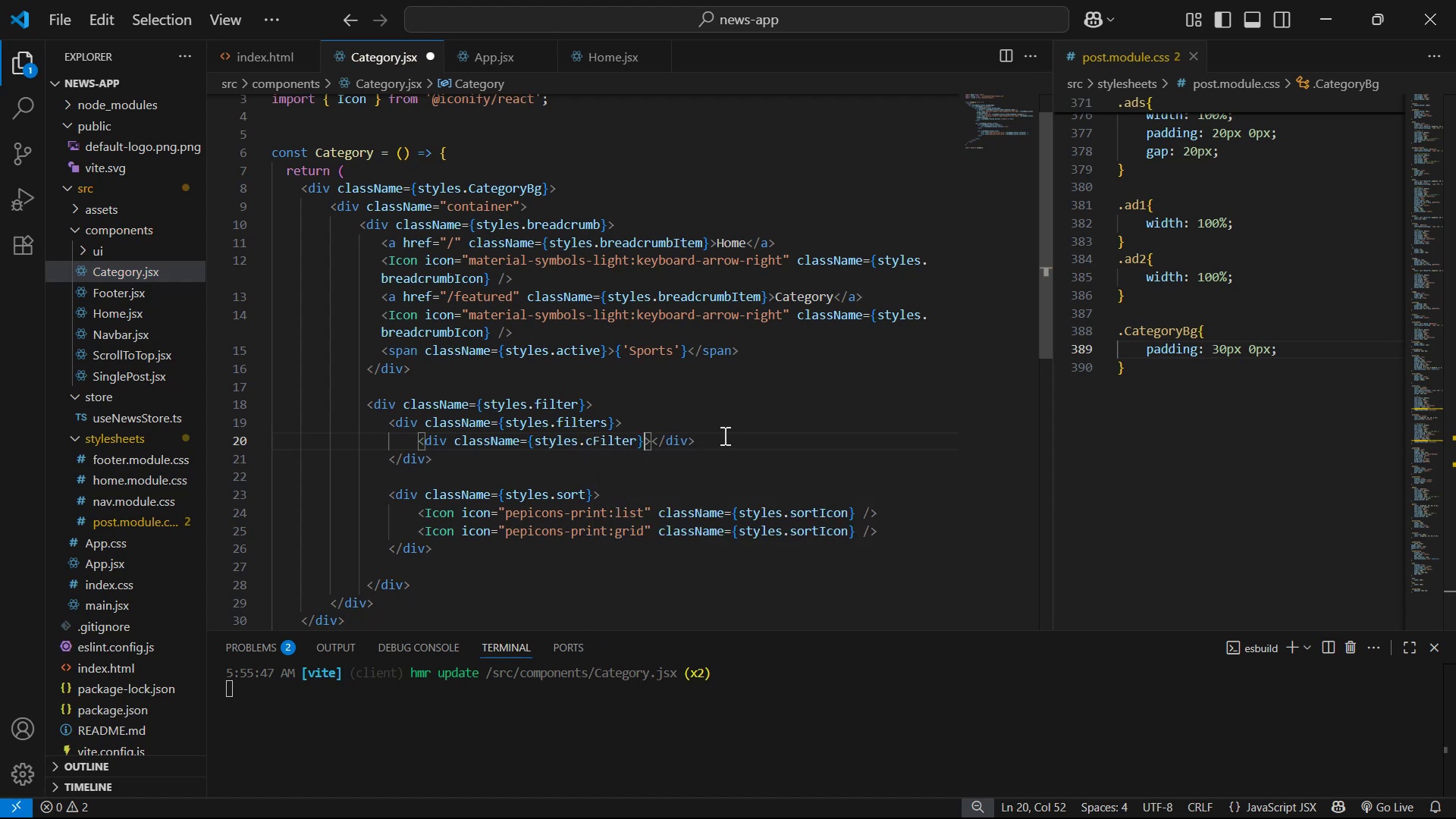 
key(ArrowRight)
 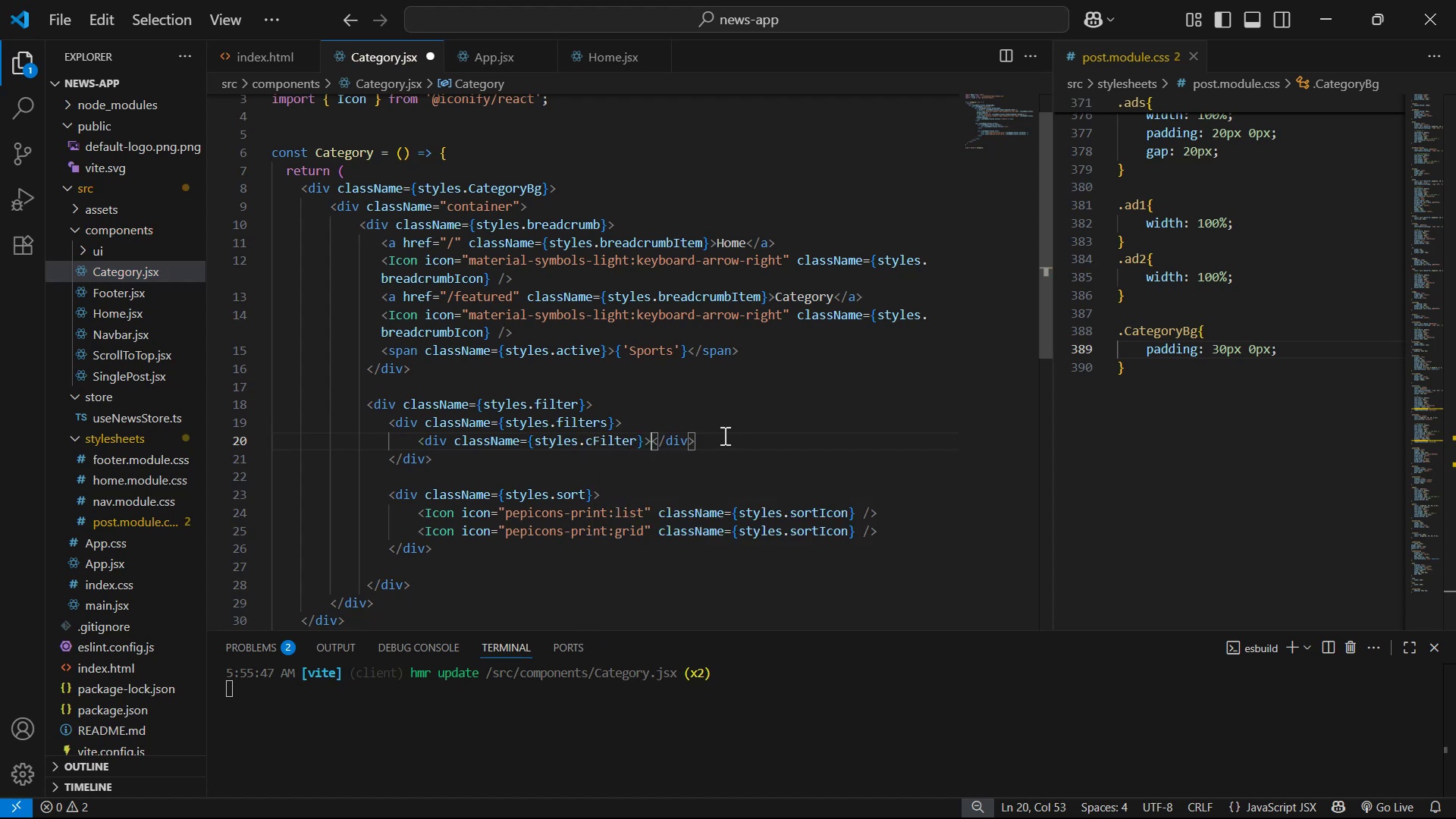 
key(Alt+Tab)
 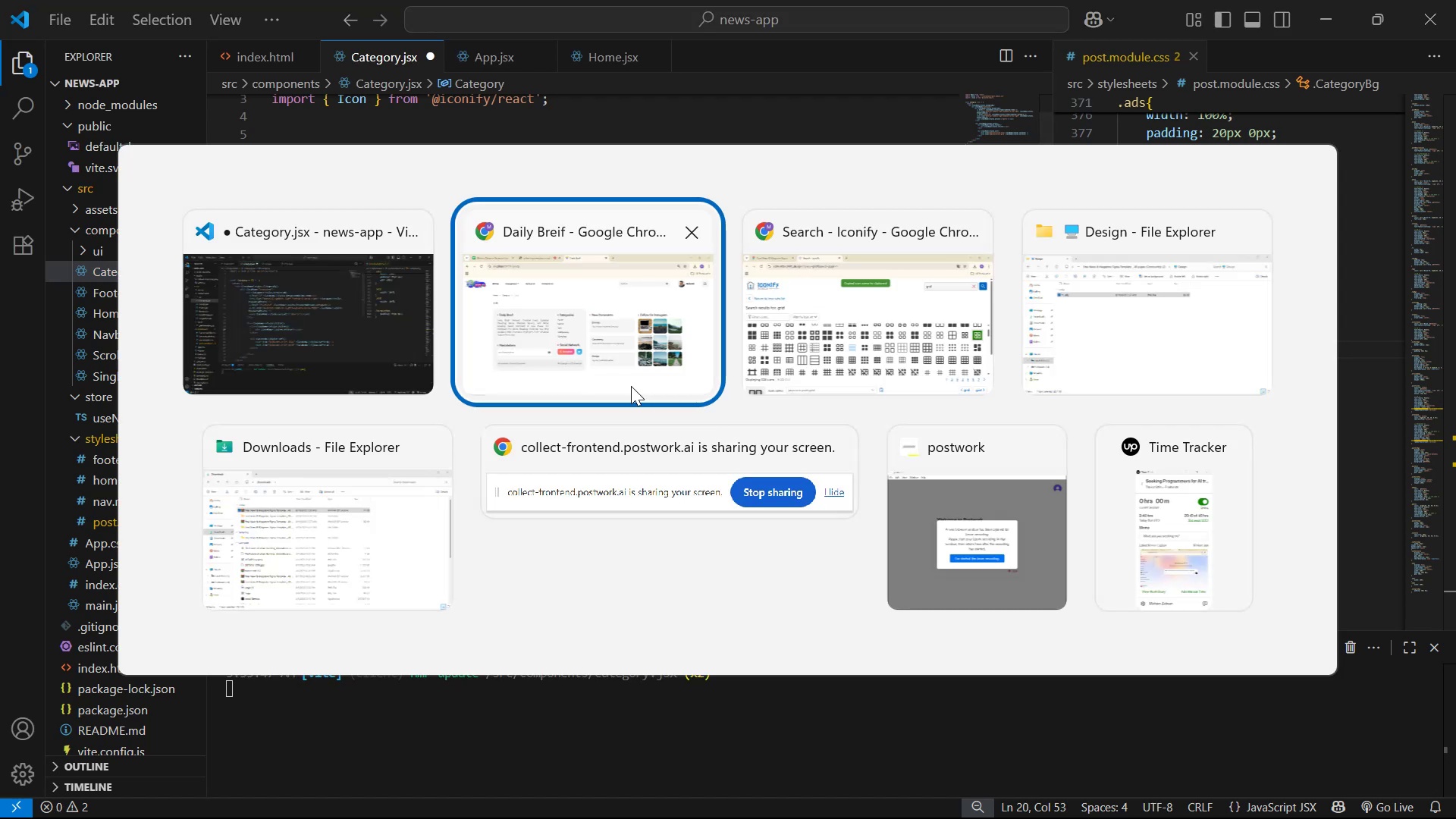 
key(Alt+Tab)
 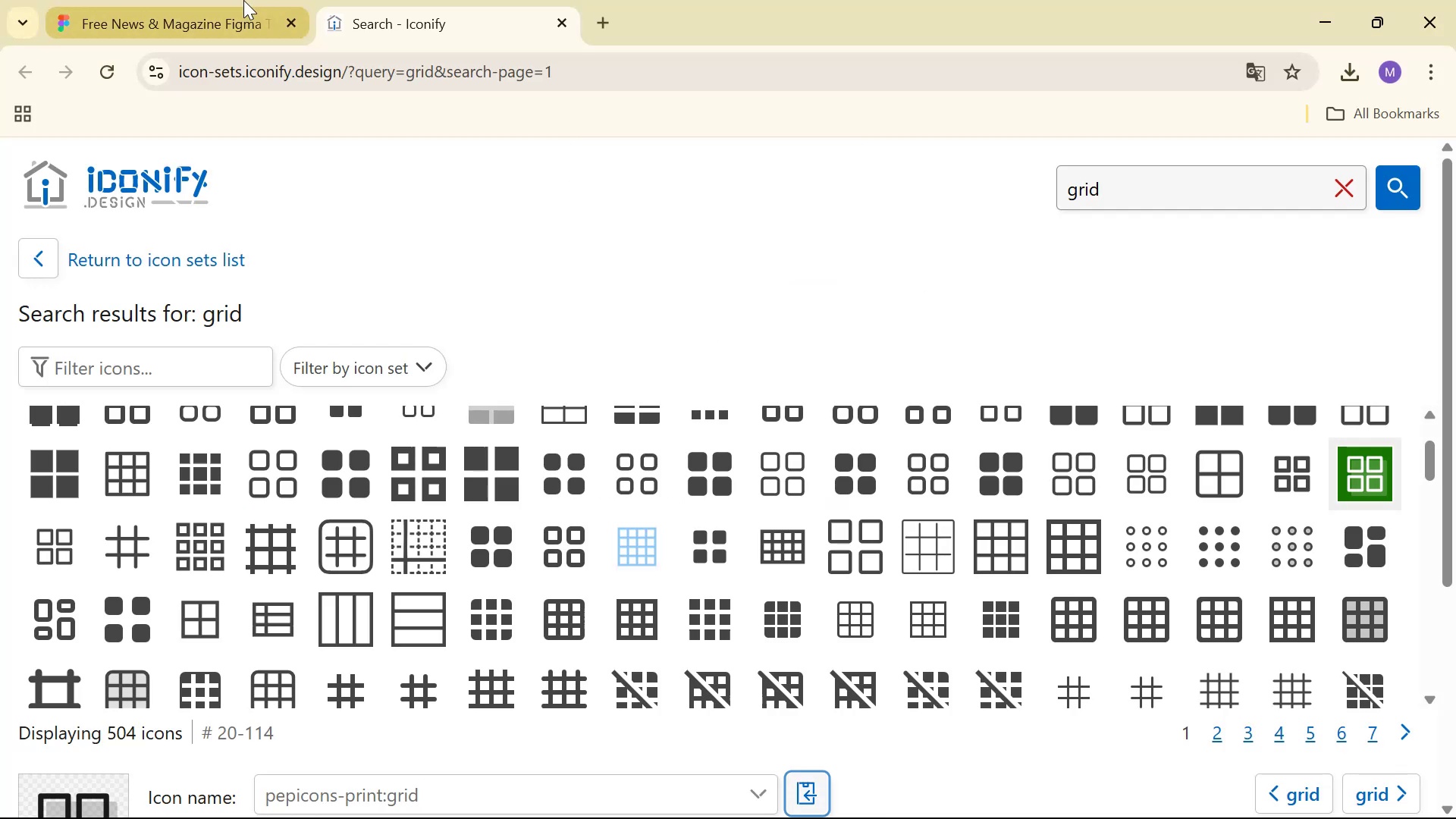 
left_click([123, 0])
 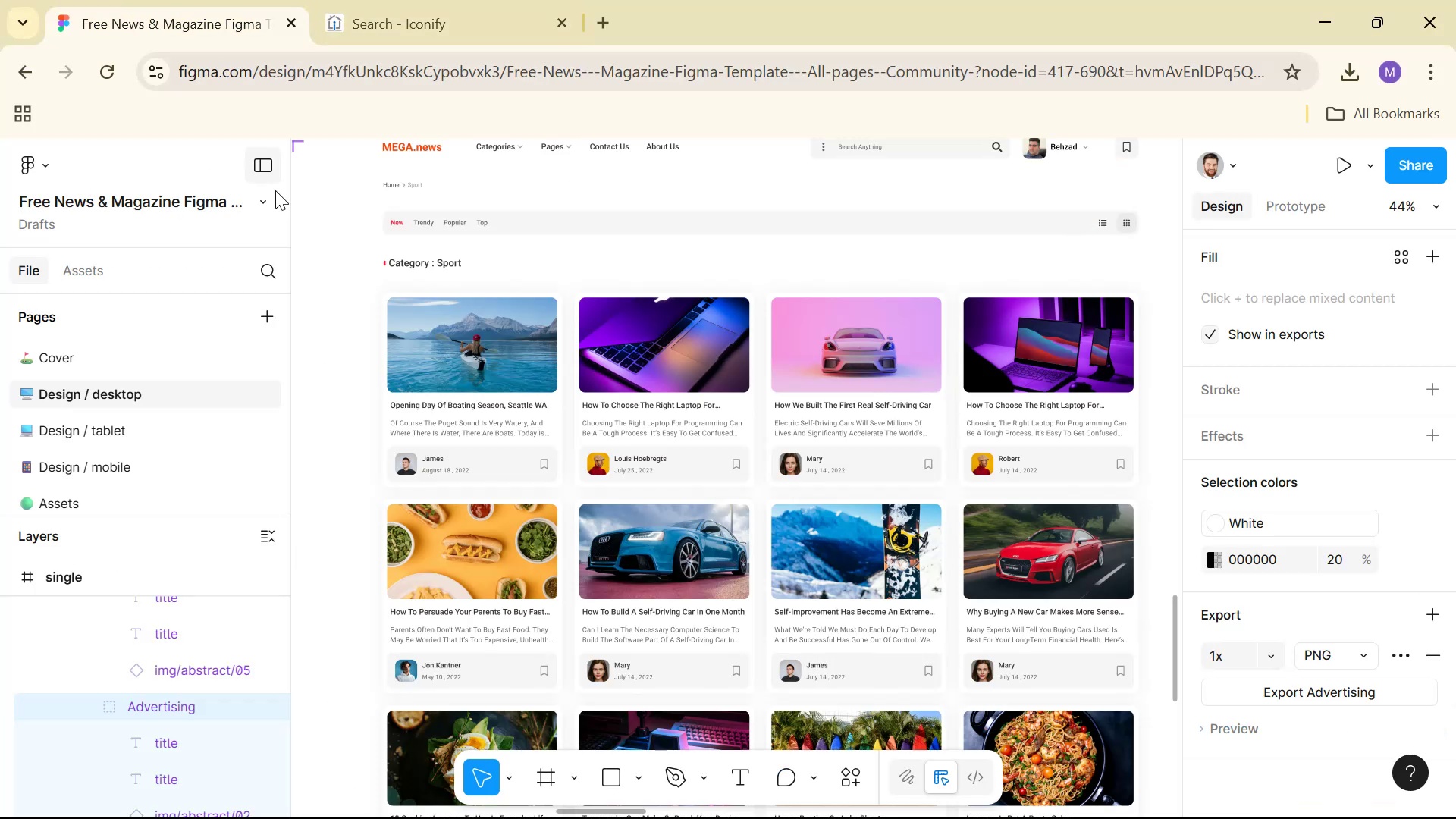 
scroll: coordinate [417, 286], scroll_direction: down, amount: 1.0
 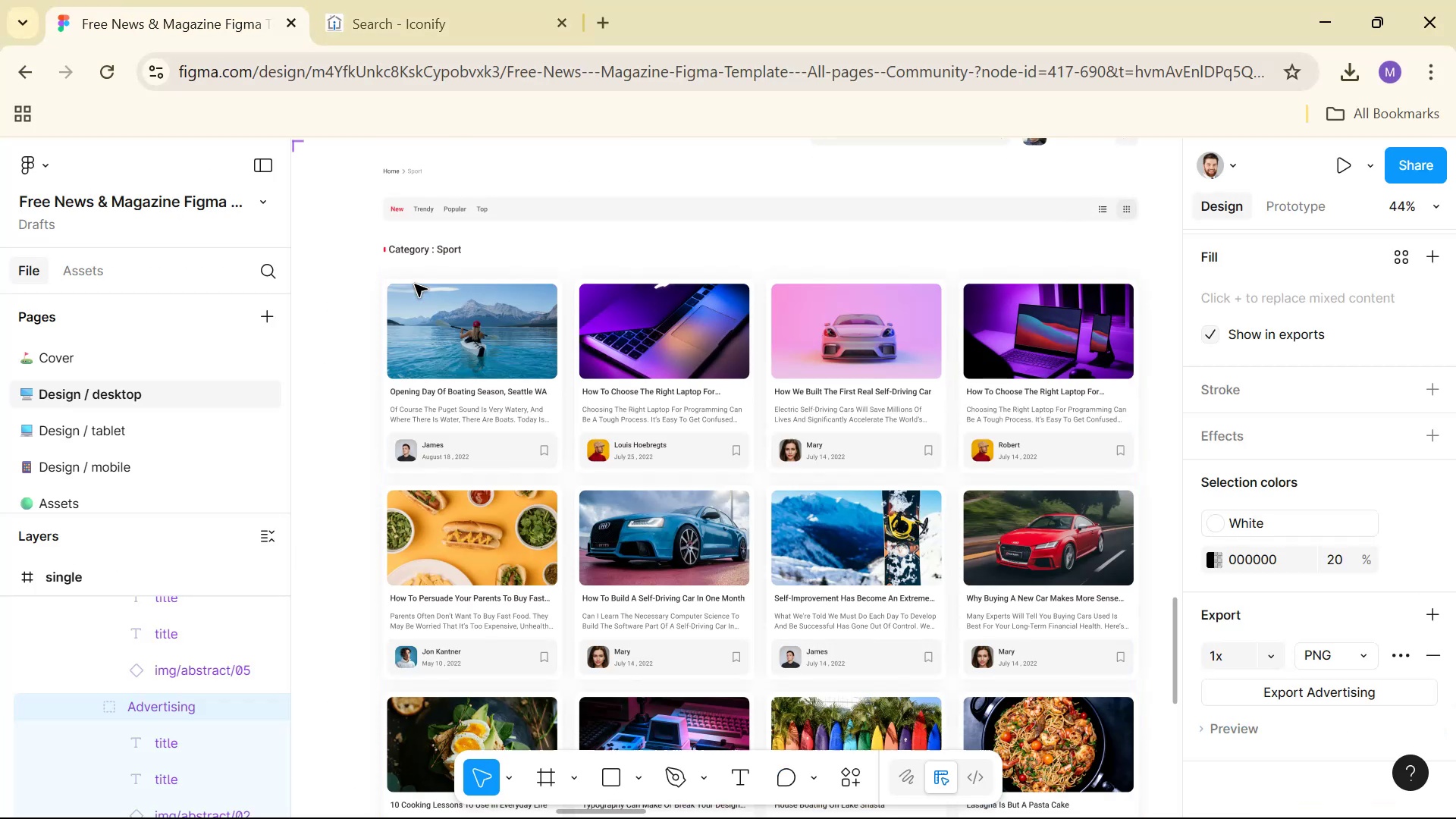 
hold_key(key=ControlLeft, duration=1.13)
scroll: coordinate [431, 205], scroll_direction: up, amount: 3.0
 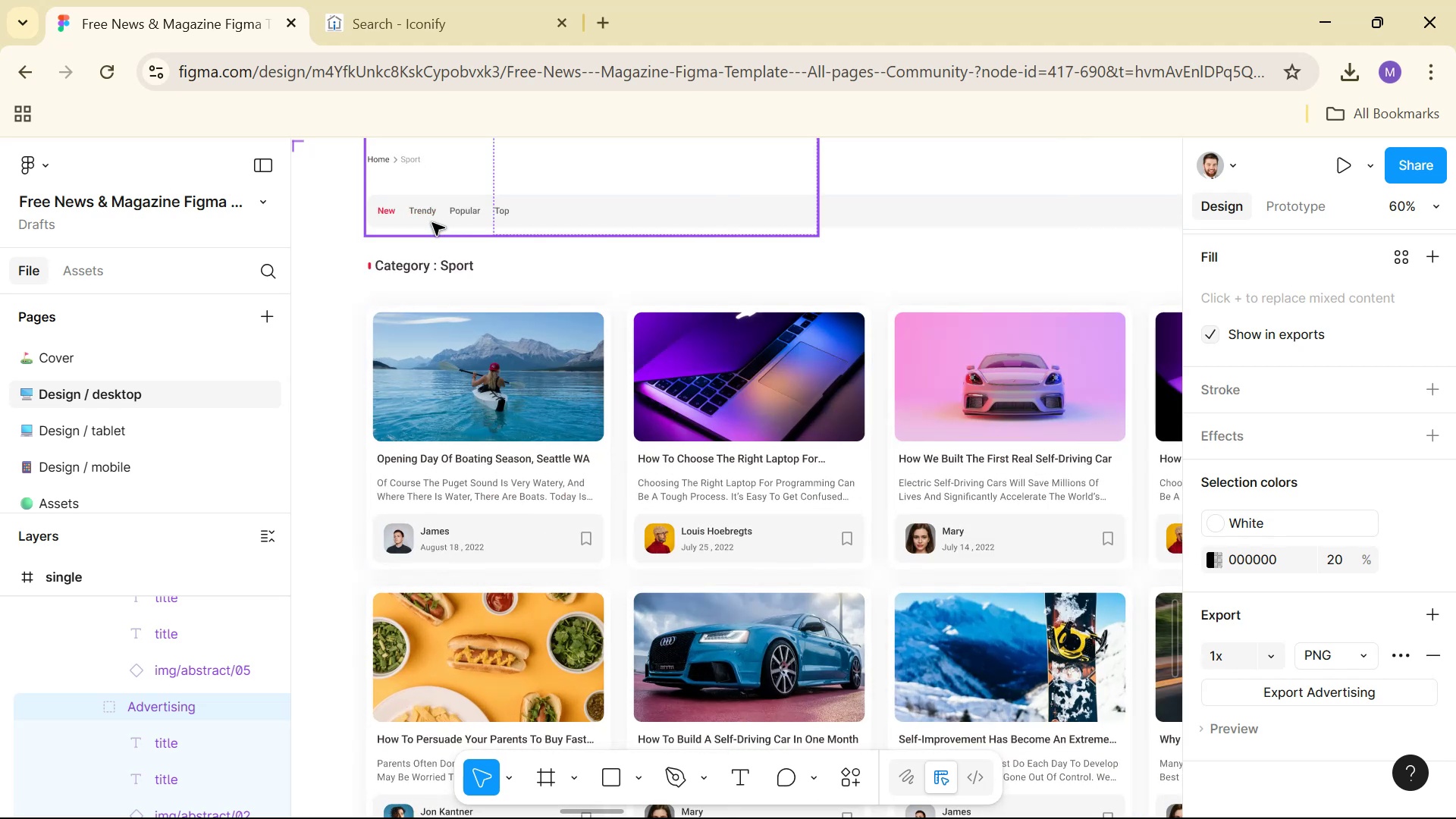 
hold_key(key=ControlLeft, duration=0.79)
left_click([394, 213])
 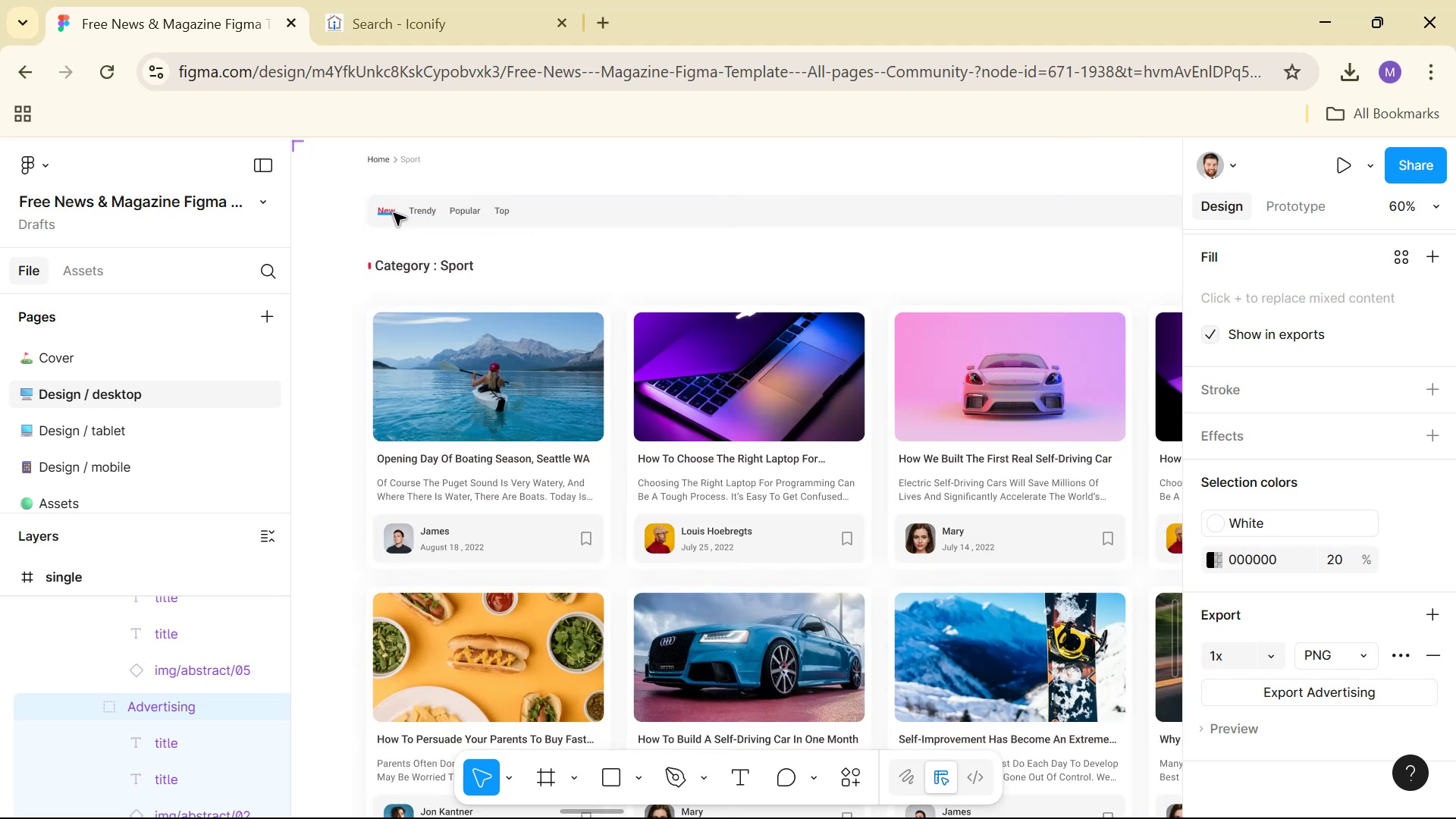 
key(C)
 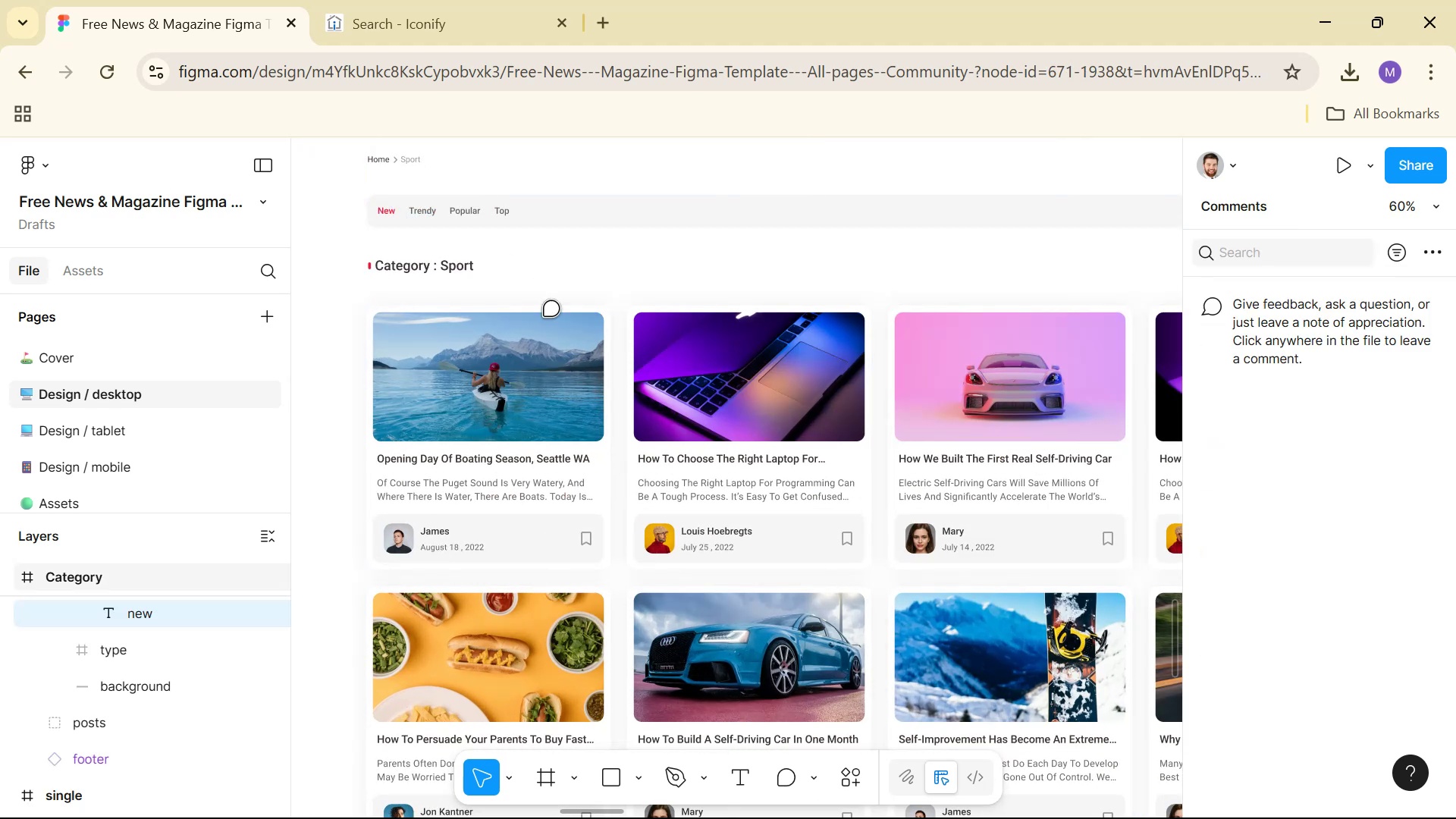 
key(Alt+AltLeft)
 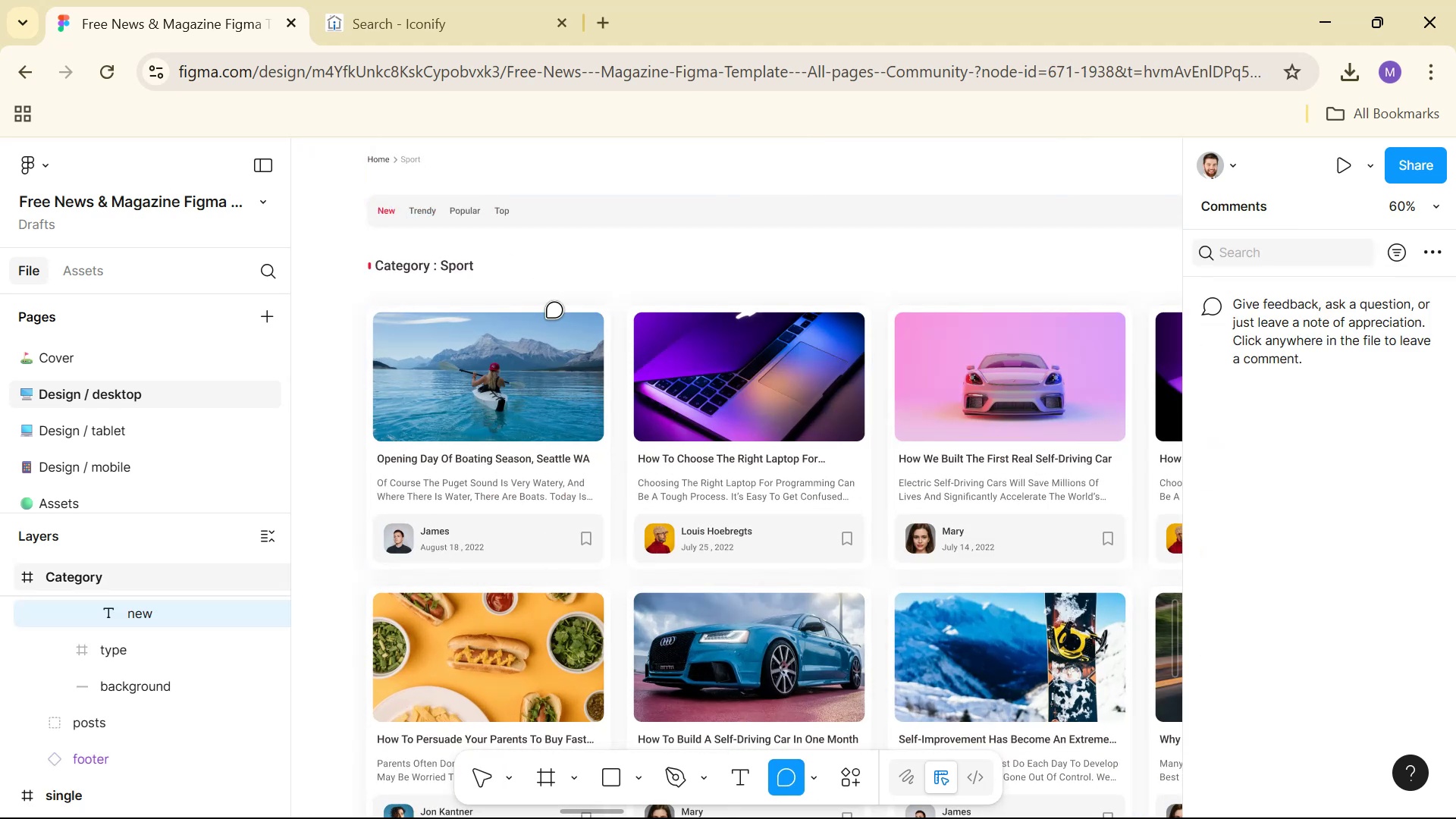 
key(Alt+Tab)
 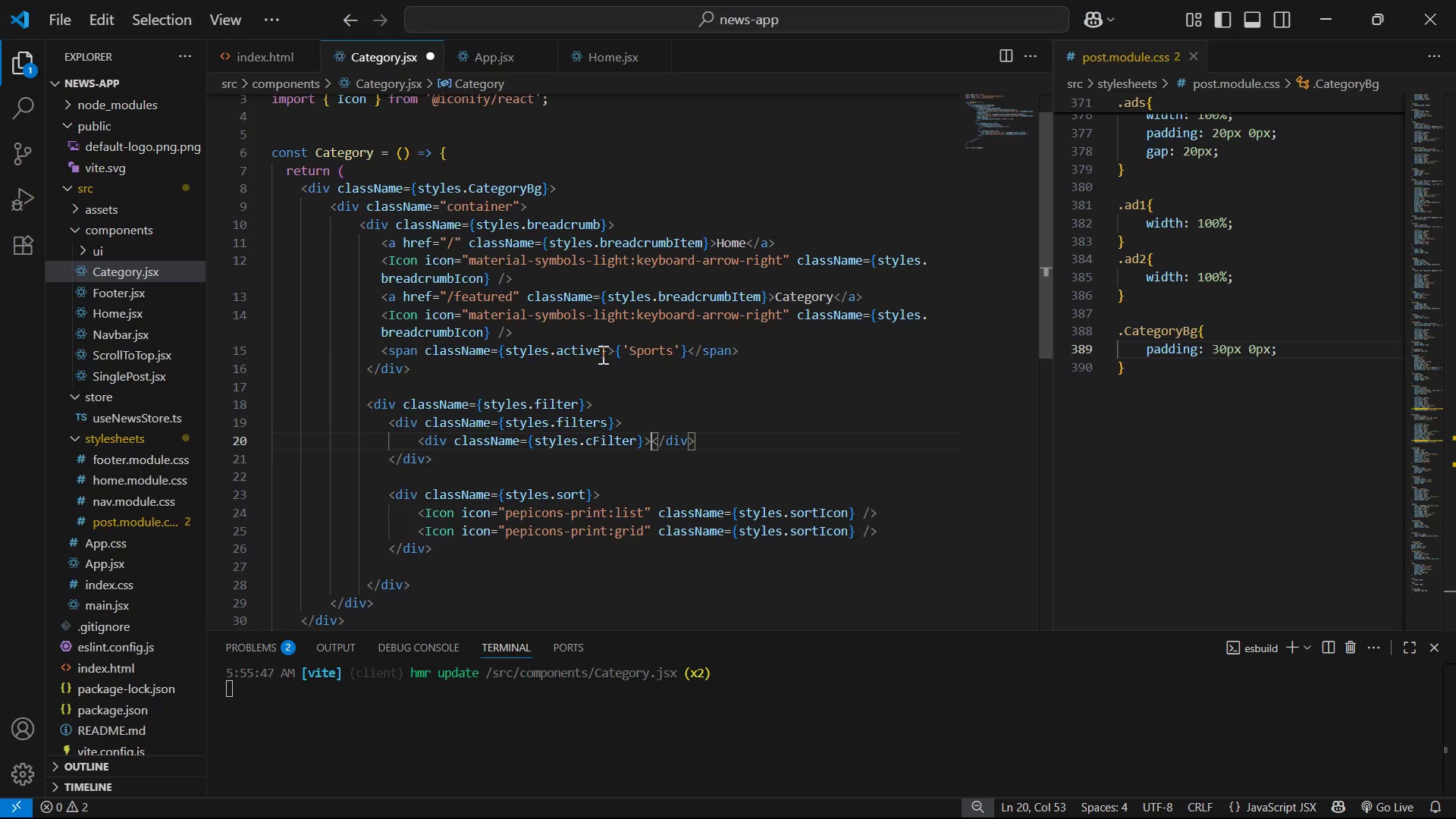 
key(Control+V)
 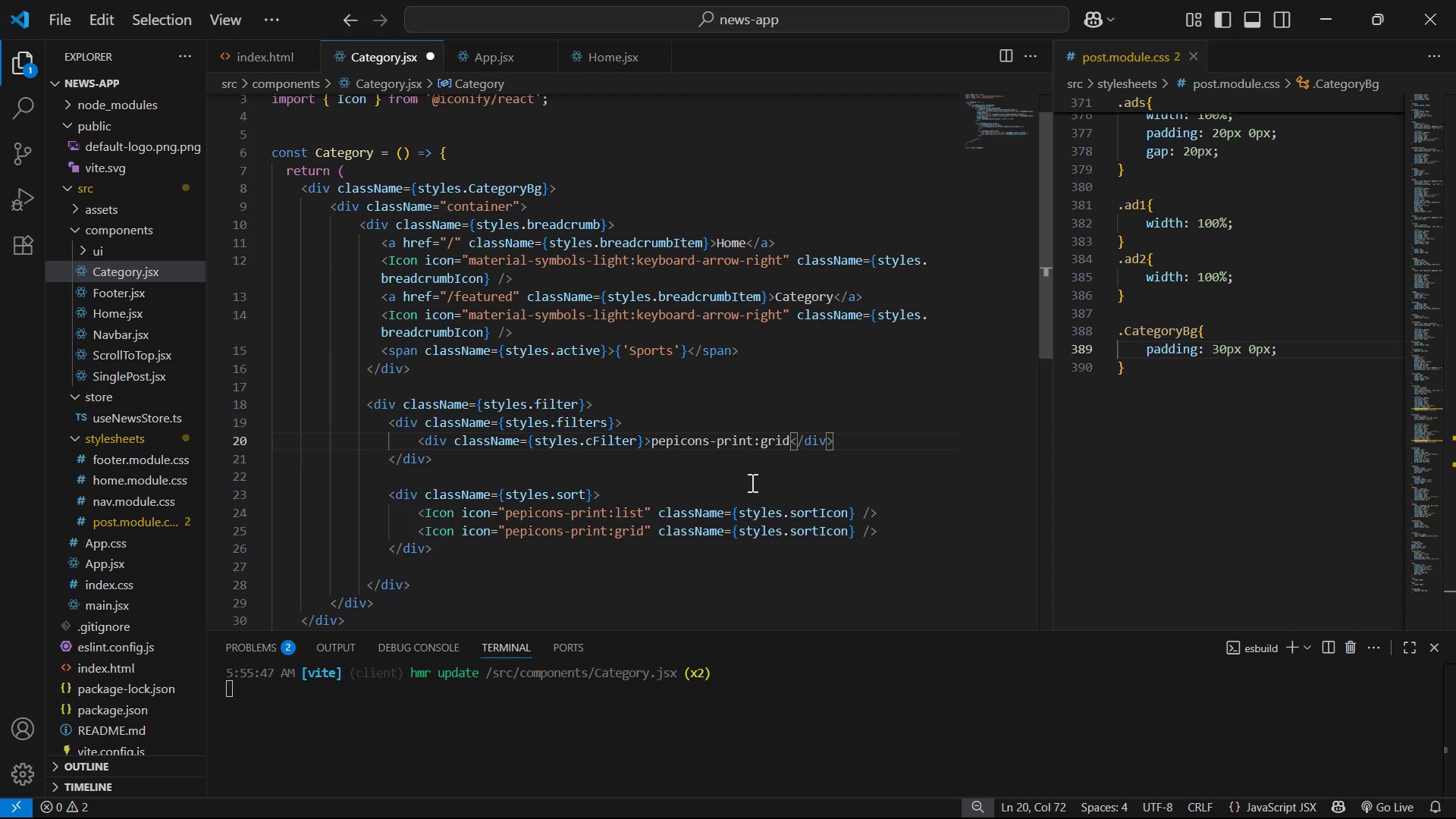 
hold_key(key=ControlLeft, duration=0.32)
 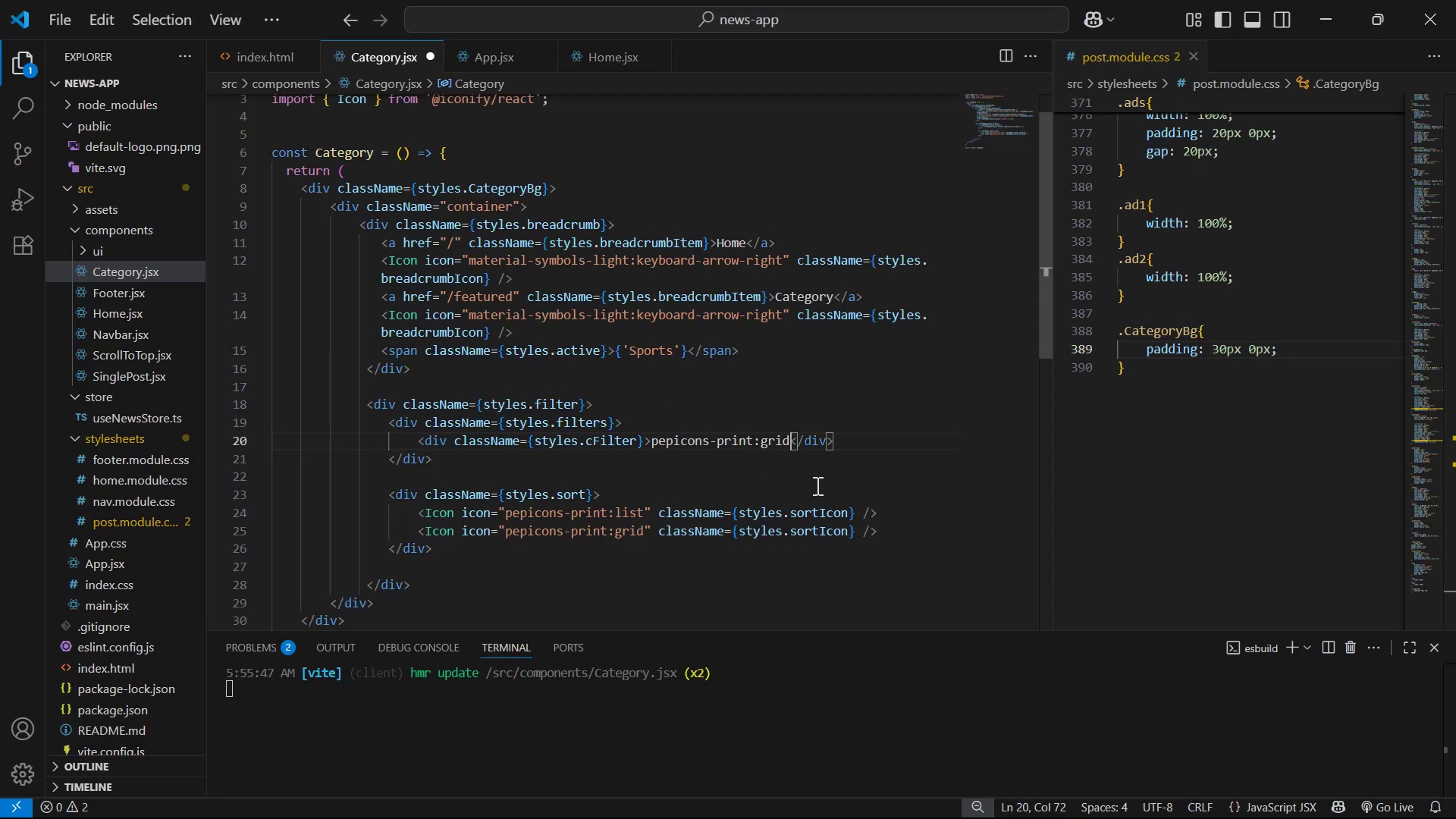 
key(Control+Z)
 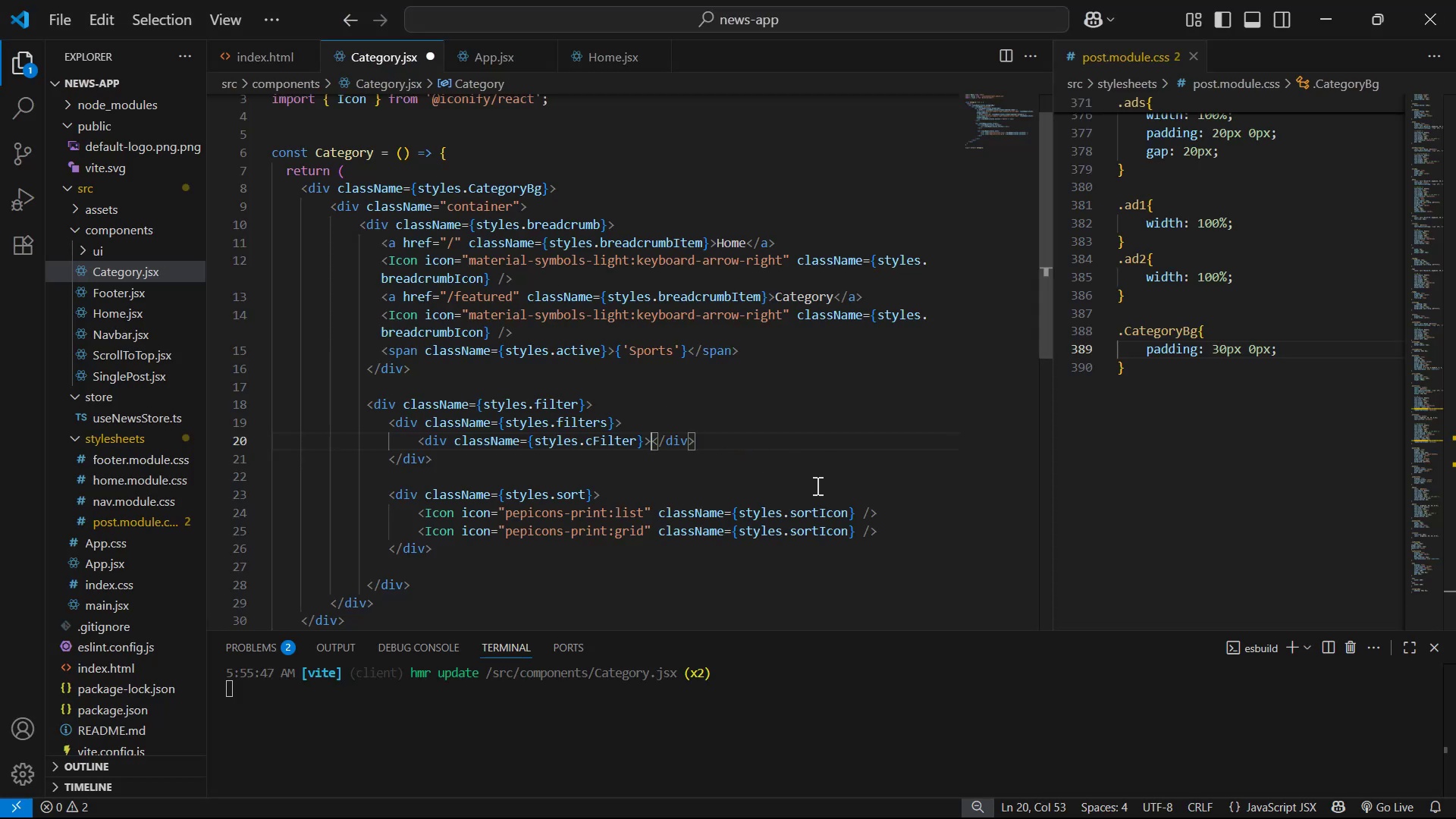 
key(Alt+AltLeft)
 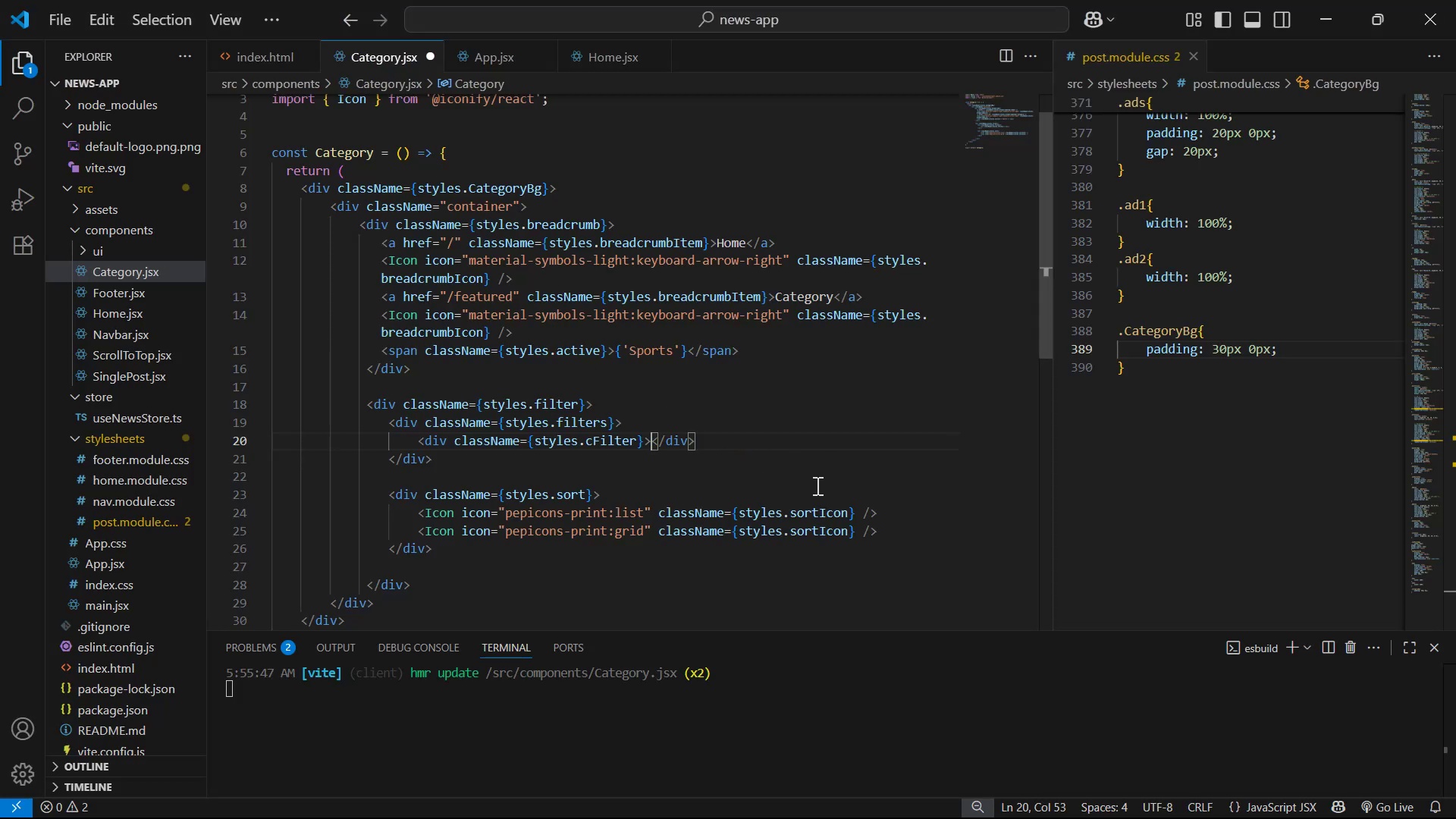 
key(Alt+Tab)
 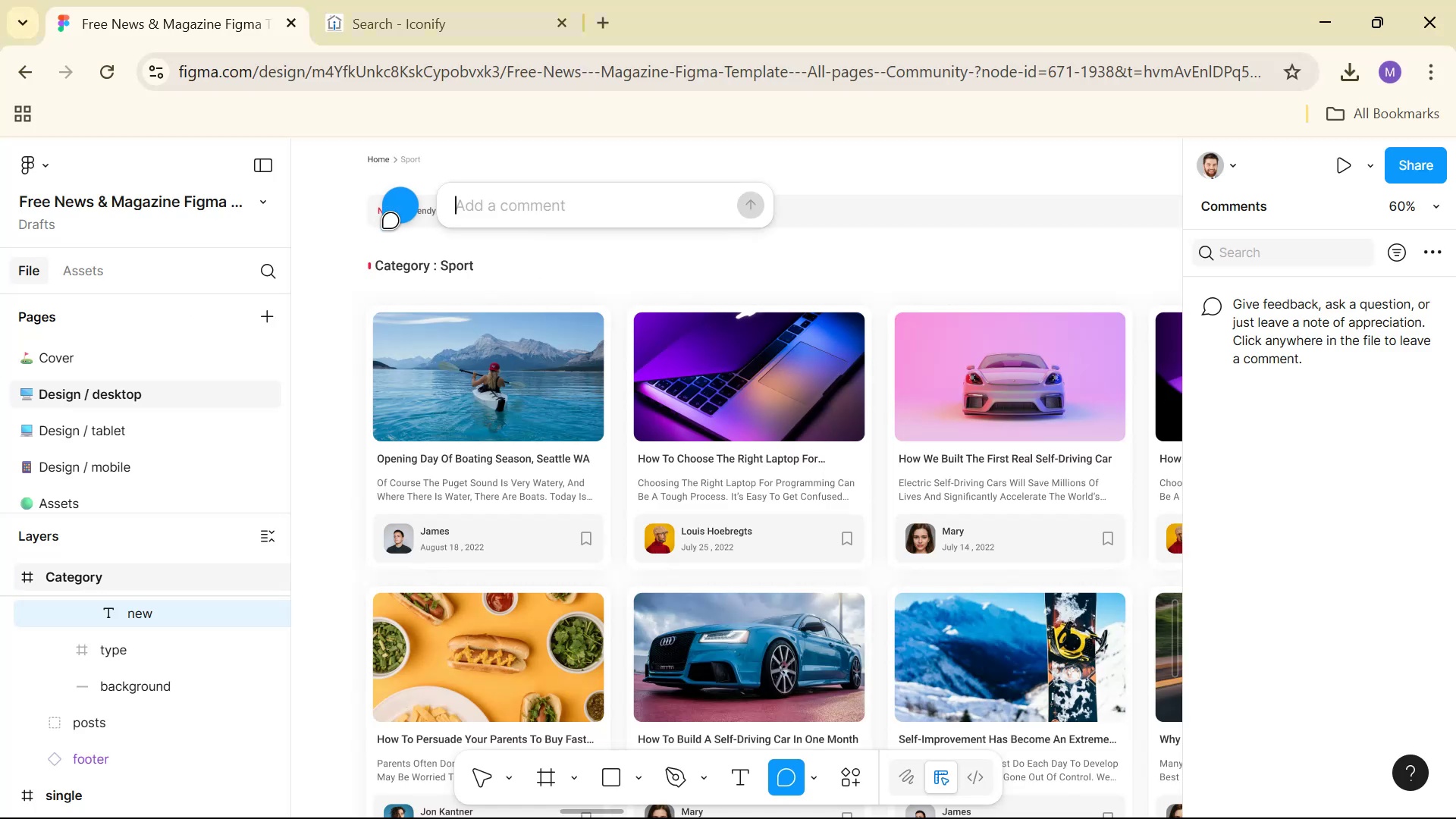 
left_click([504, 271])
 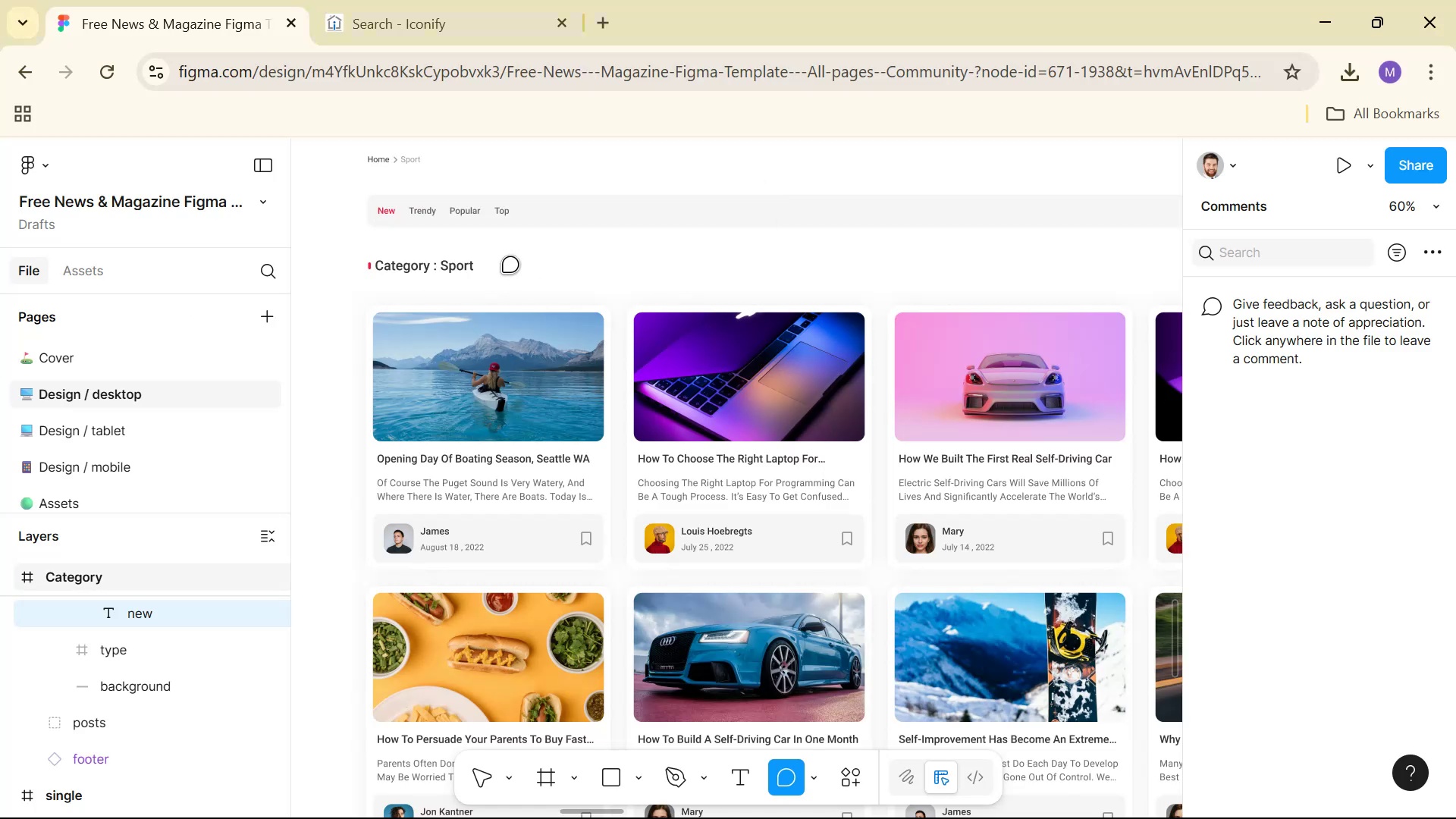 
hold_key(key=ControlLeft, duration=0.79)
left_click([504, 271])
 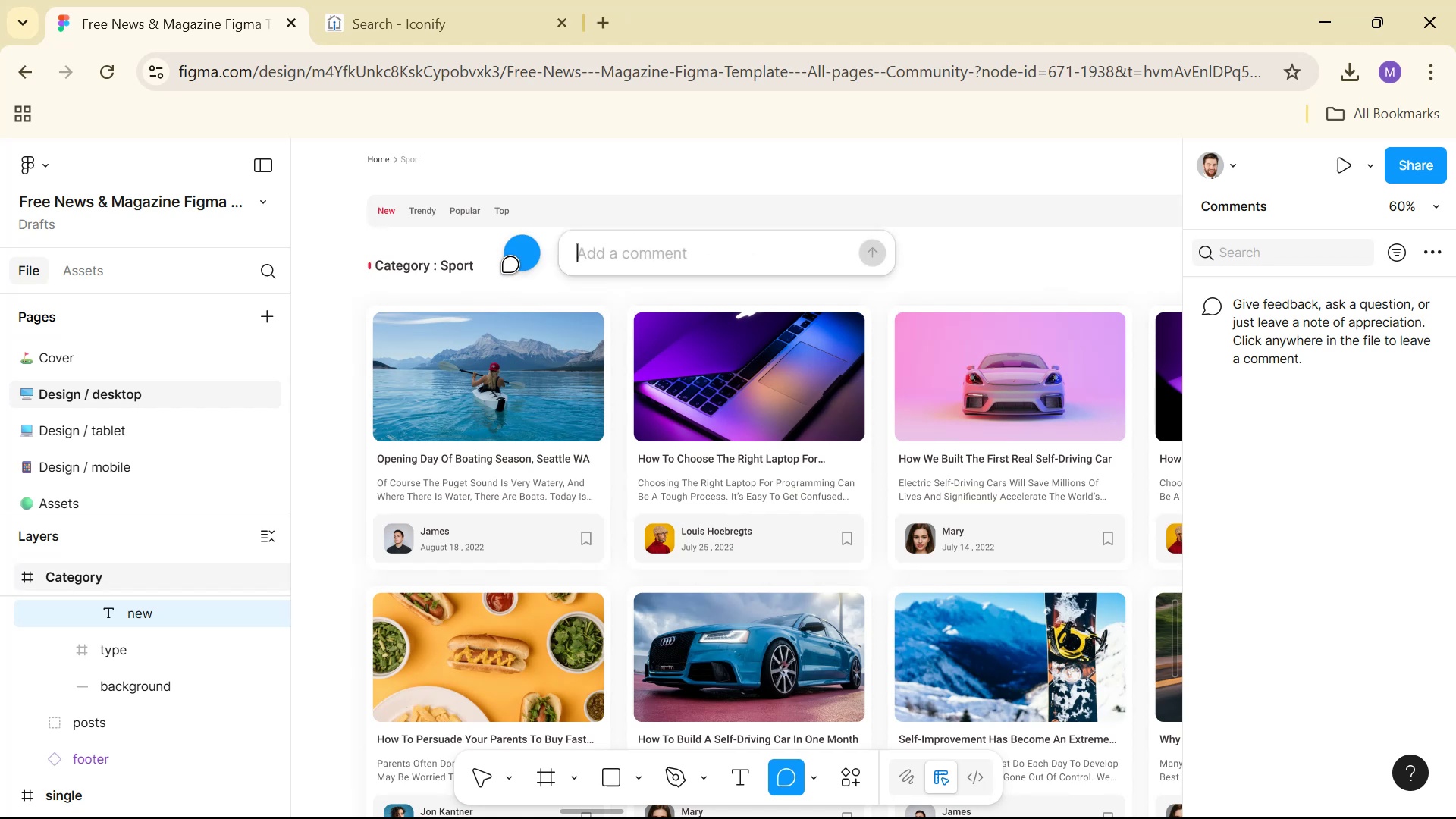 
key(Control+Z)
 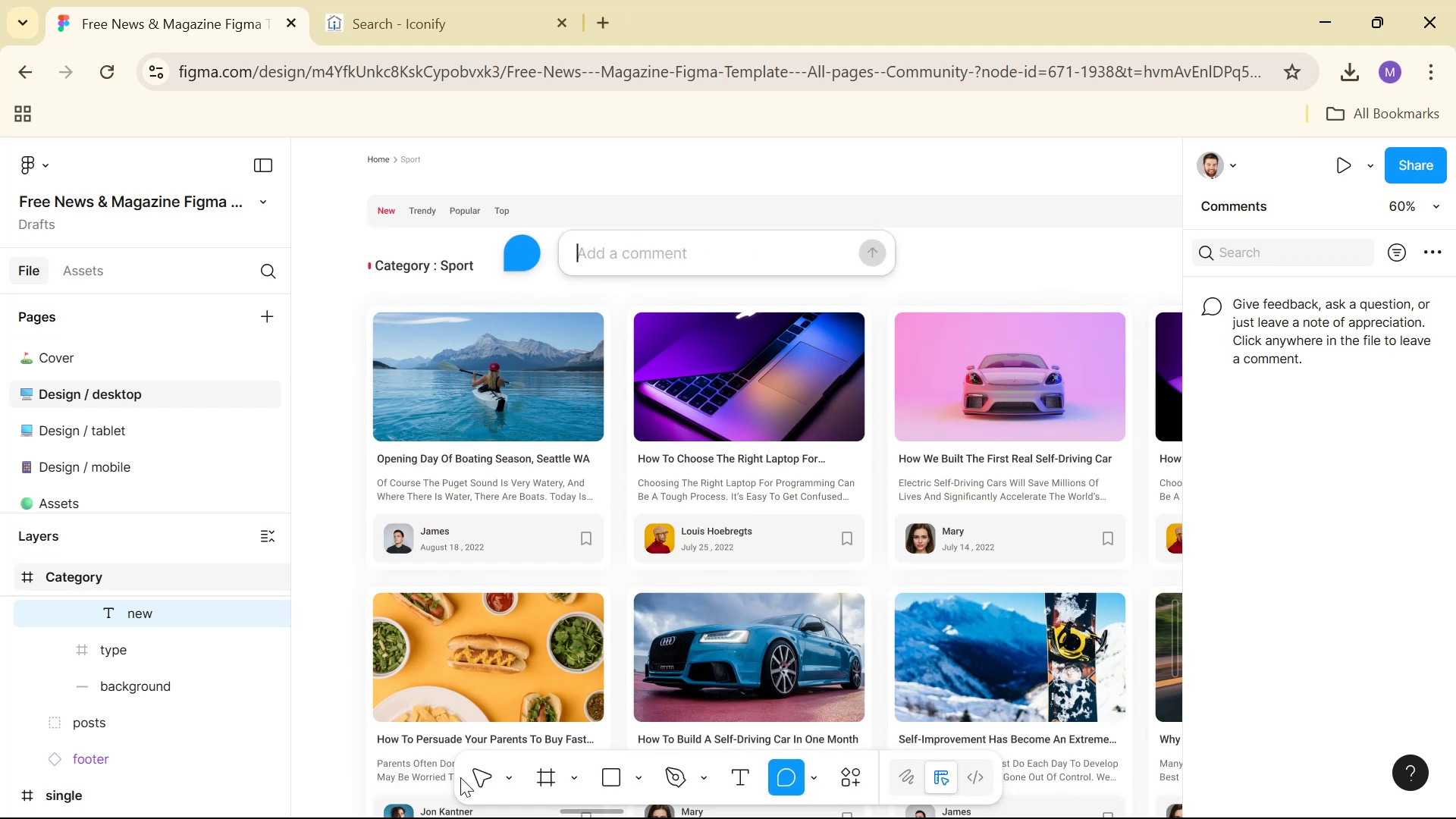 
left_click([479, 782])
 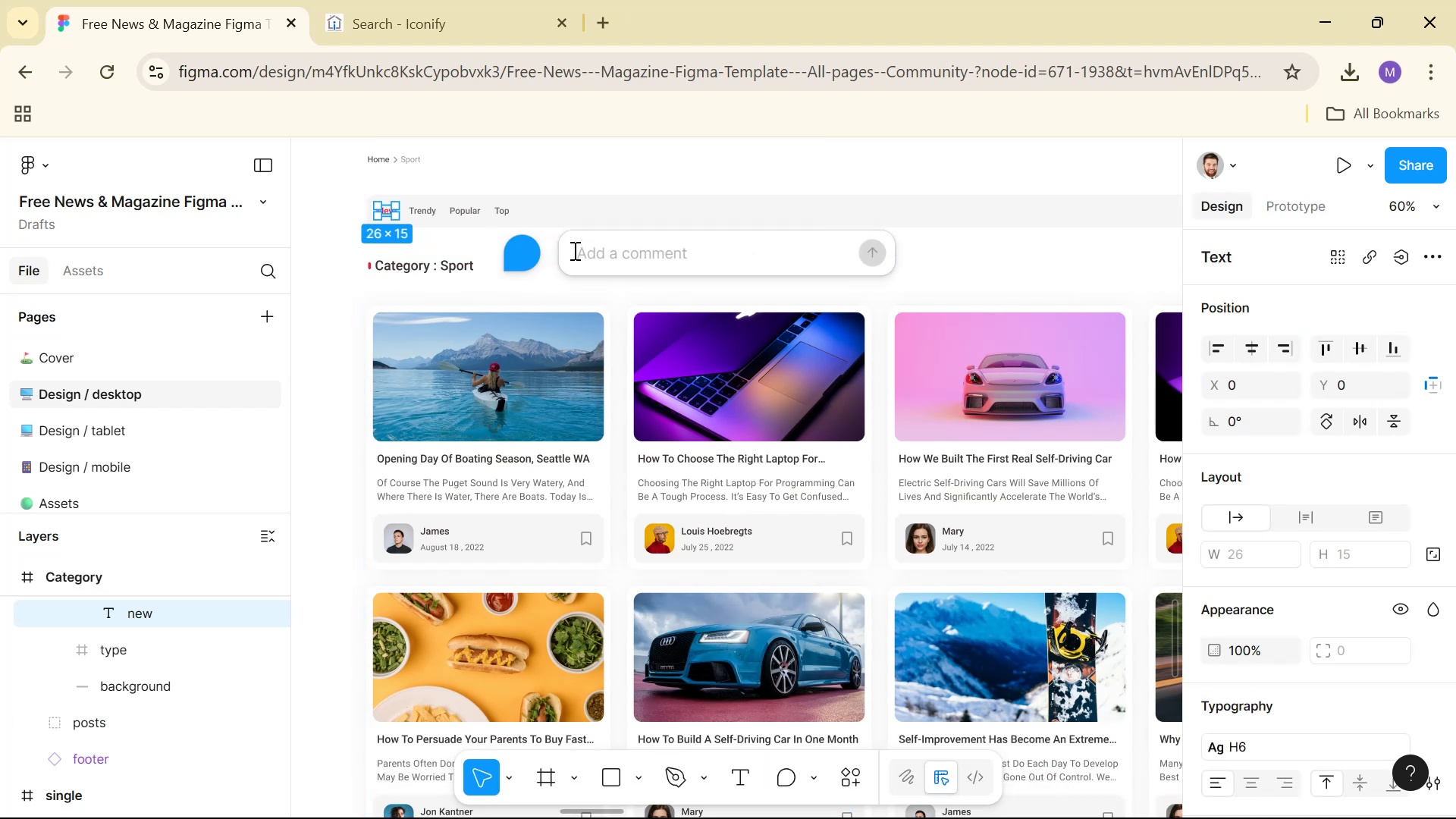 
left_click_drag(start_coordinate=[519, 255], to_coordinate=[537, 341])
 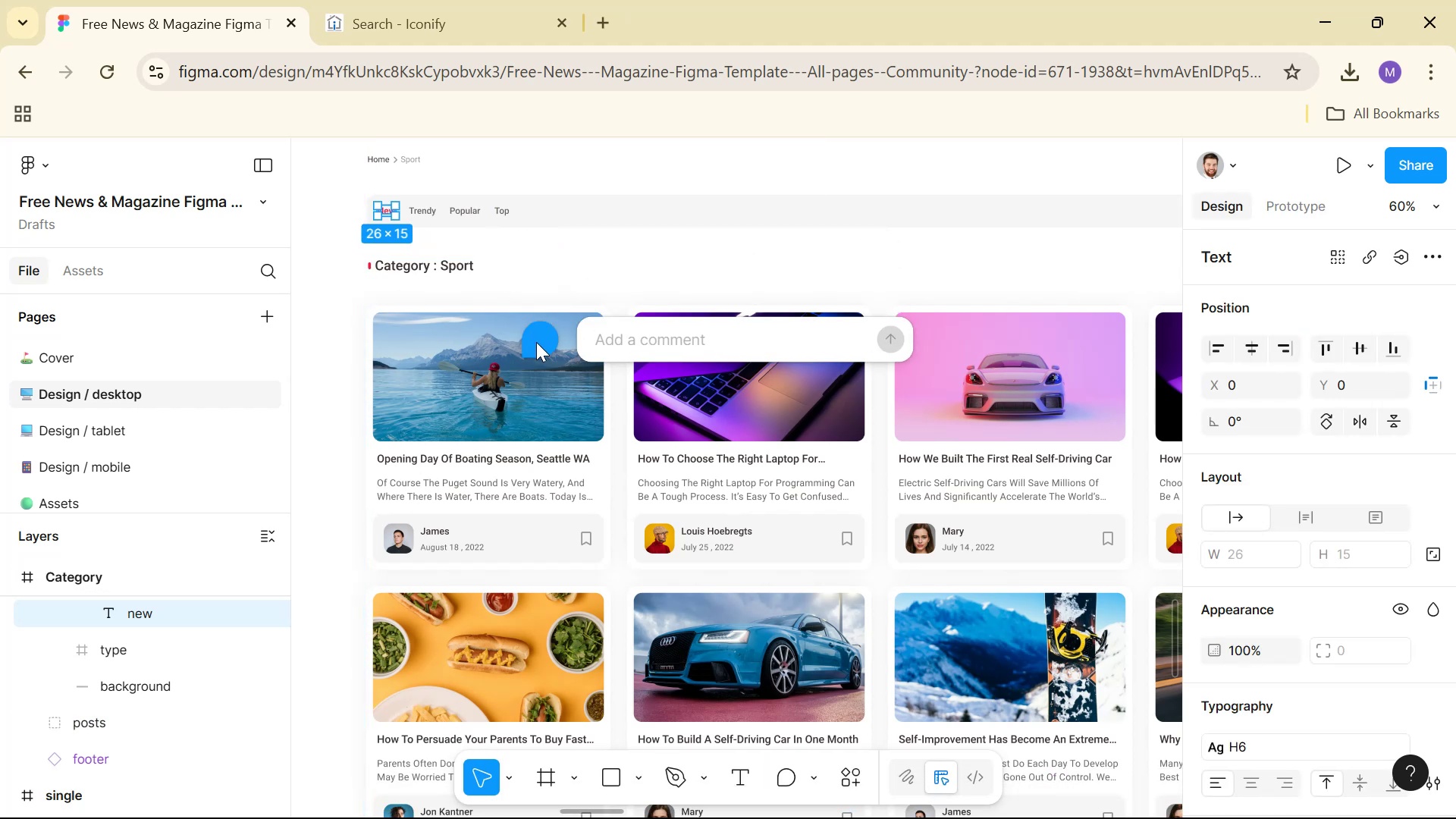 
right_click([536, 342])
 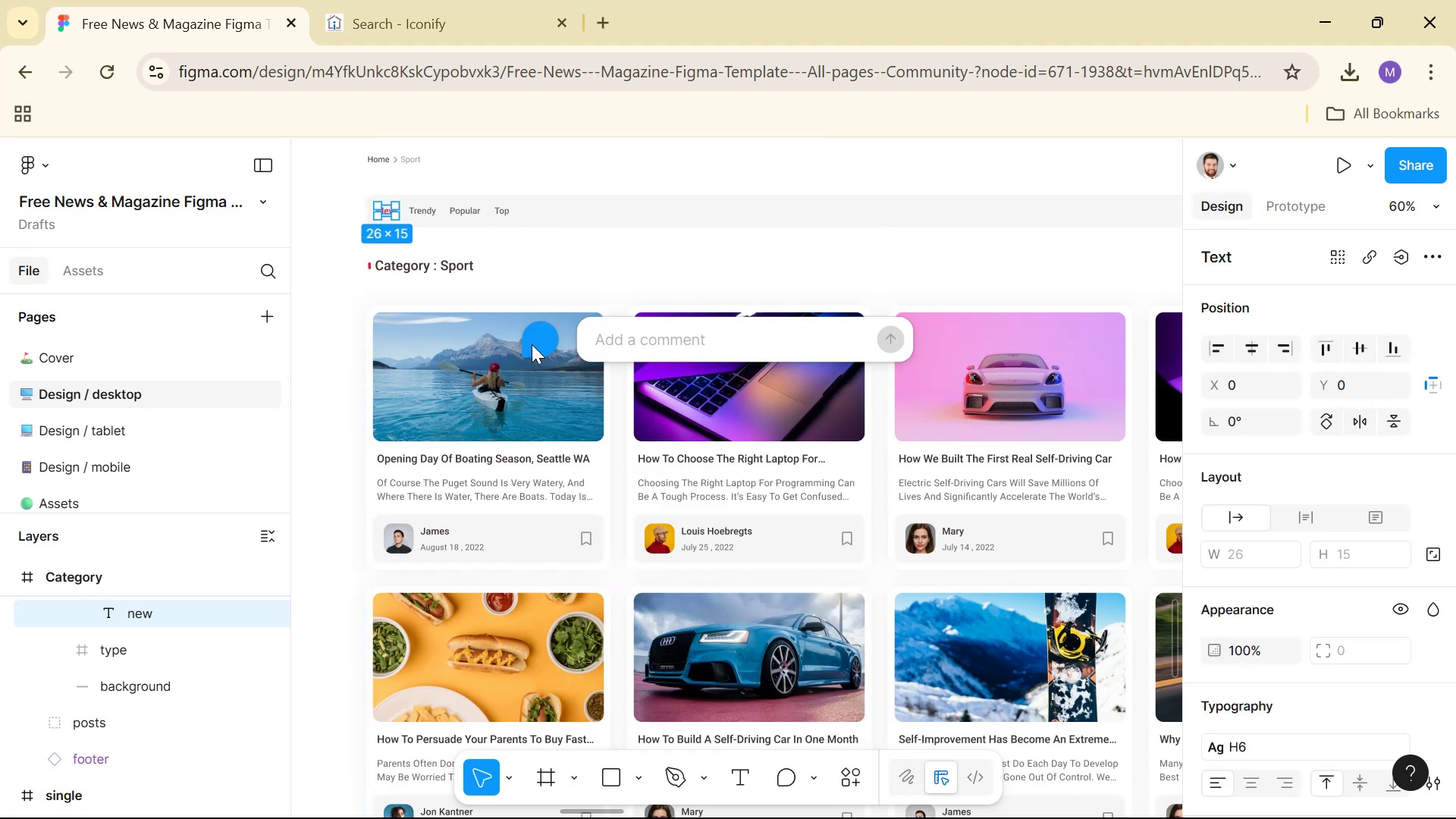 
double_click([532, 344])
 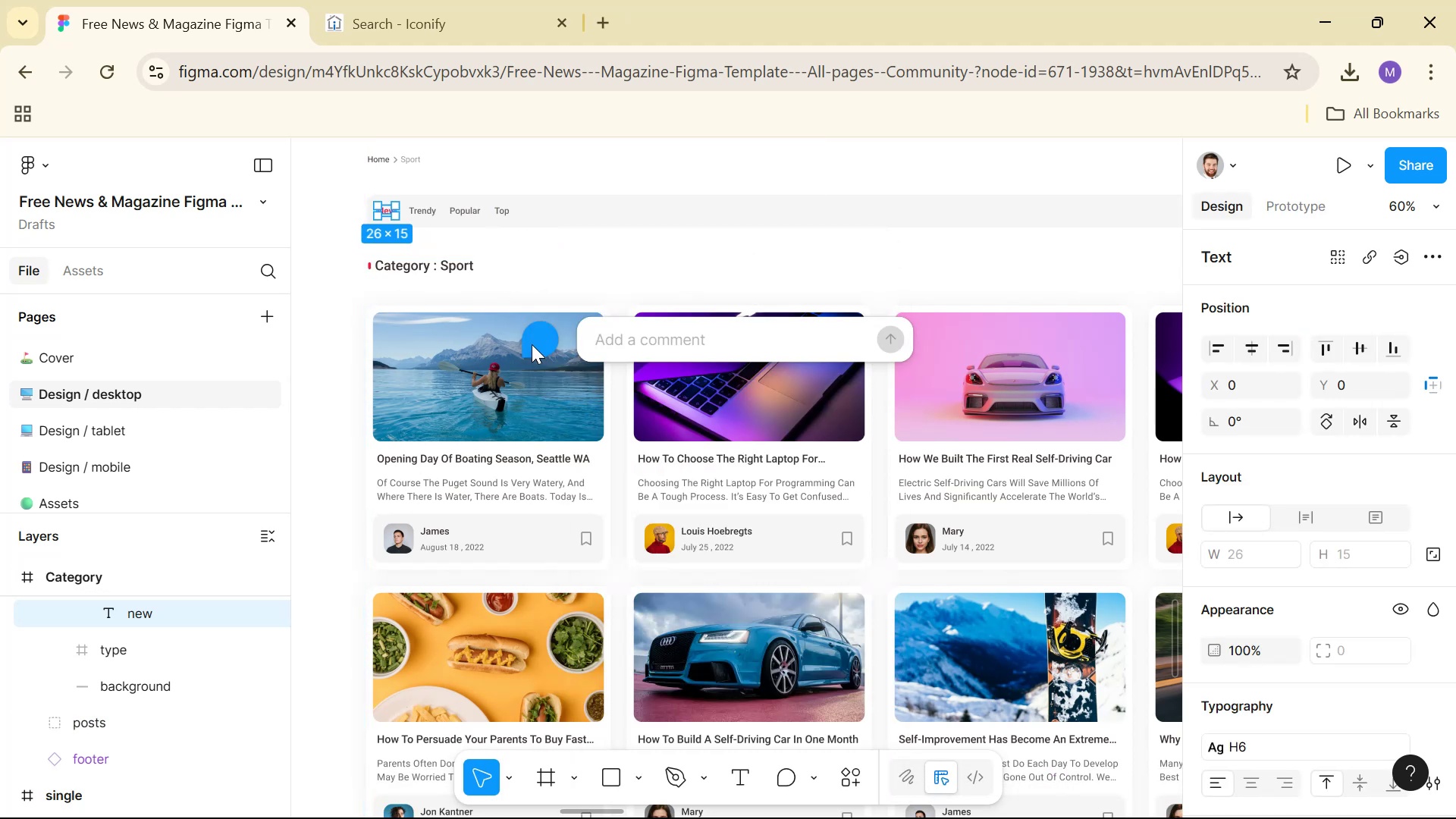 
triple_click([532, 344])
 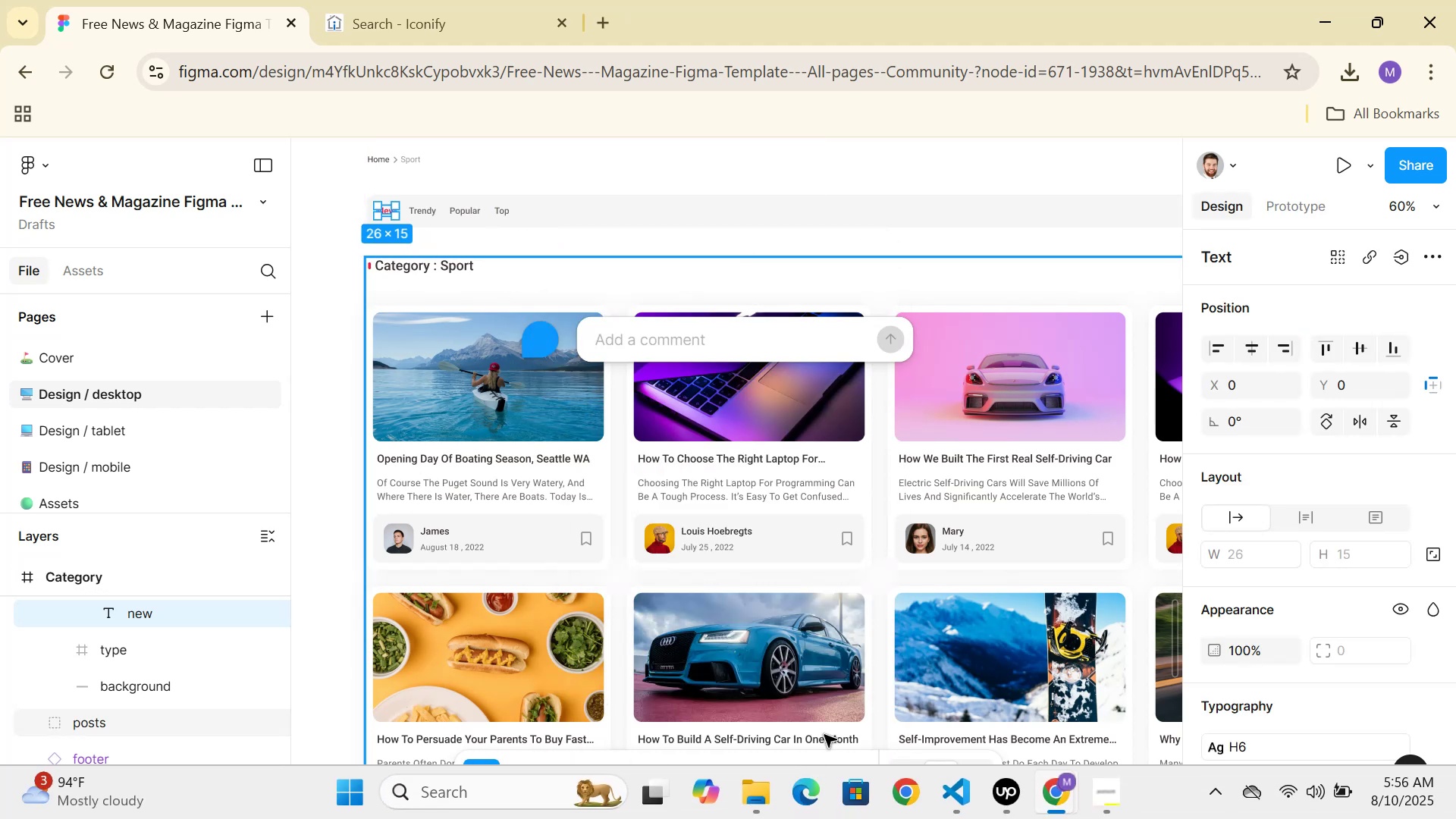 
left_click([797, 777])
 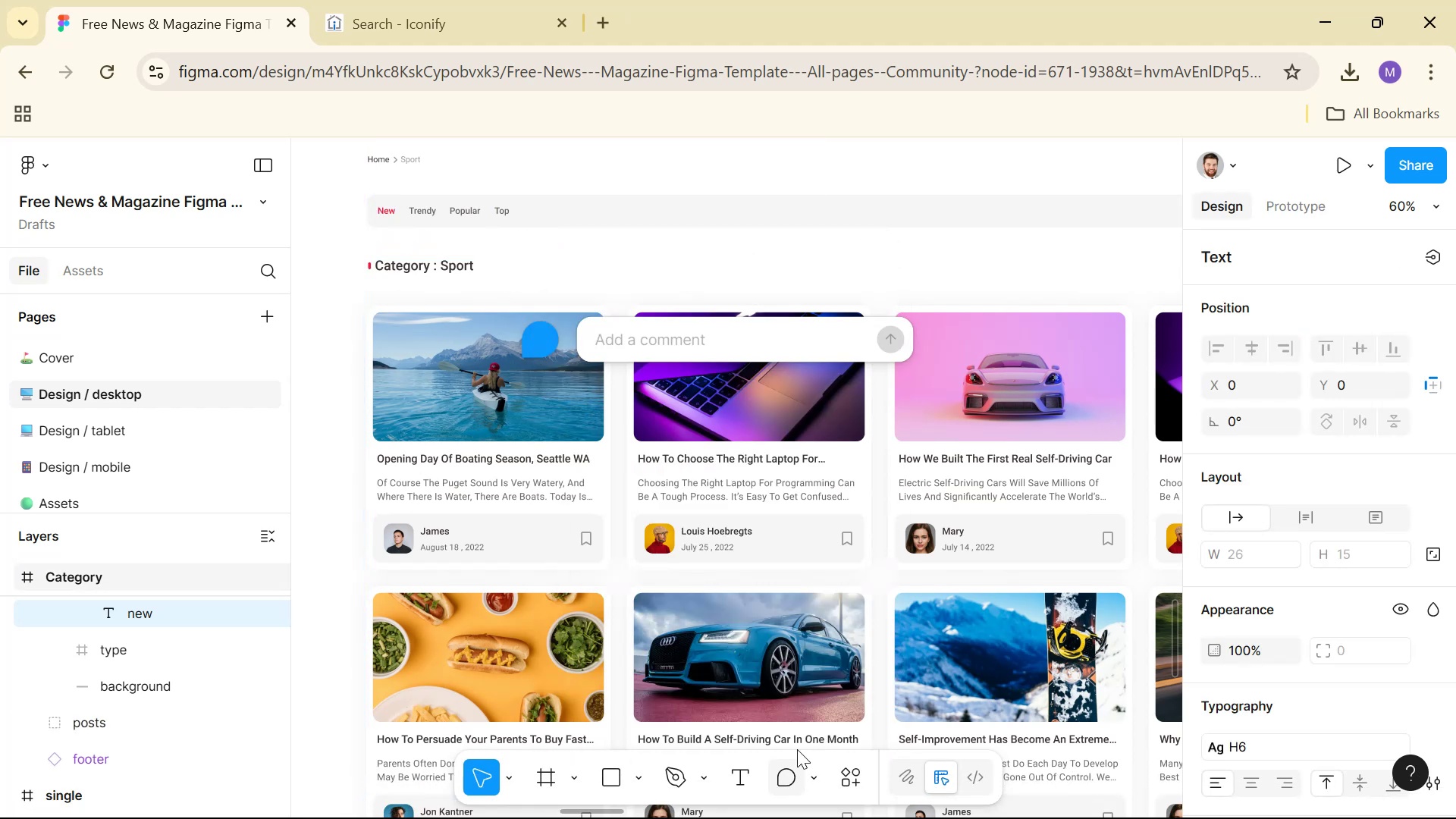 
hold_key(key=ControlLeft, duration=0.45)
scroll: coordinate [785, 551], scroll_direction: down, amount: 2.0
 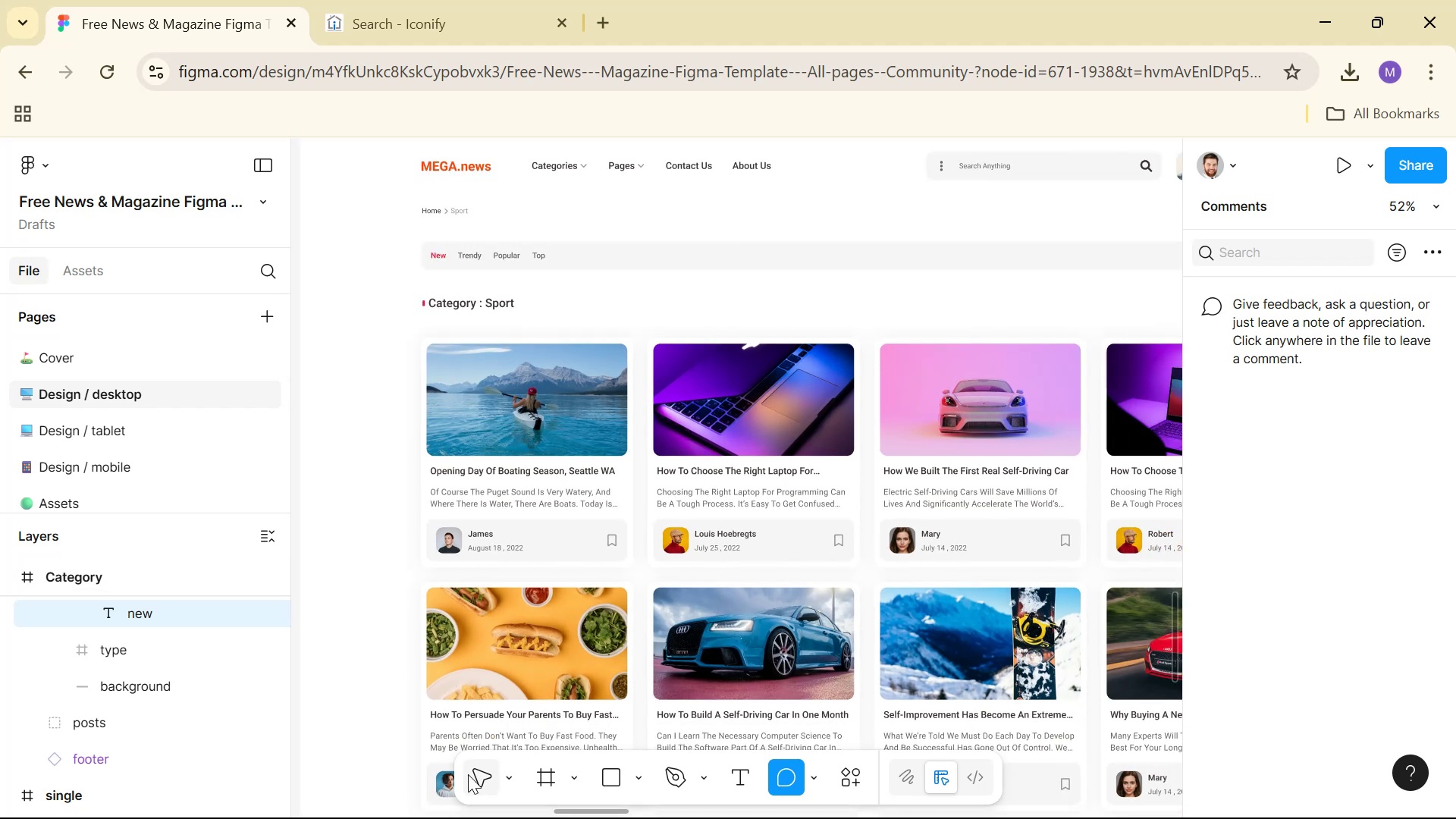 
left_click([467, 774])
 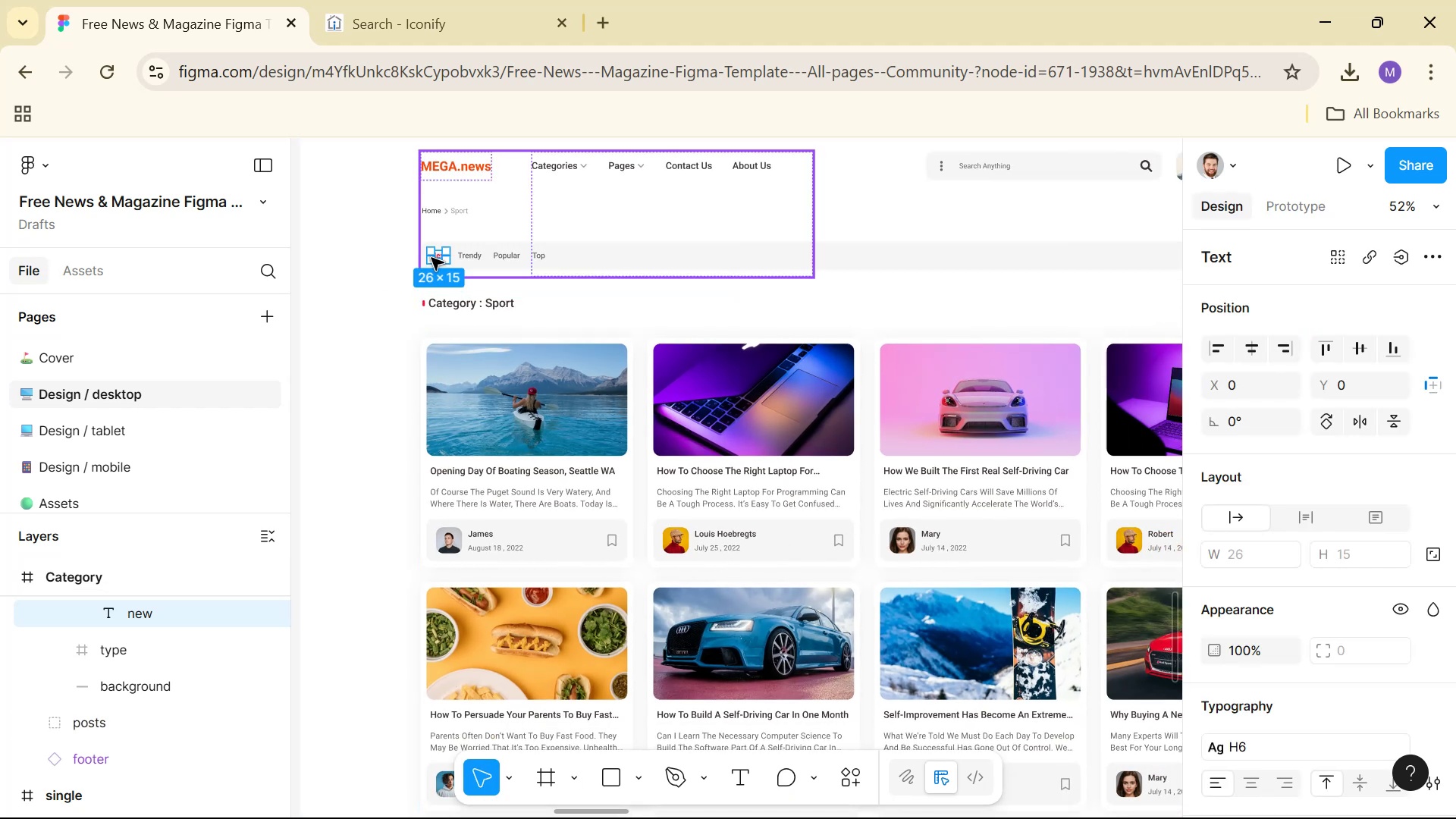 
hold_key(key=ControlLeft, duration=0.87)
scroll: coordinate [438, 259], scroll_direction: up, amount: 8.0
 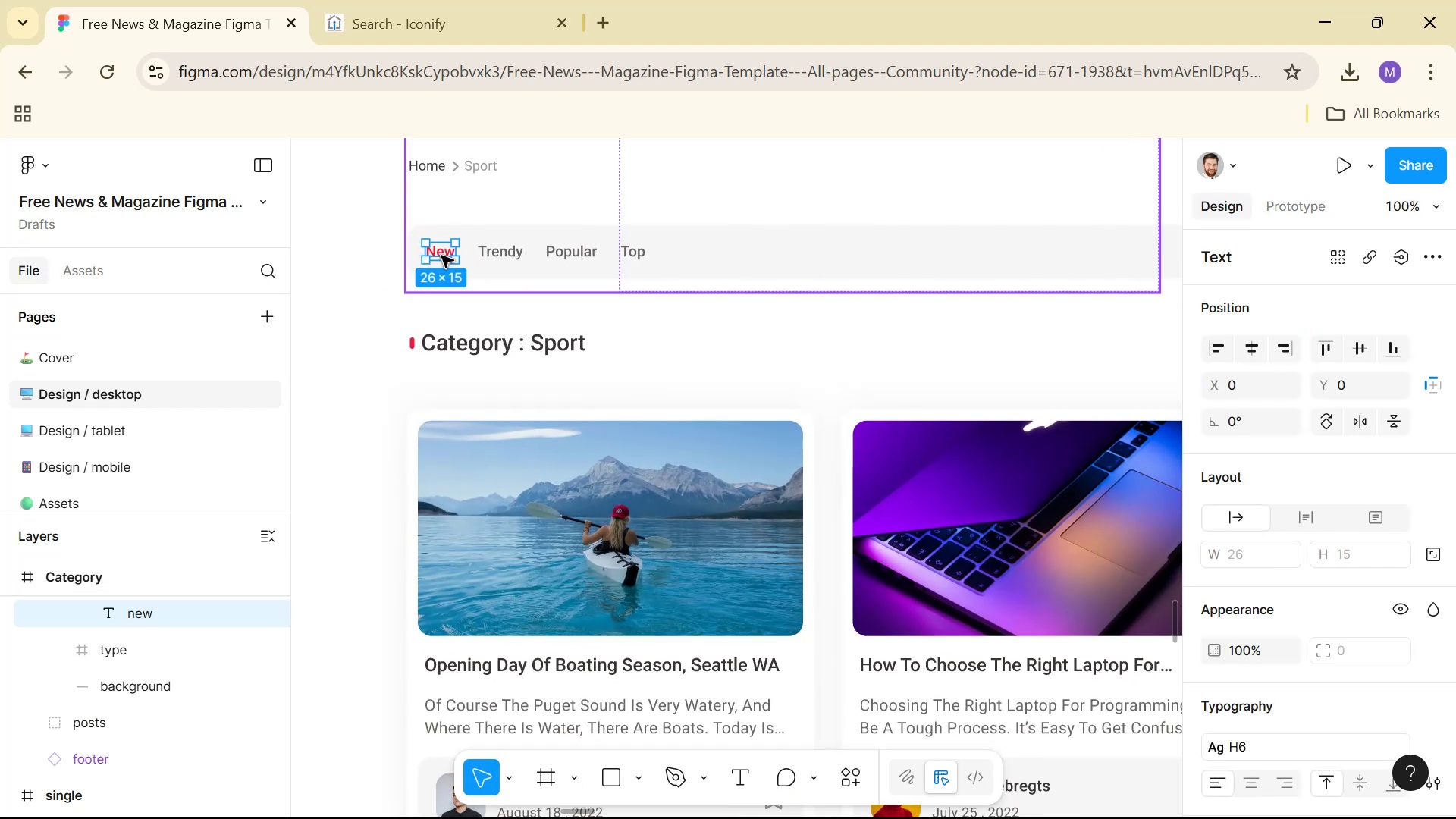 
double_click([441, 256])
 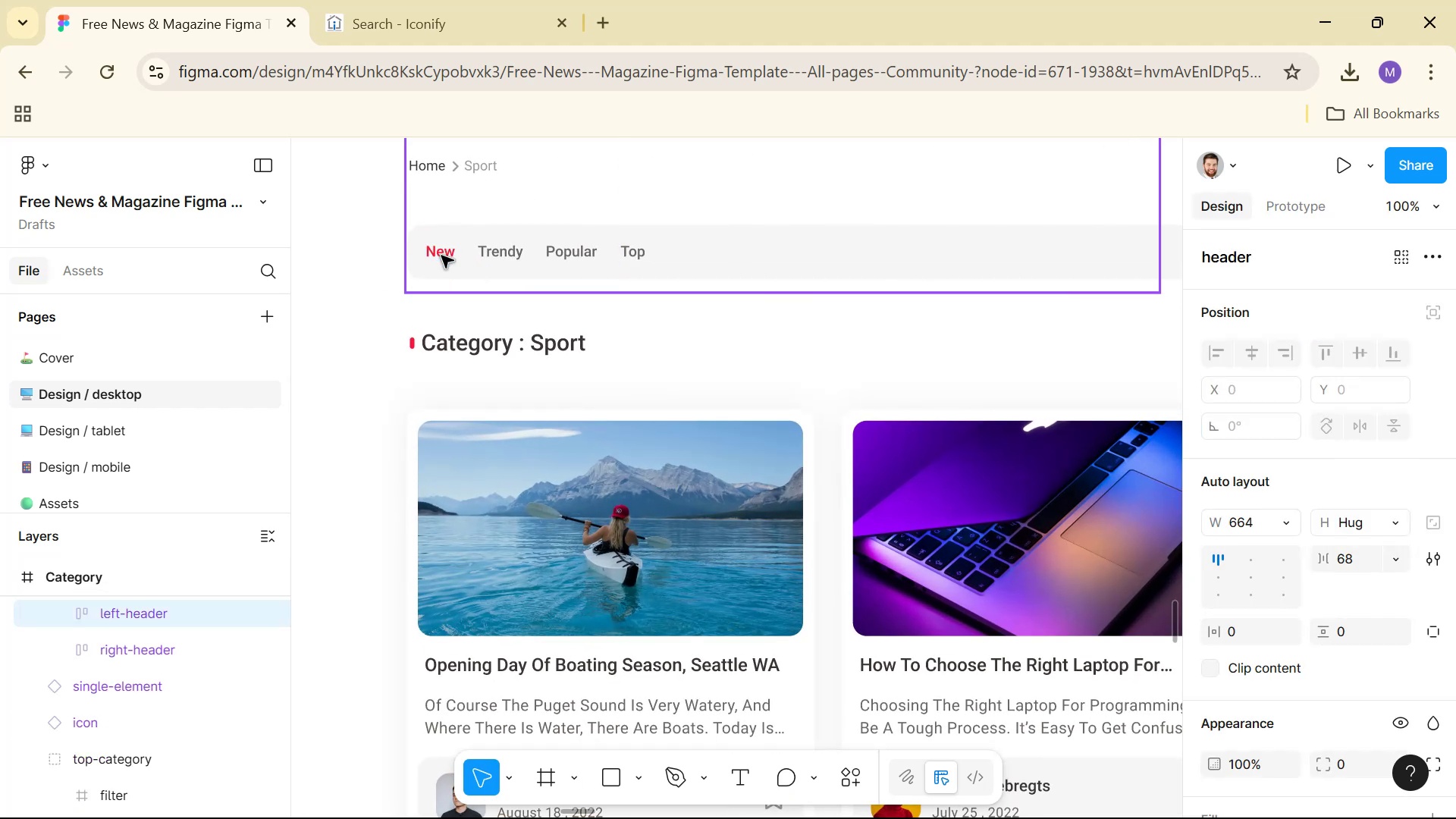 
triple_click([441, 256])
 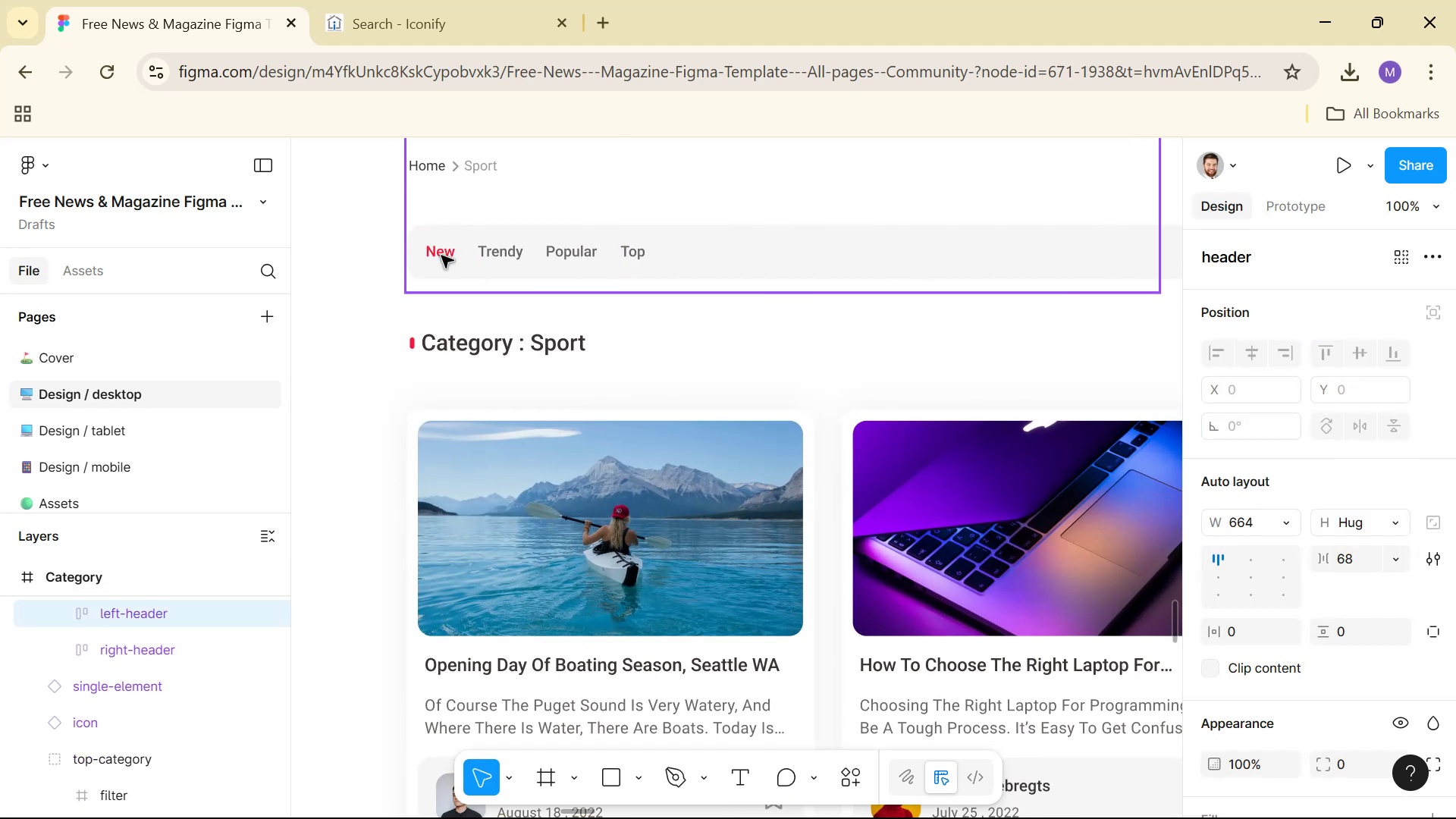 
triple_click([441, 256])
 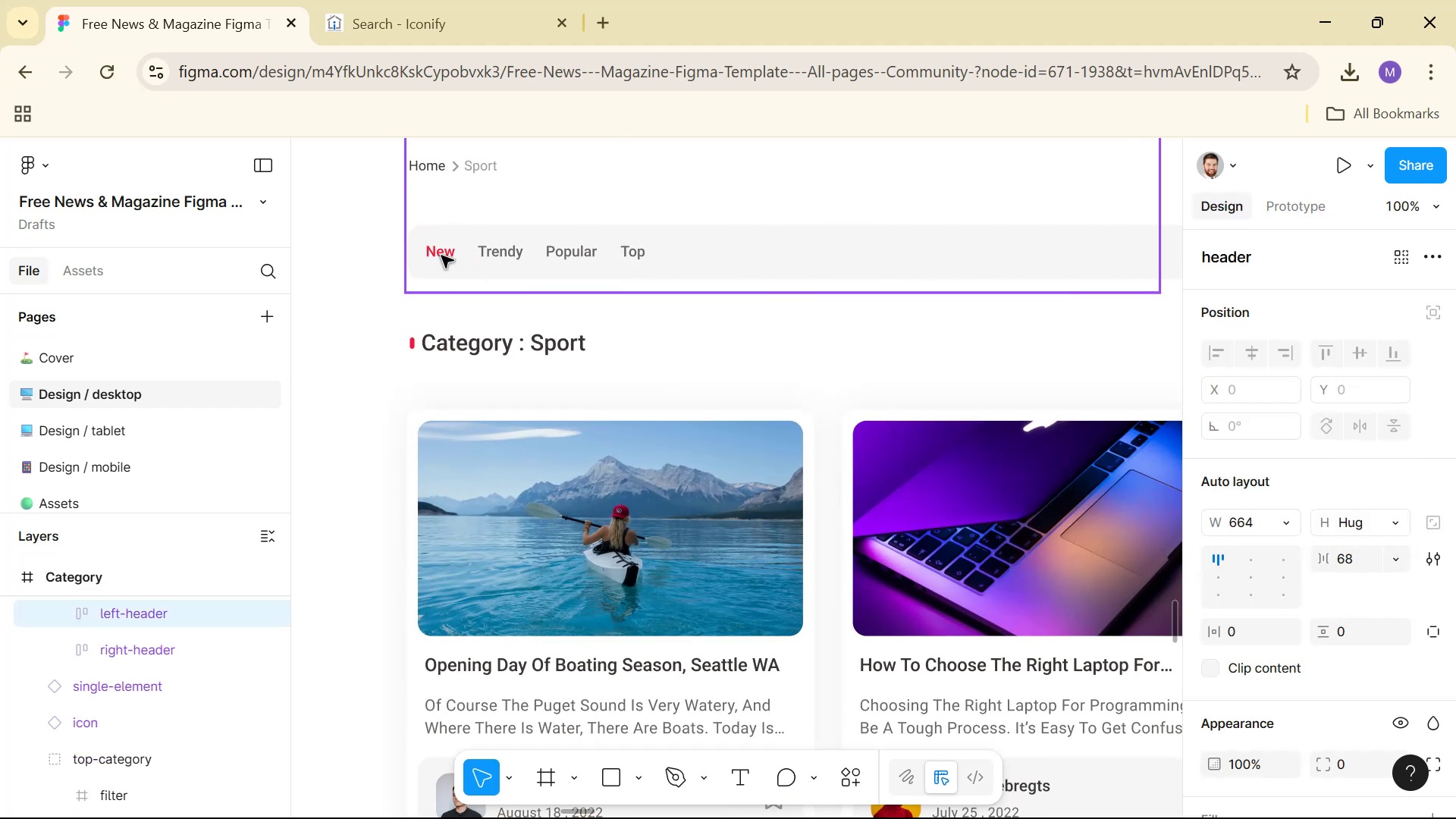 
left_click([445, 253])
 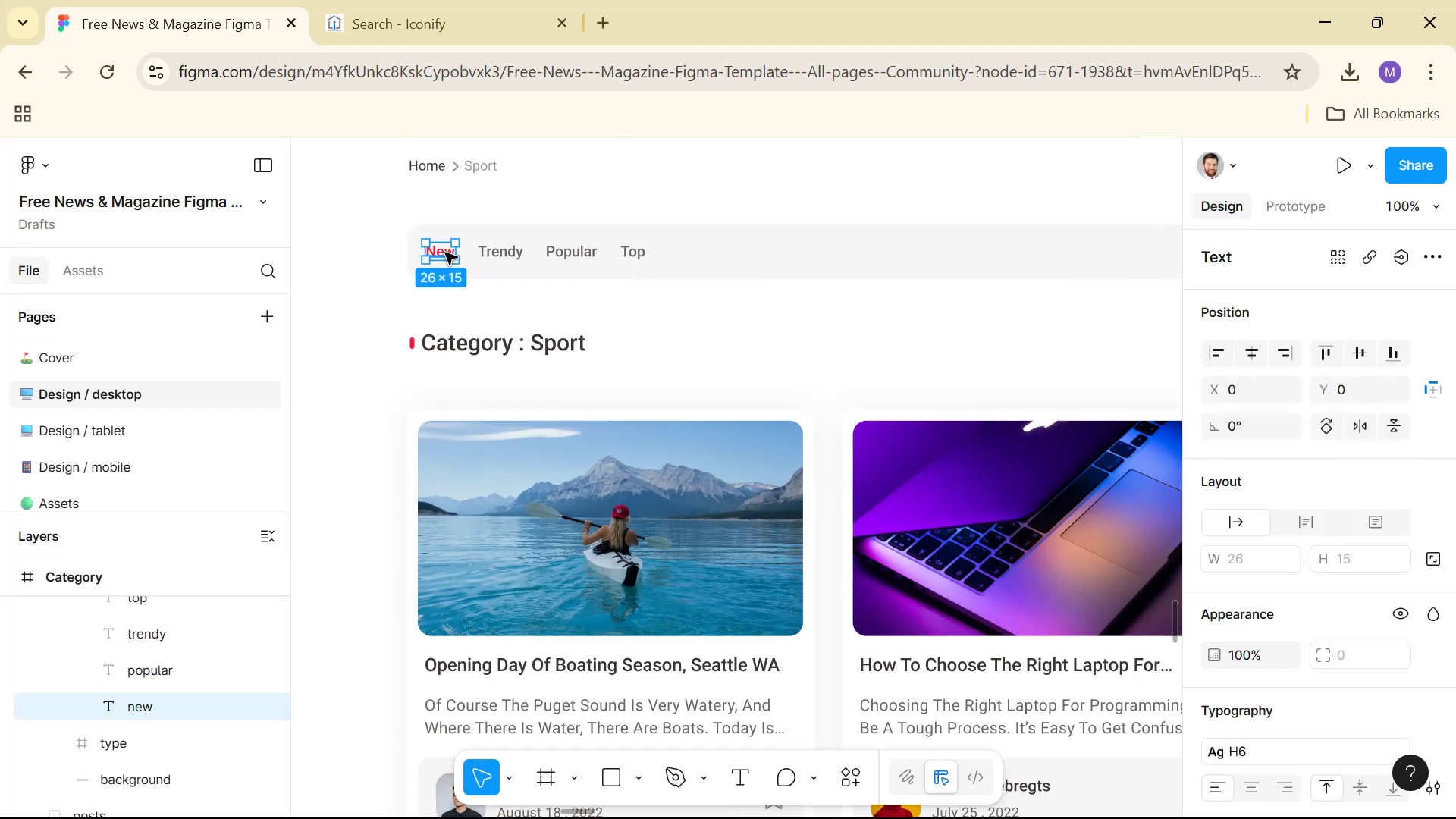 
key(Control+C)
 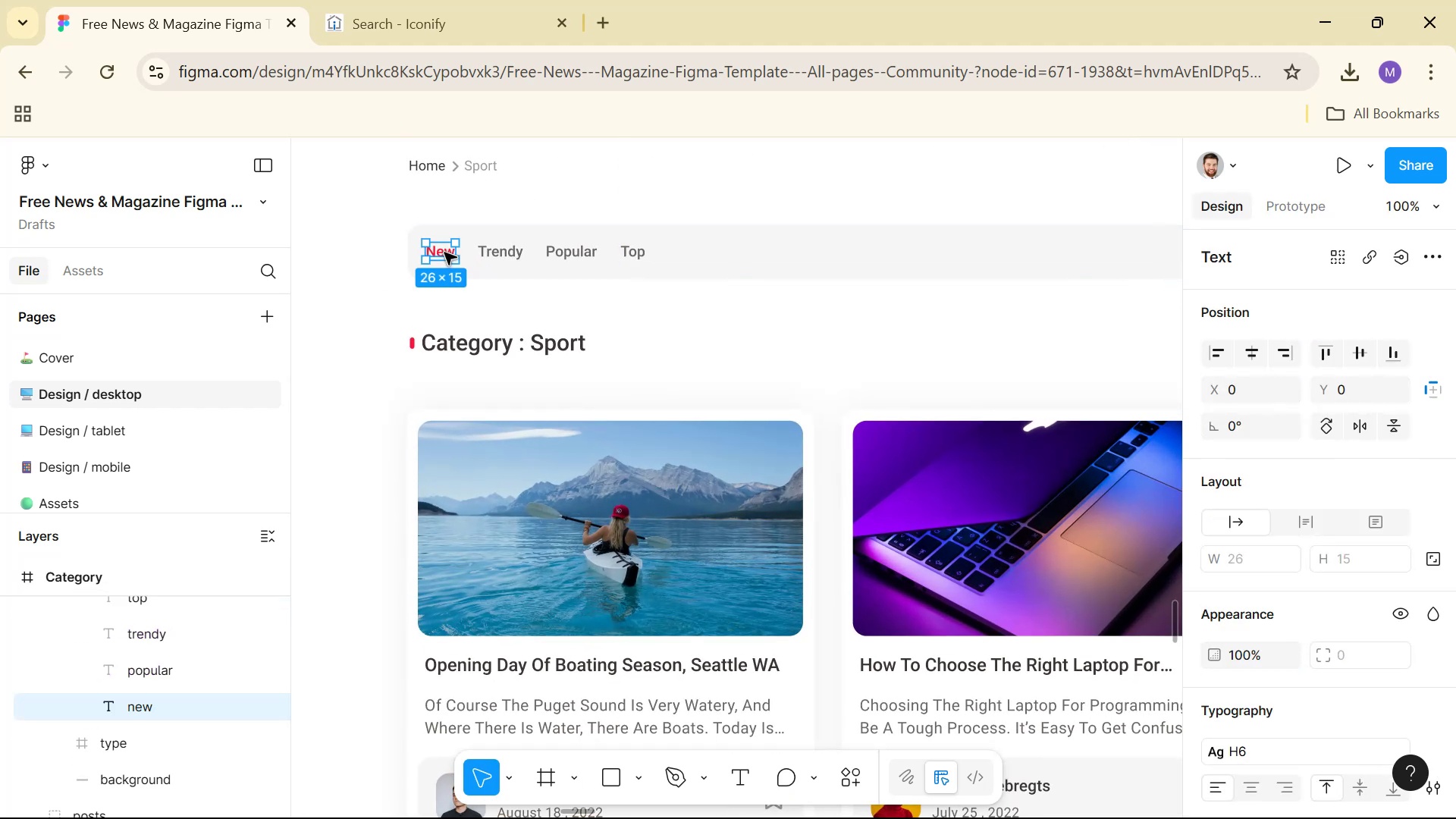 
key(Alt+AltLeft)
 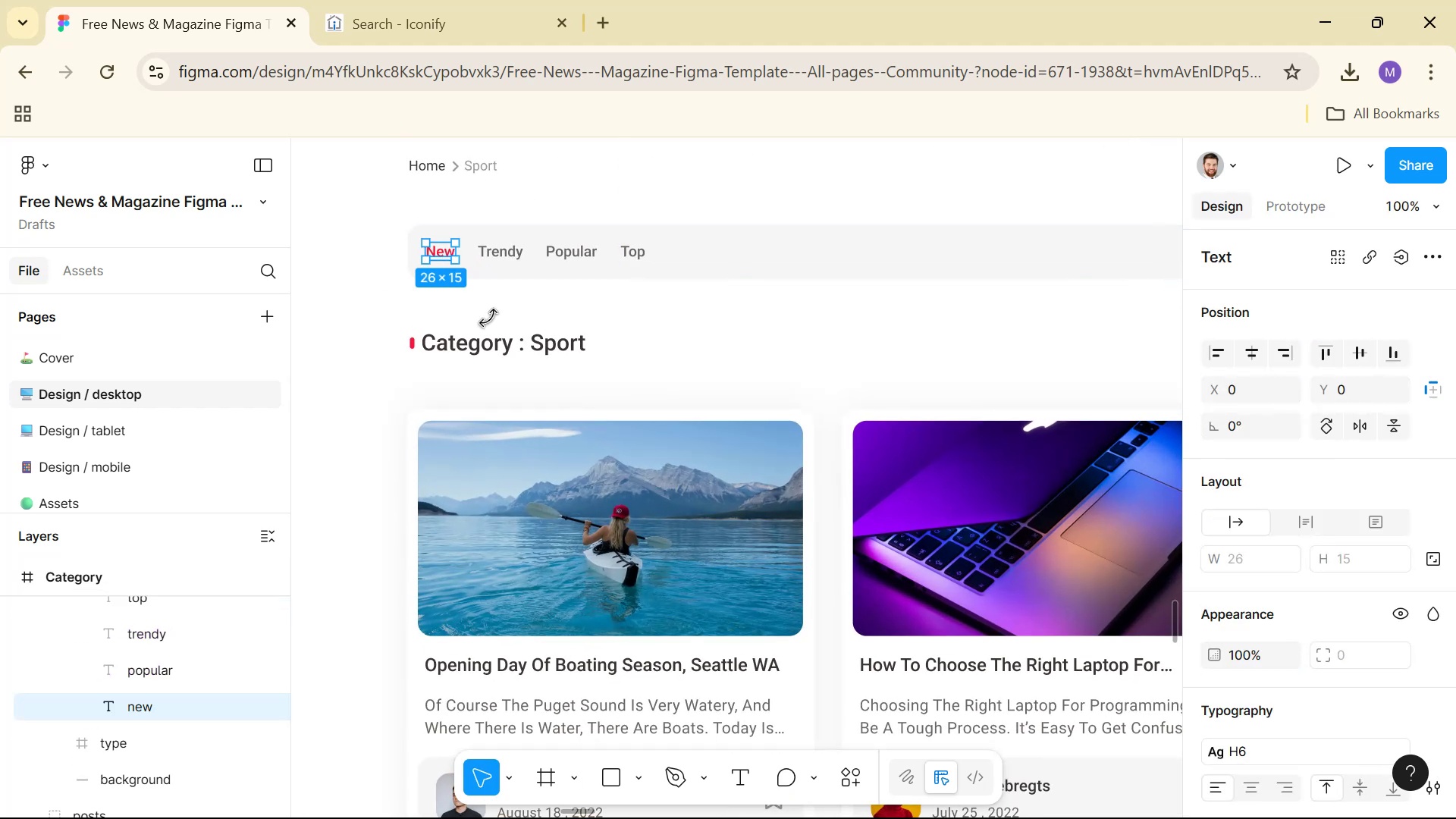 
key(Alt+Tab)
 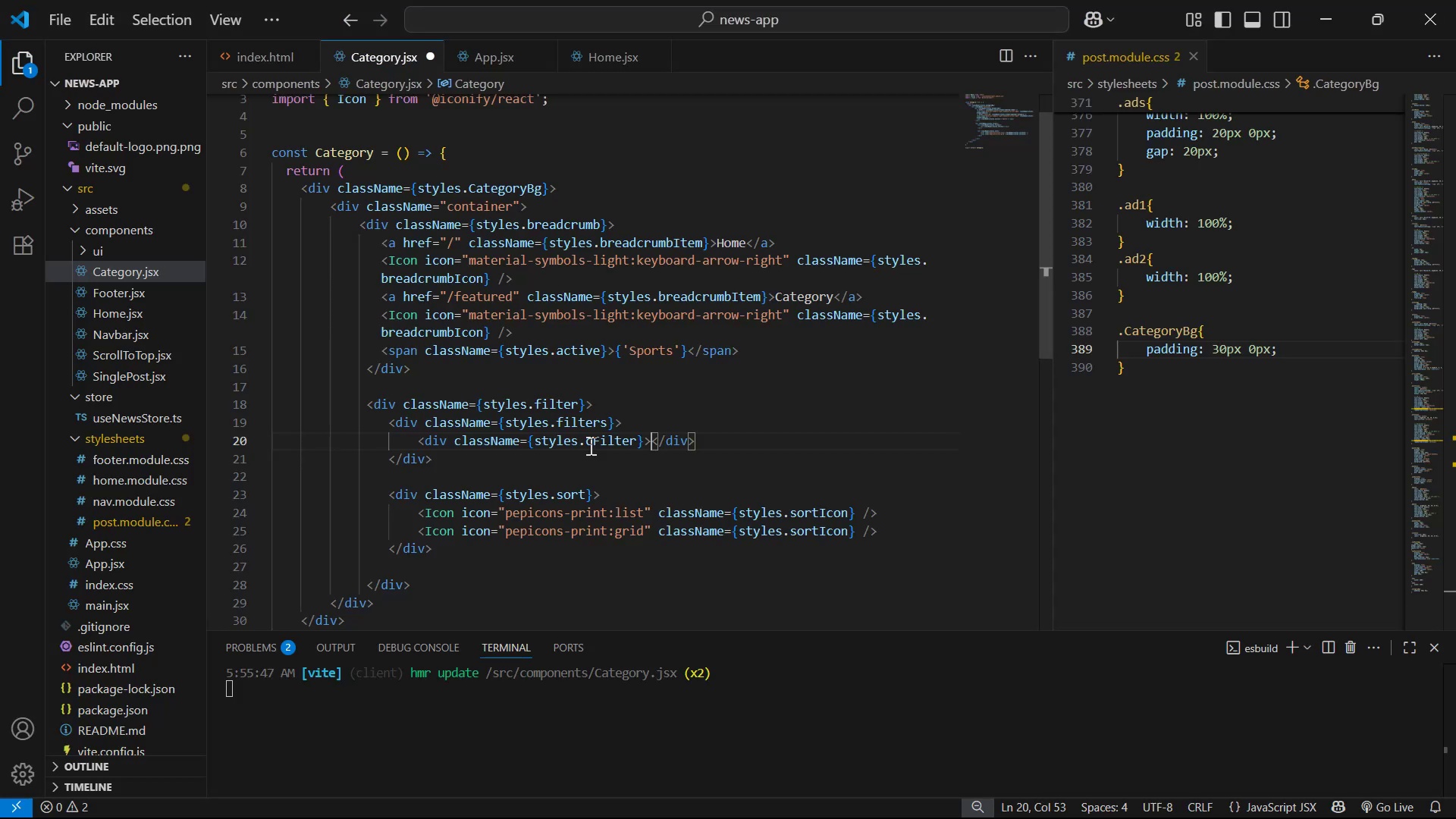 
key(Control+V)
 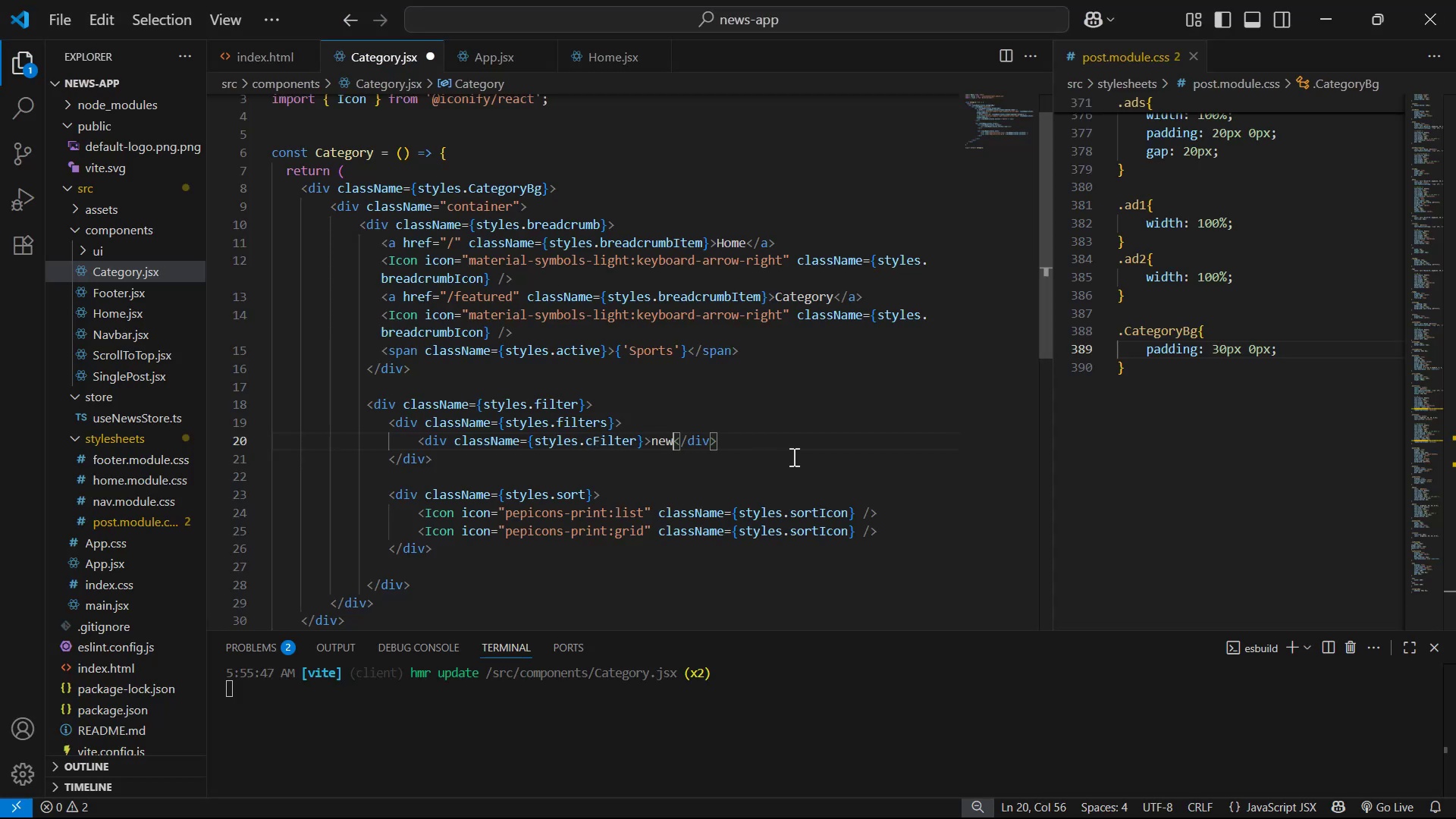 
left_click([792, 453])
 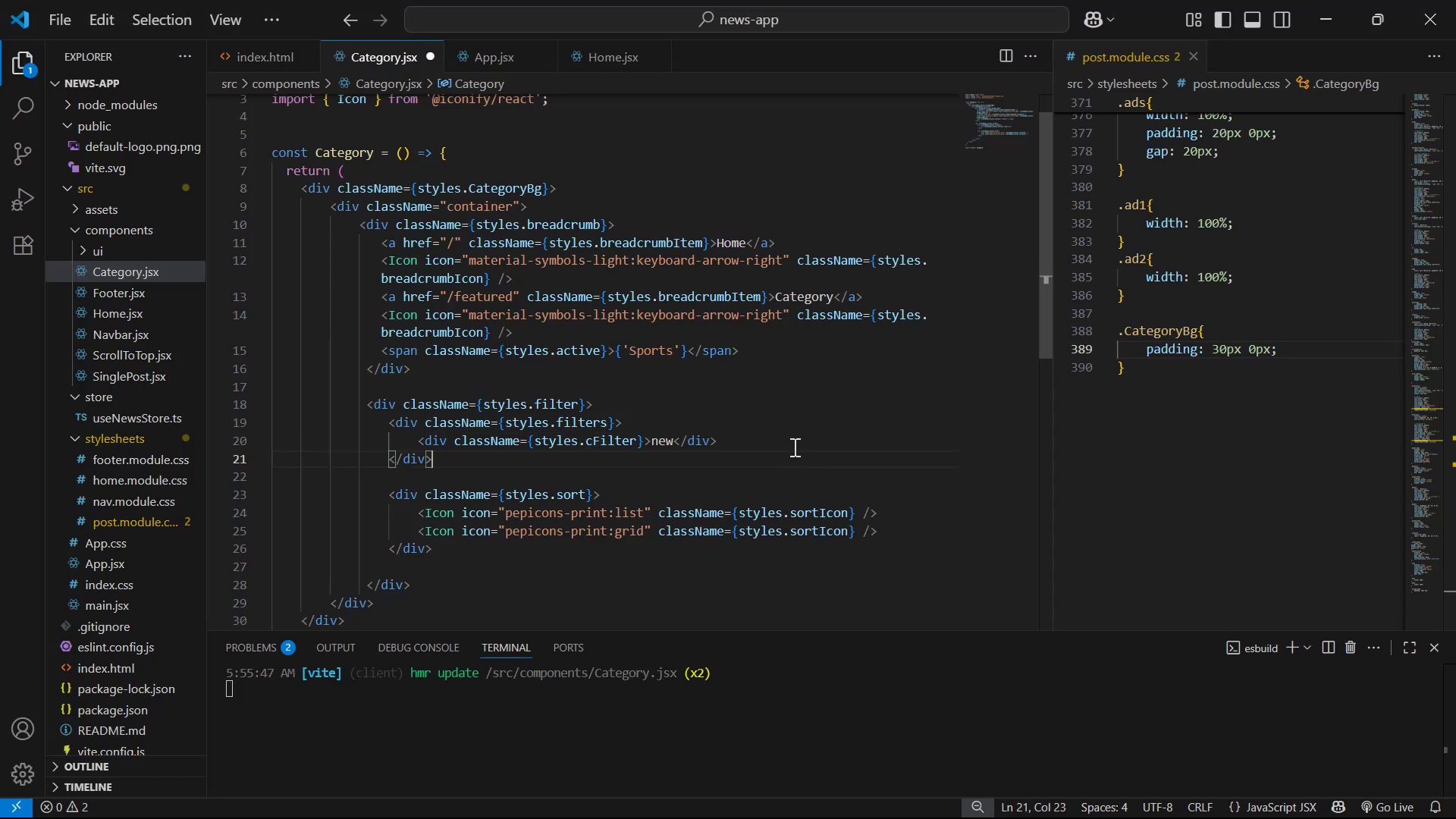 
left_click([793, 447])
 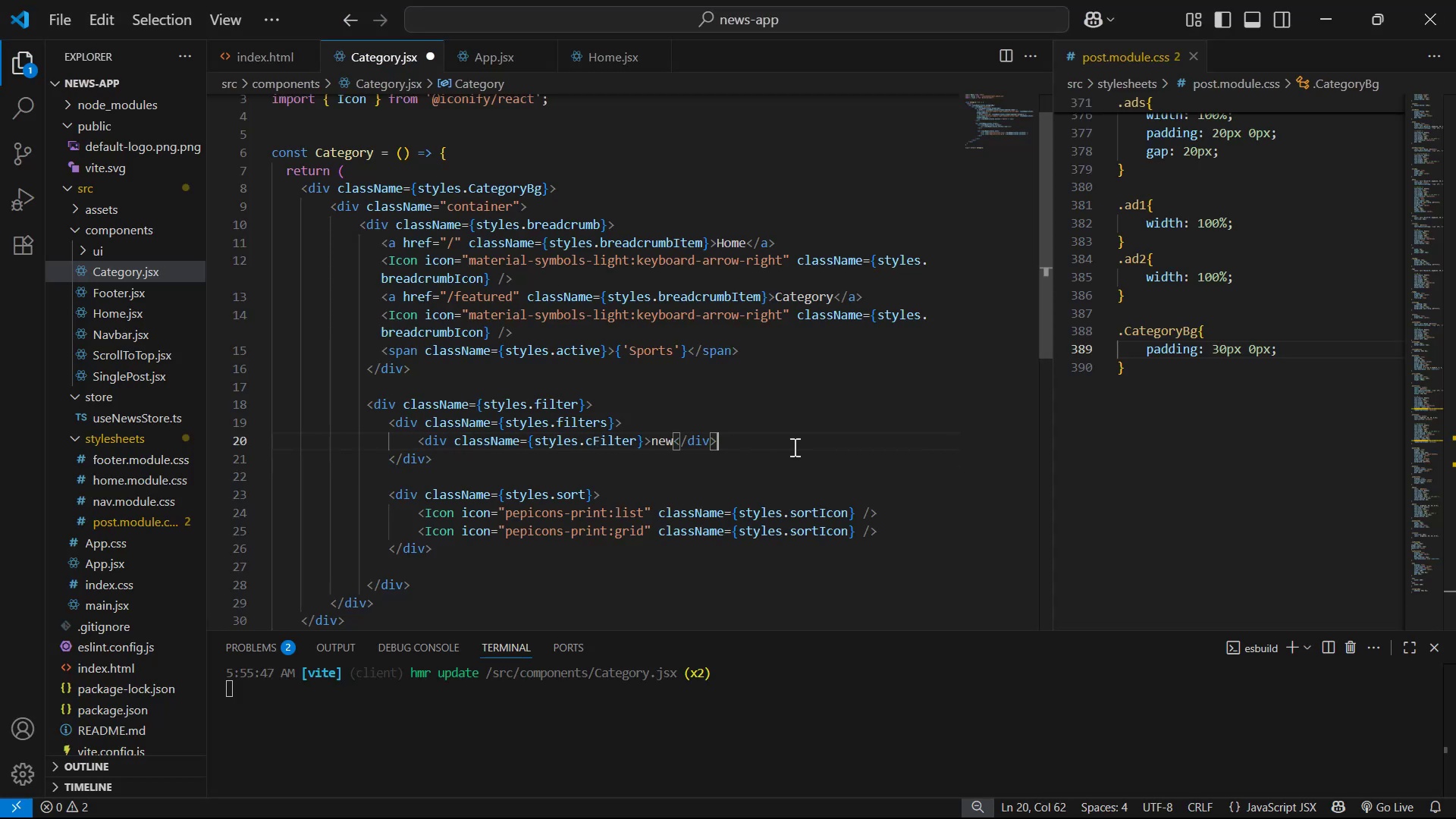 
key(Alt+Shift+ArrowDown)
 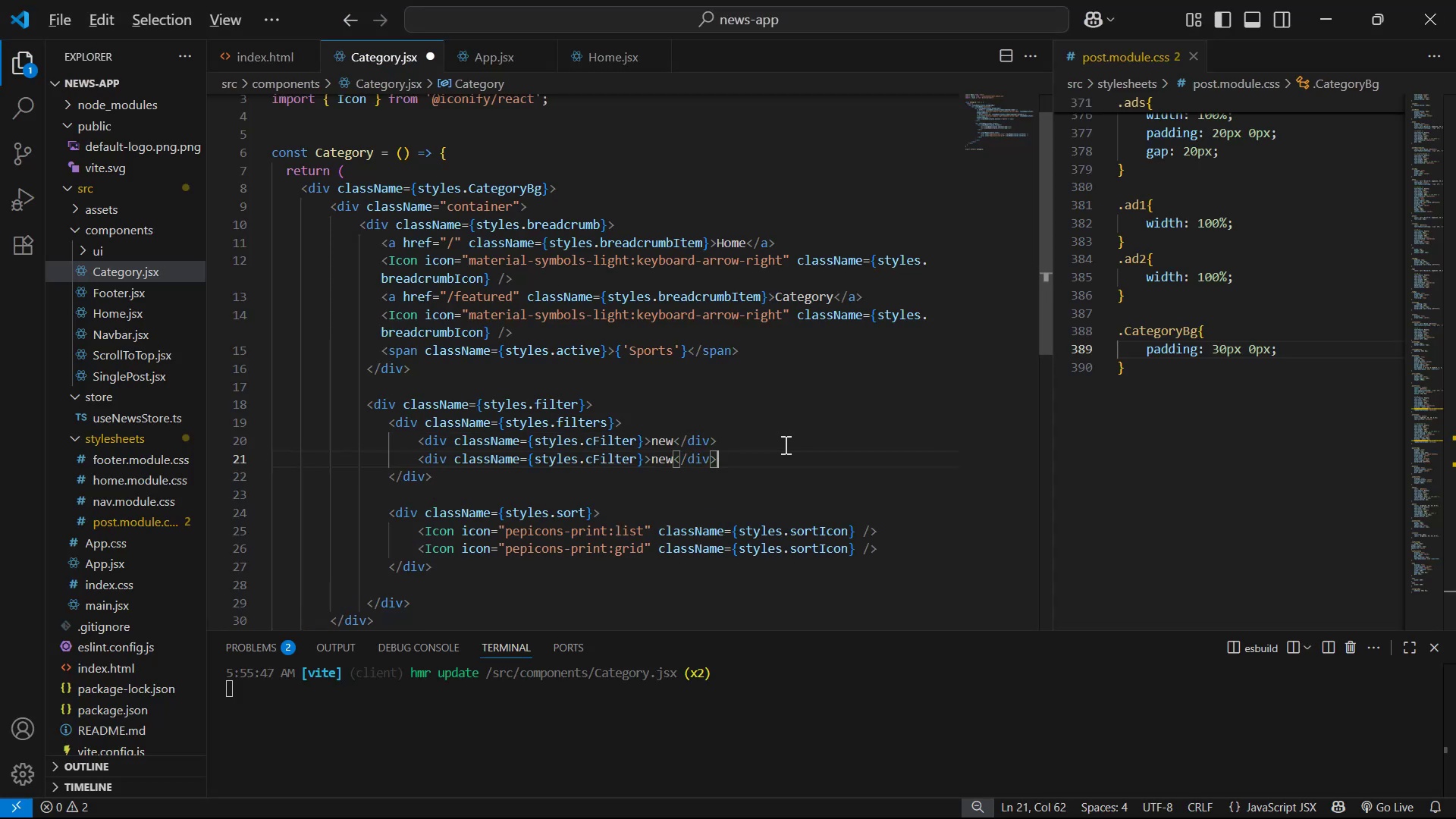 
key(Alt+Shift+ArrowDown)
 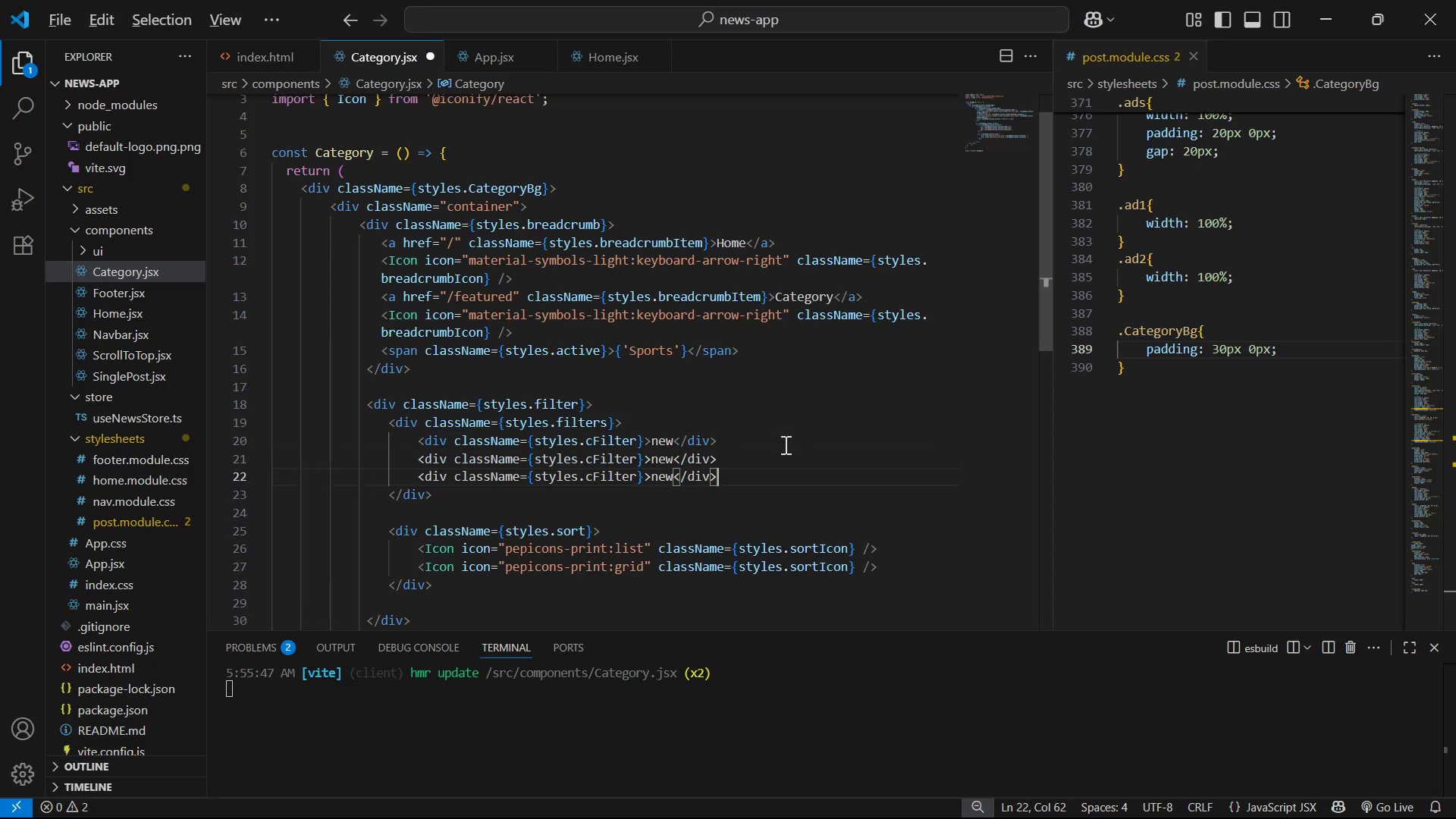 
key(Alt+Shift+ArrowDown)
 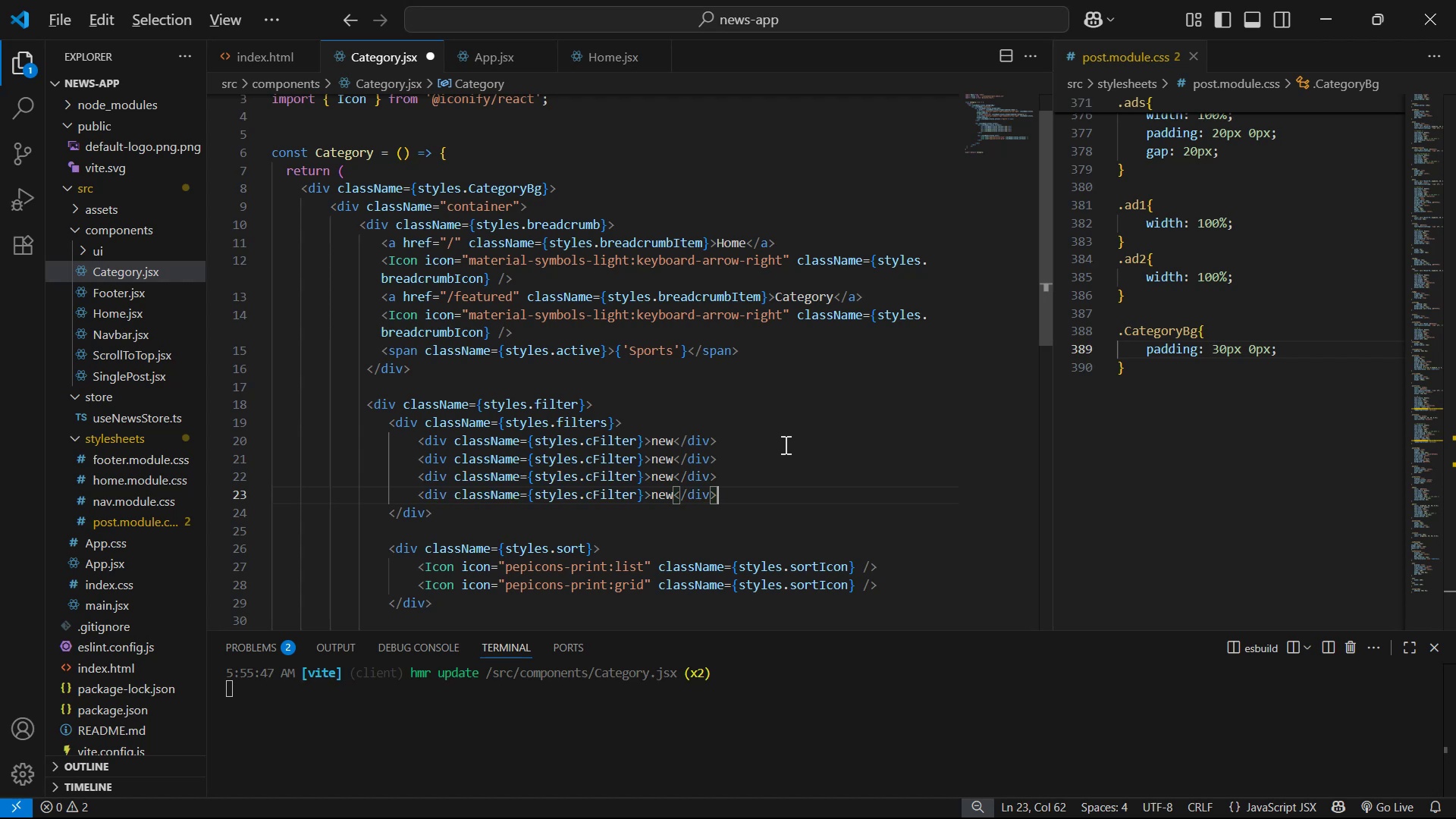 
key(Alt+Shift+ArrowDown)
 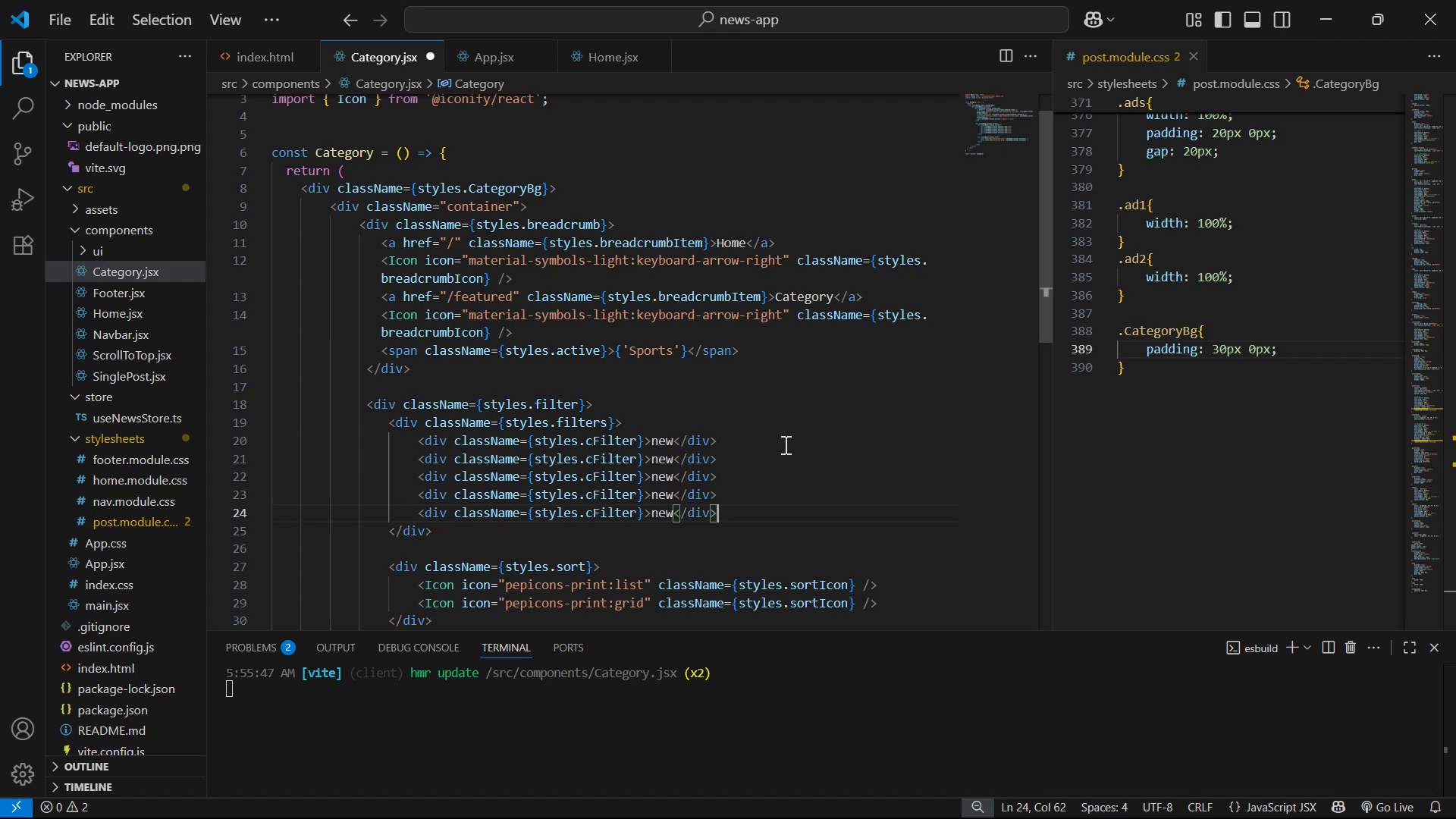 
key(Alt+AltLeft)
 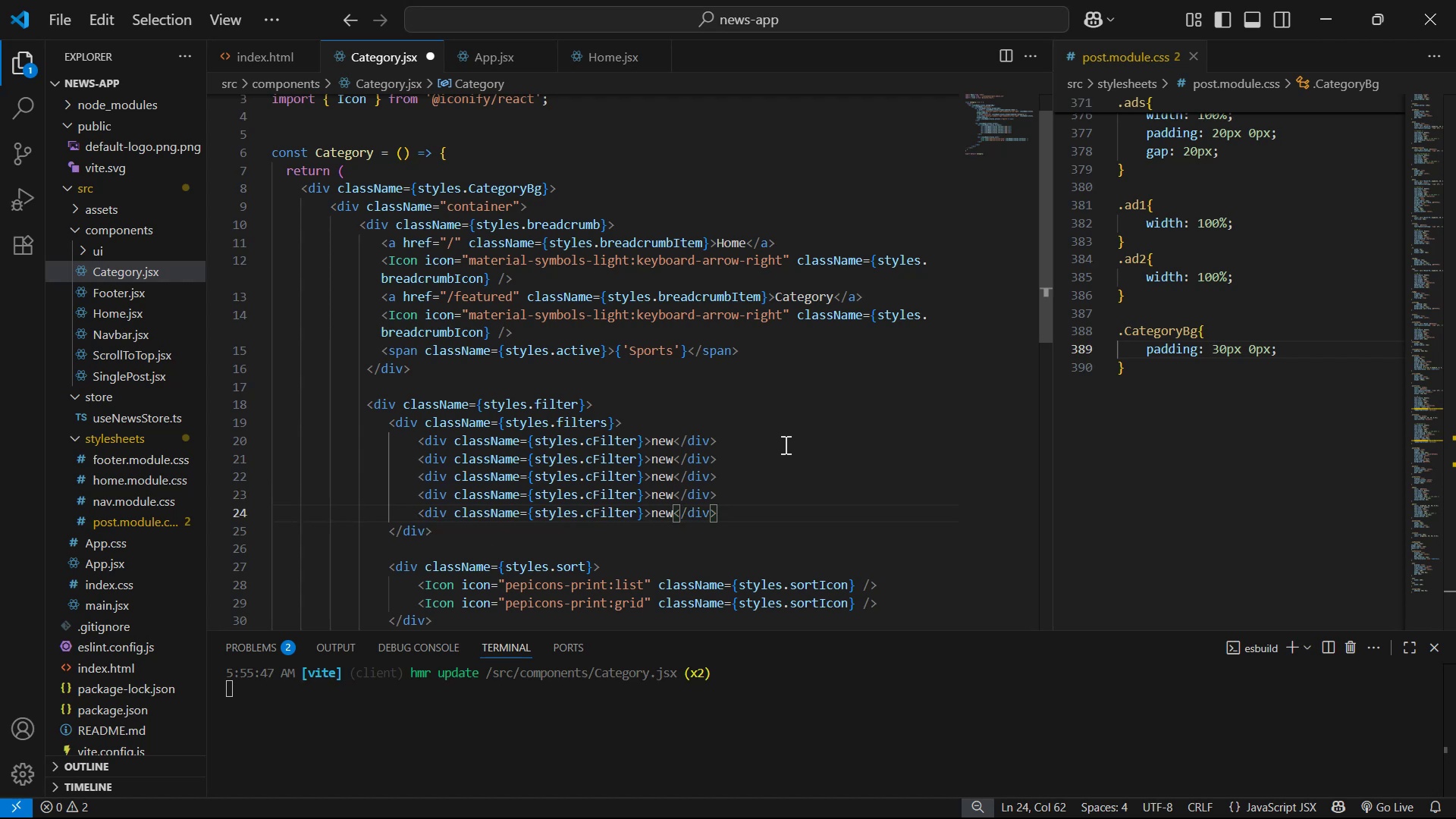 
key(Alt+Tab)
 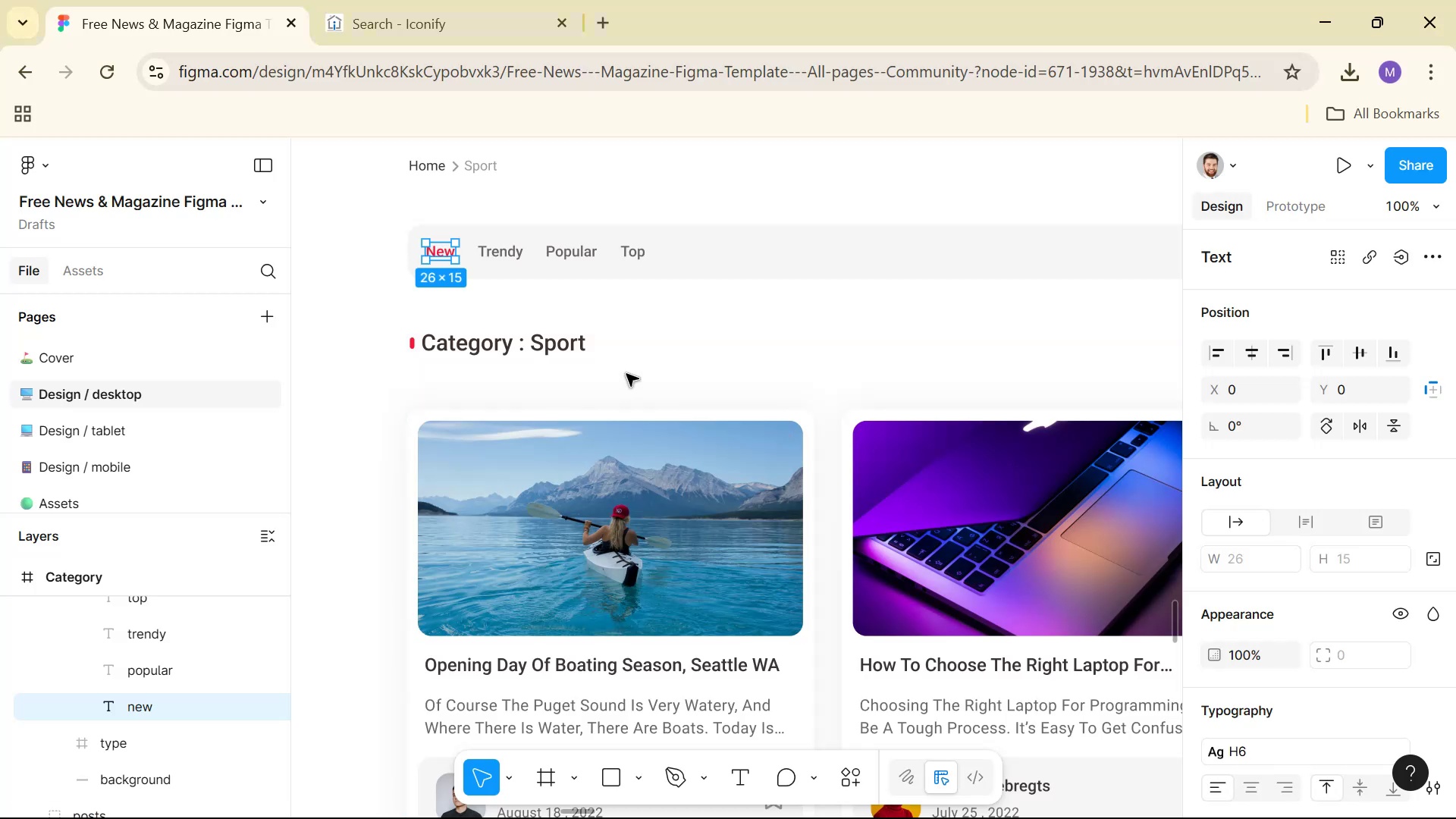 
key(Alt+AltLeft)
 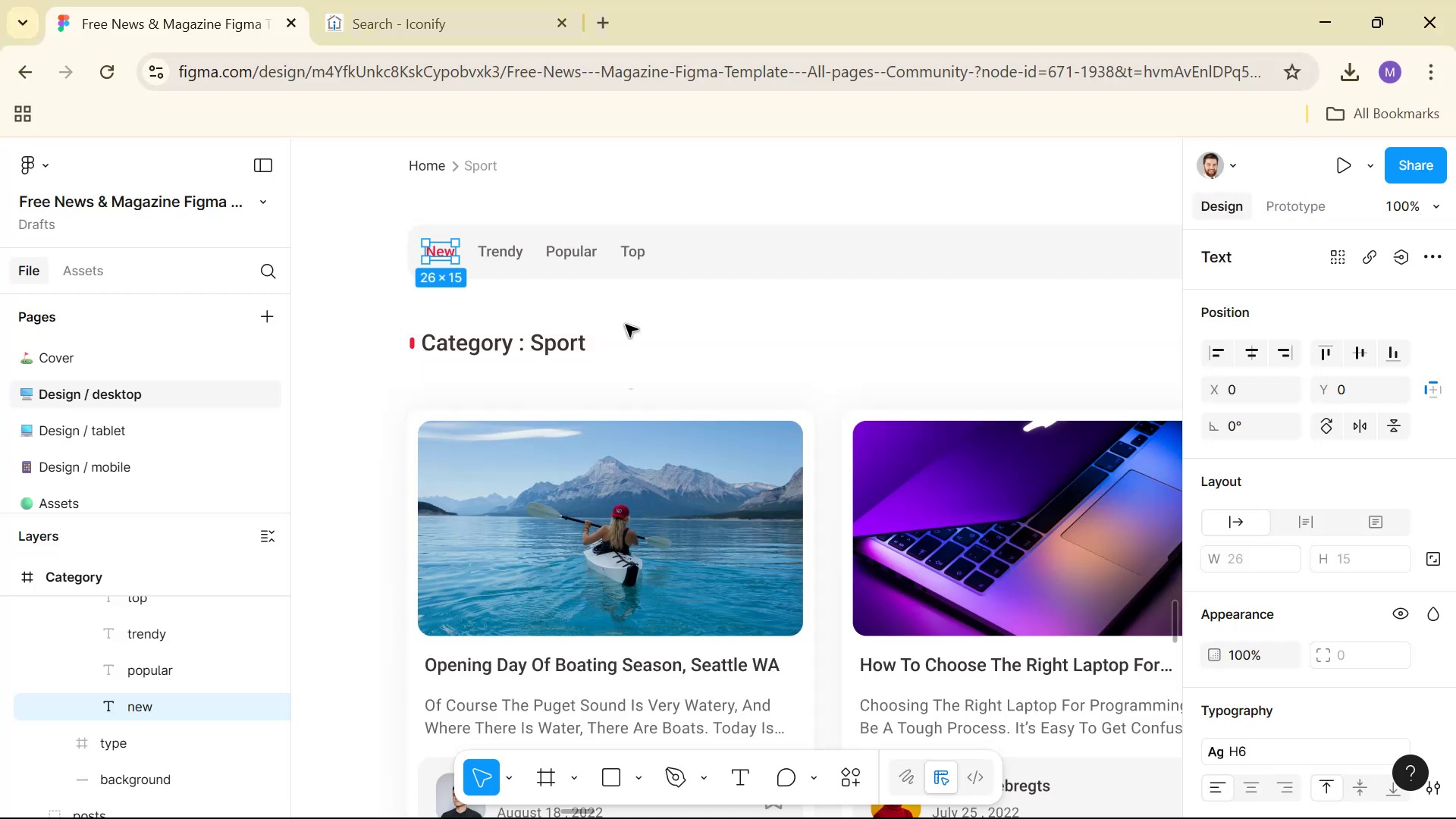 
key(Alt+Tab)
 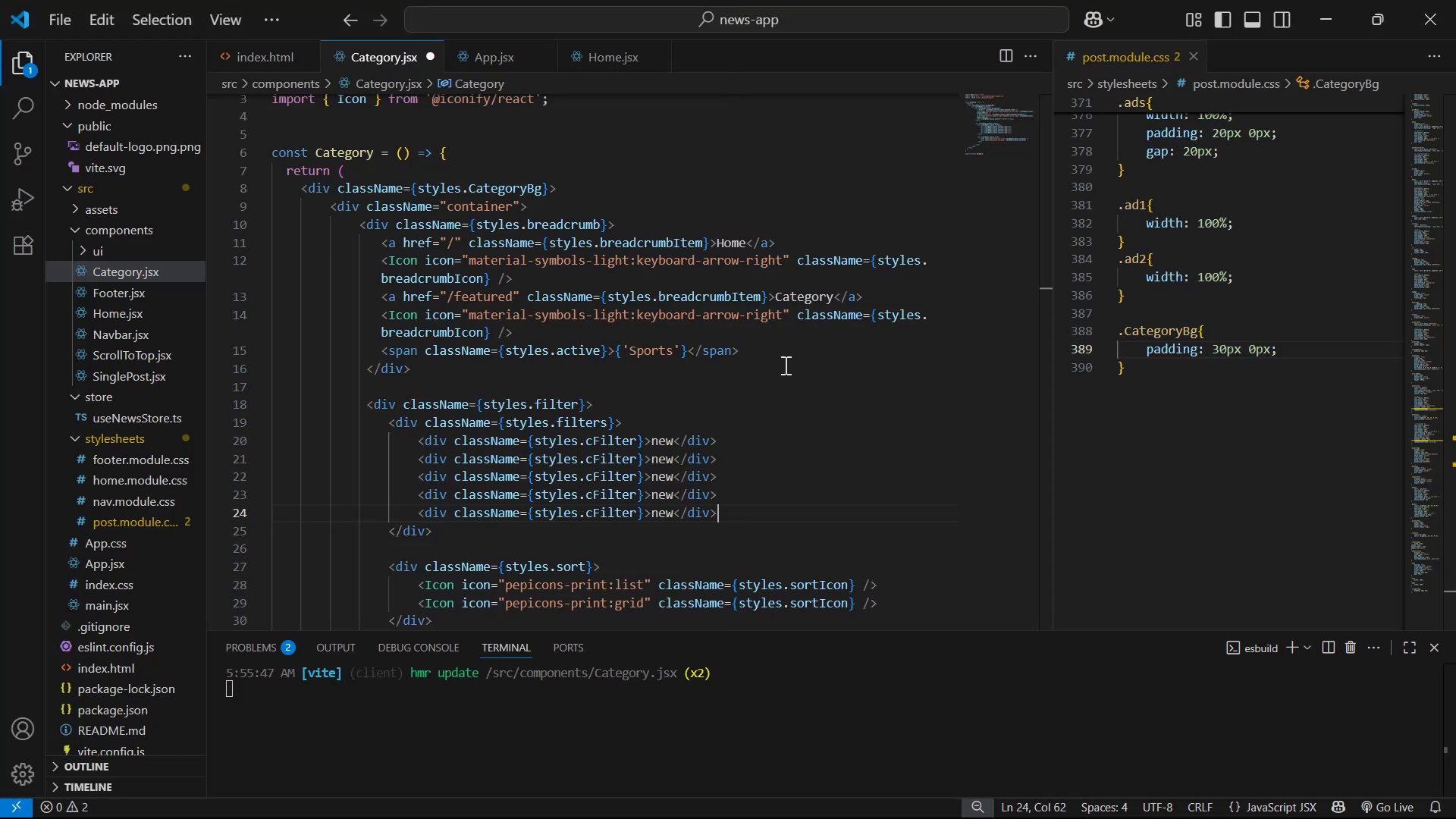 
key(Control+Z)
 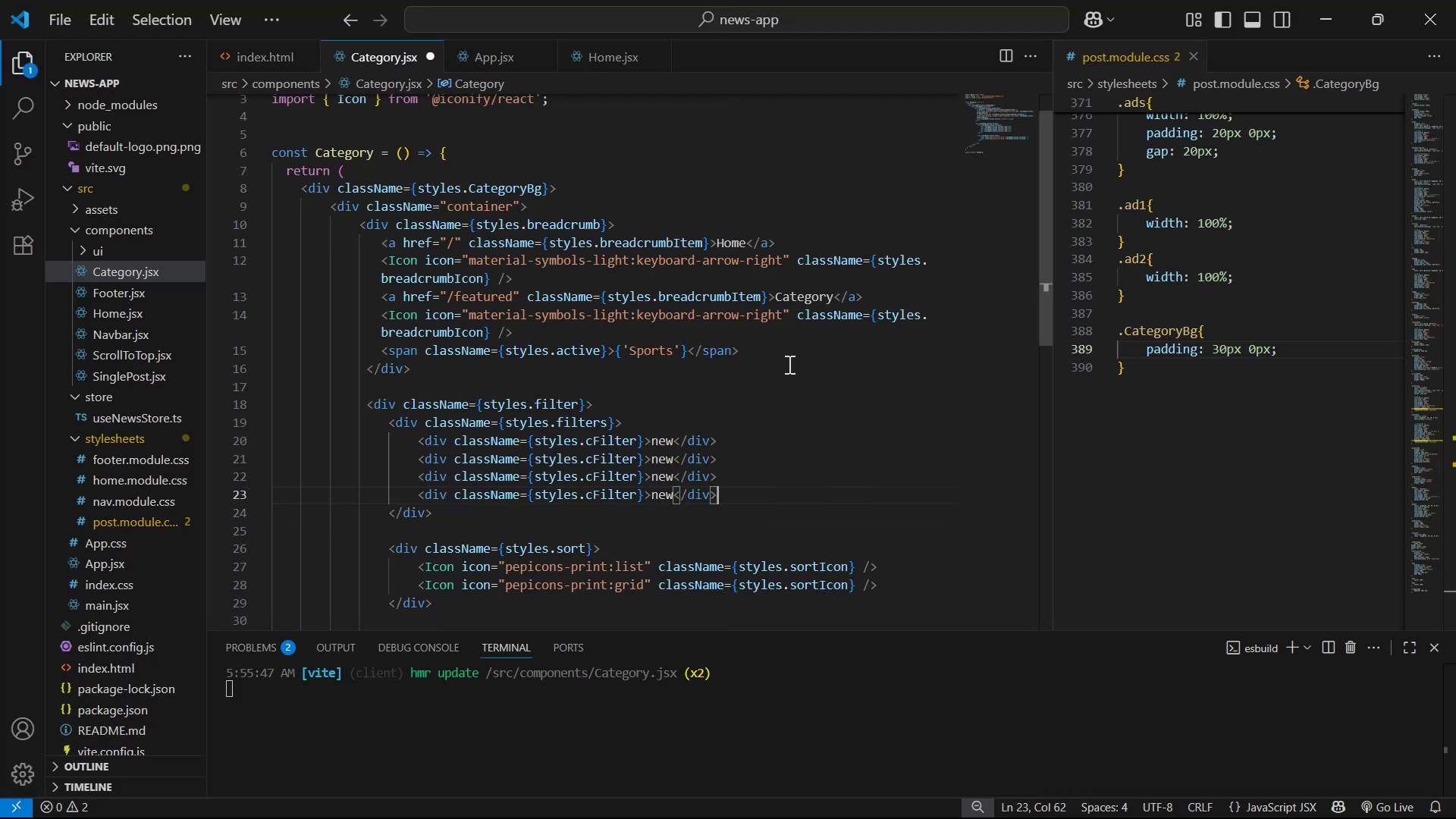 
key(Alt+AltLeft)
 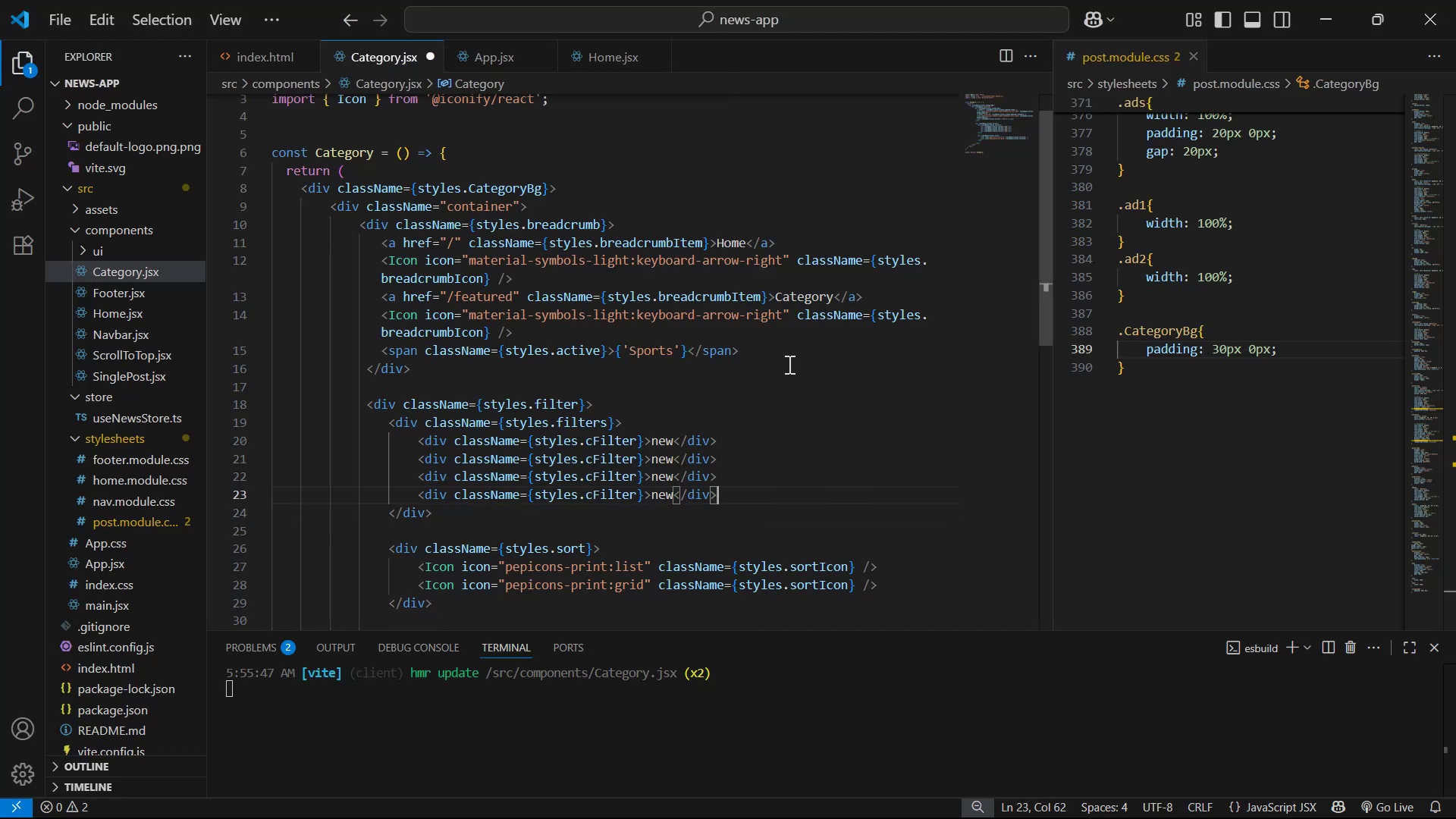 
key(Alt+Tab)
 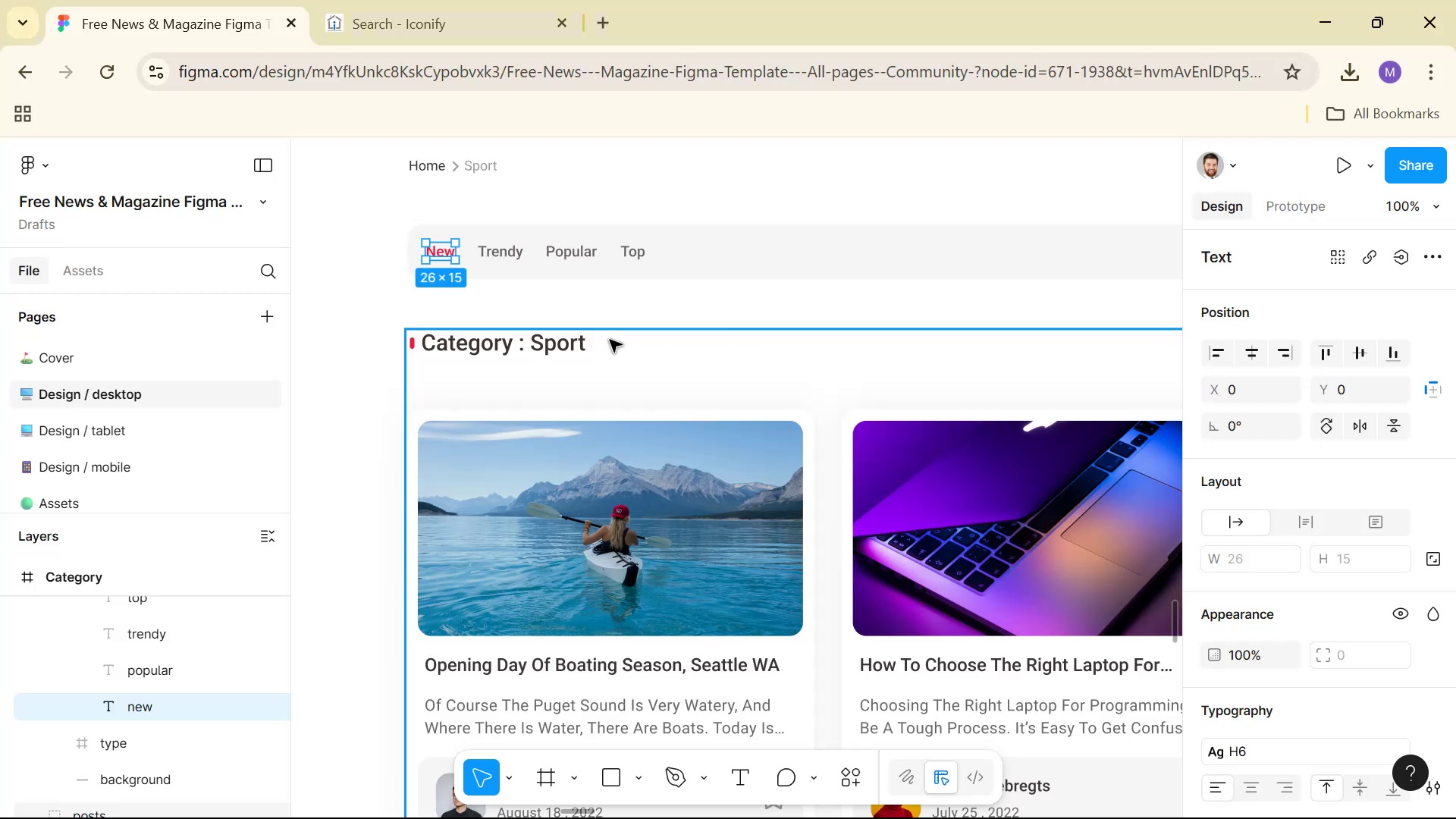 
left_click([504, 259])
 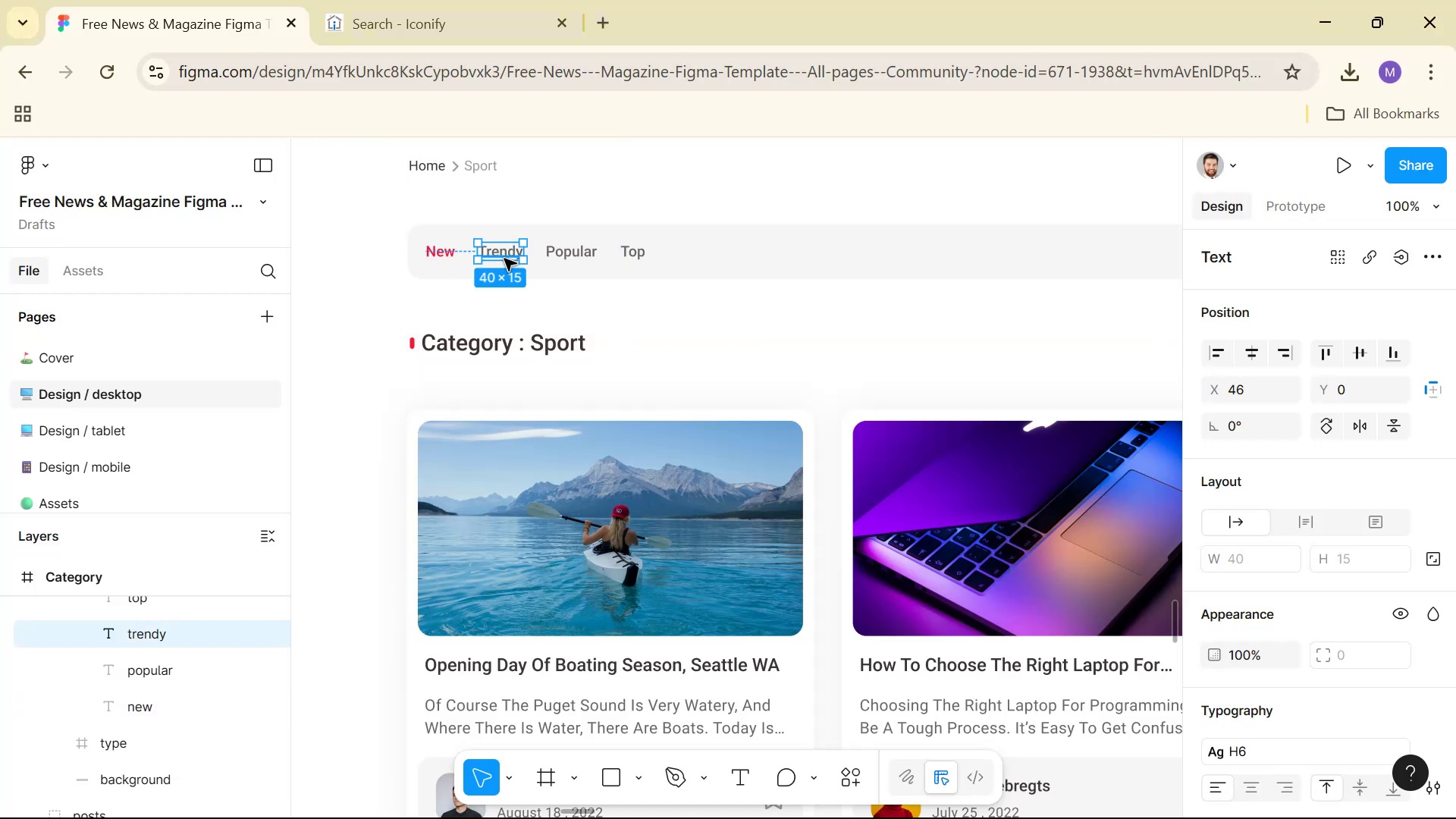 
key(Control+C)
 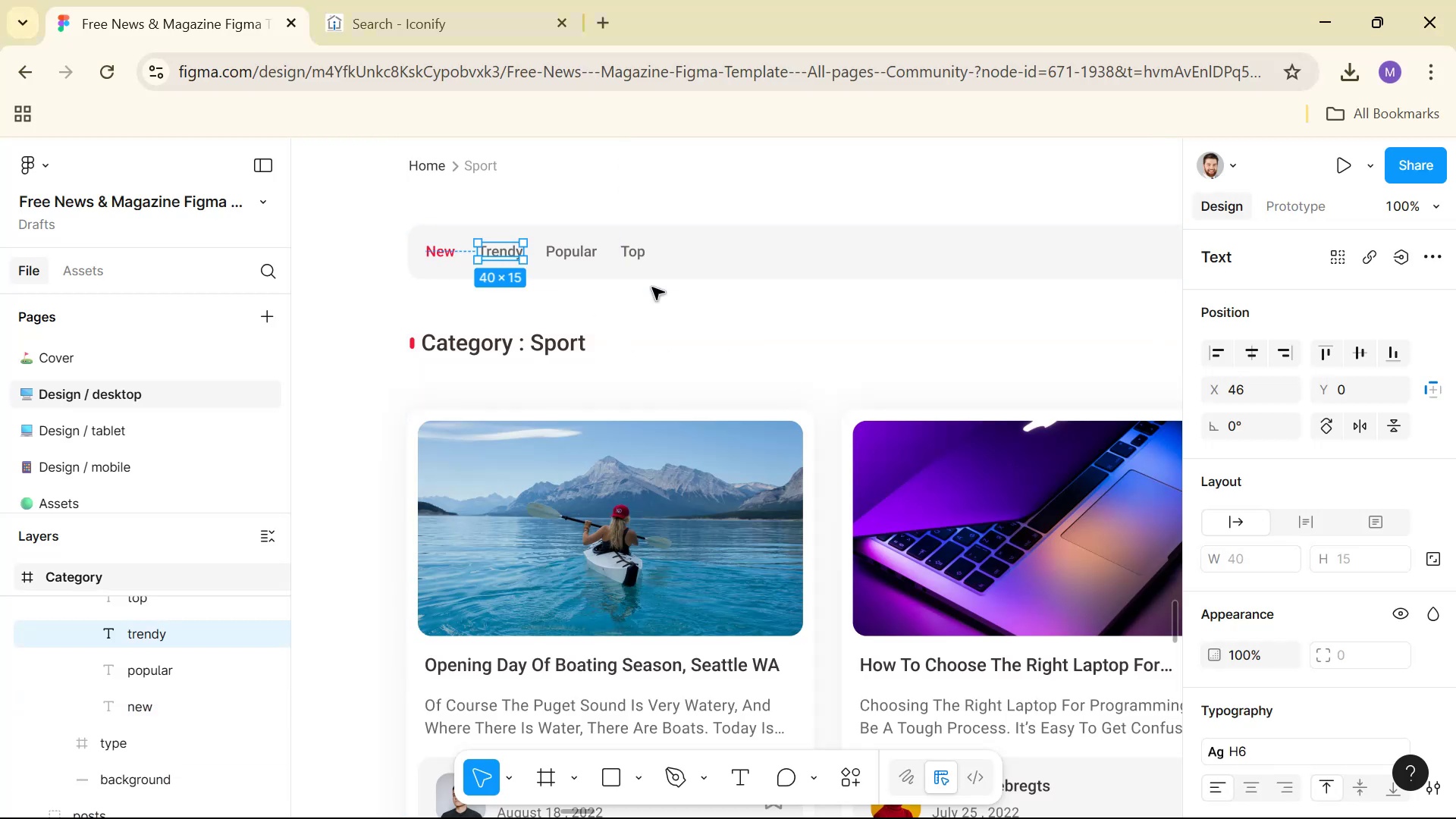 
key(Alt+AltLeft)
 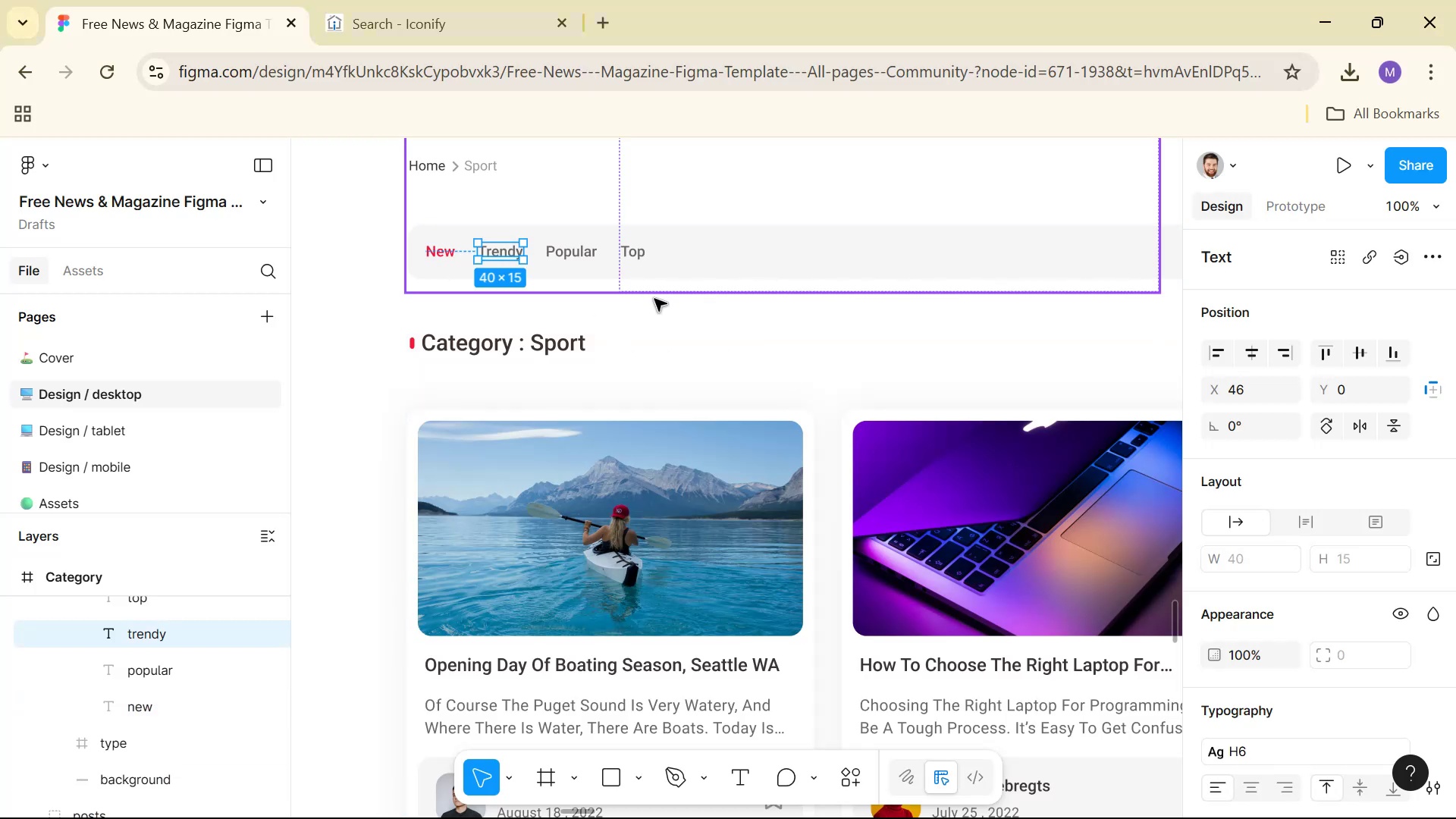 
key(Alt+Tab)
 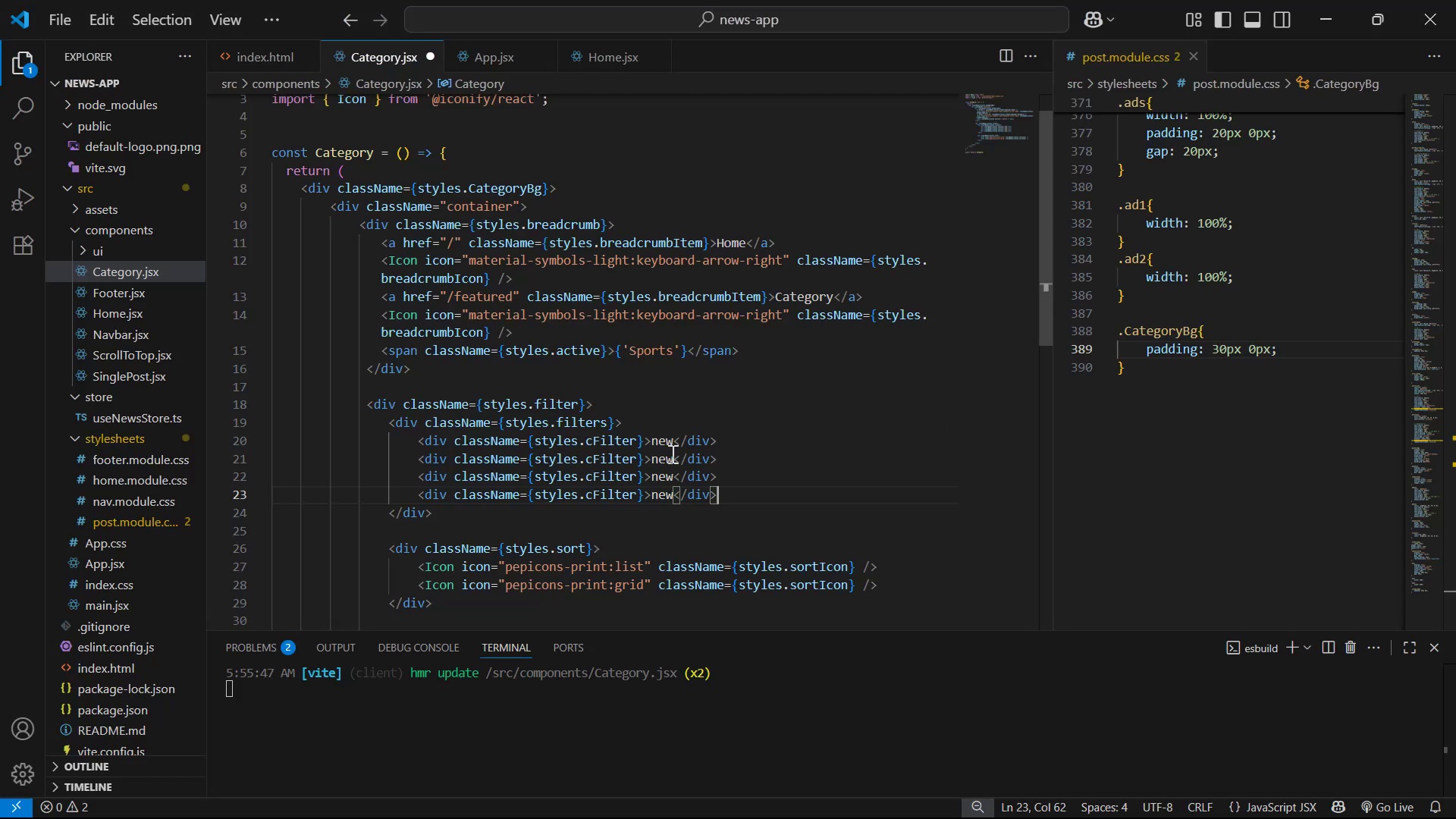 
left_click_drag(start_coordinate=[673, 458], to_coordinate=[651, 457])
 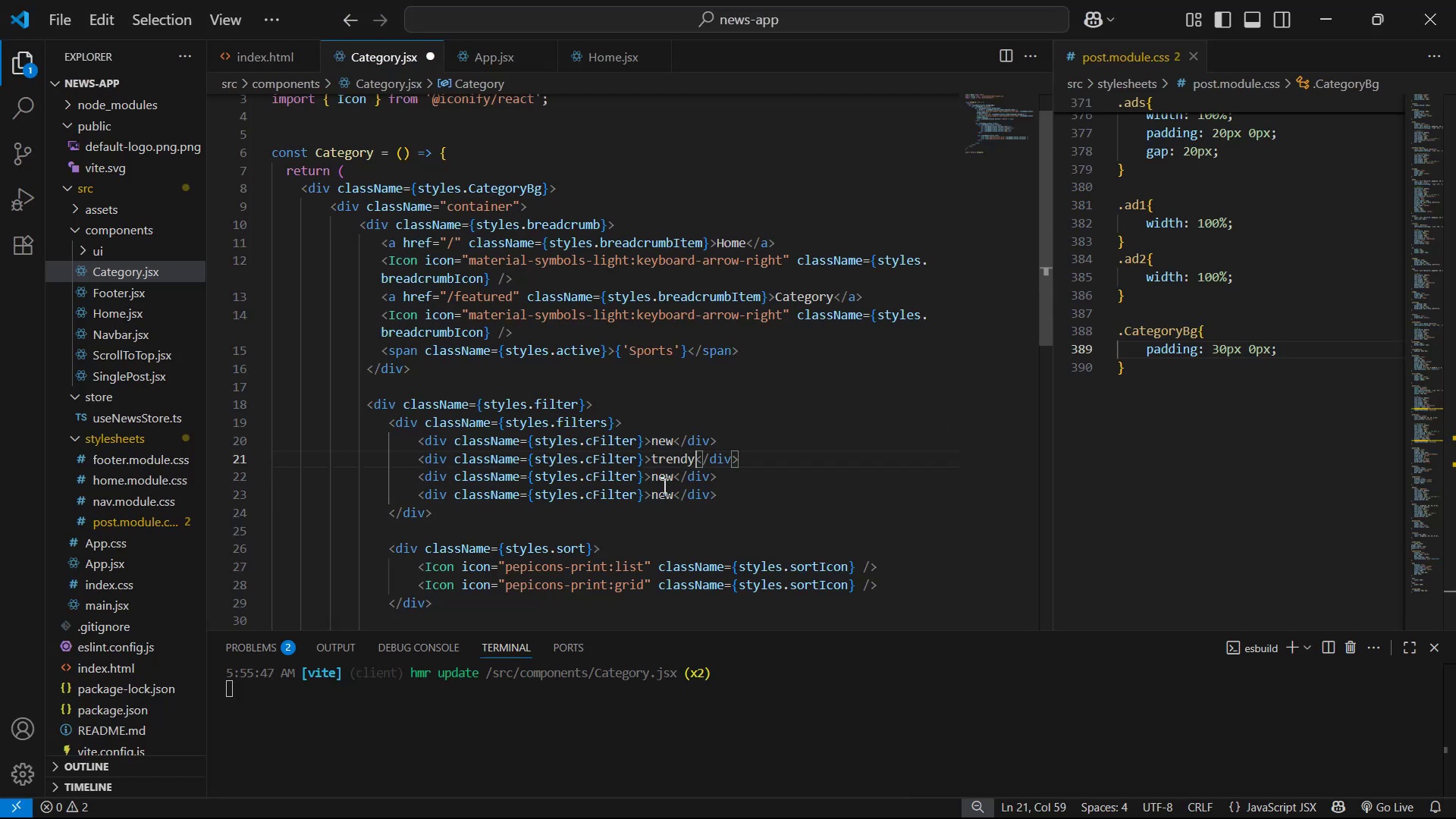 
key(Control+V)
 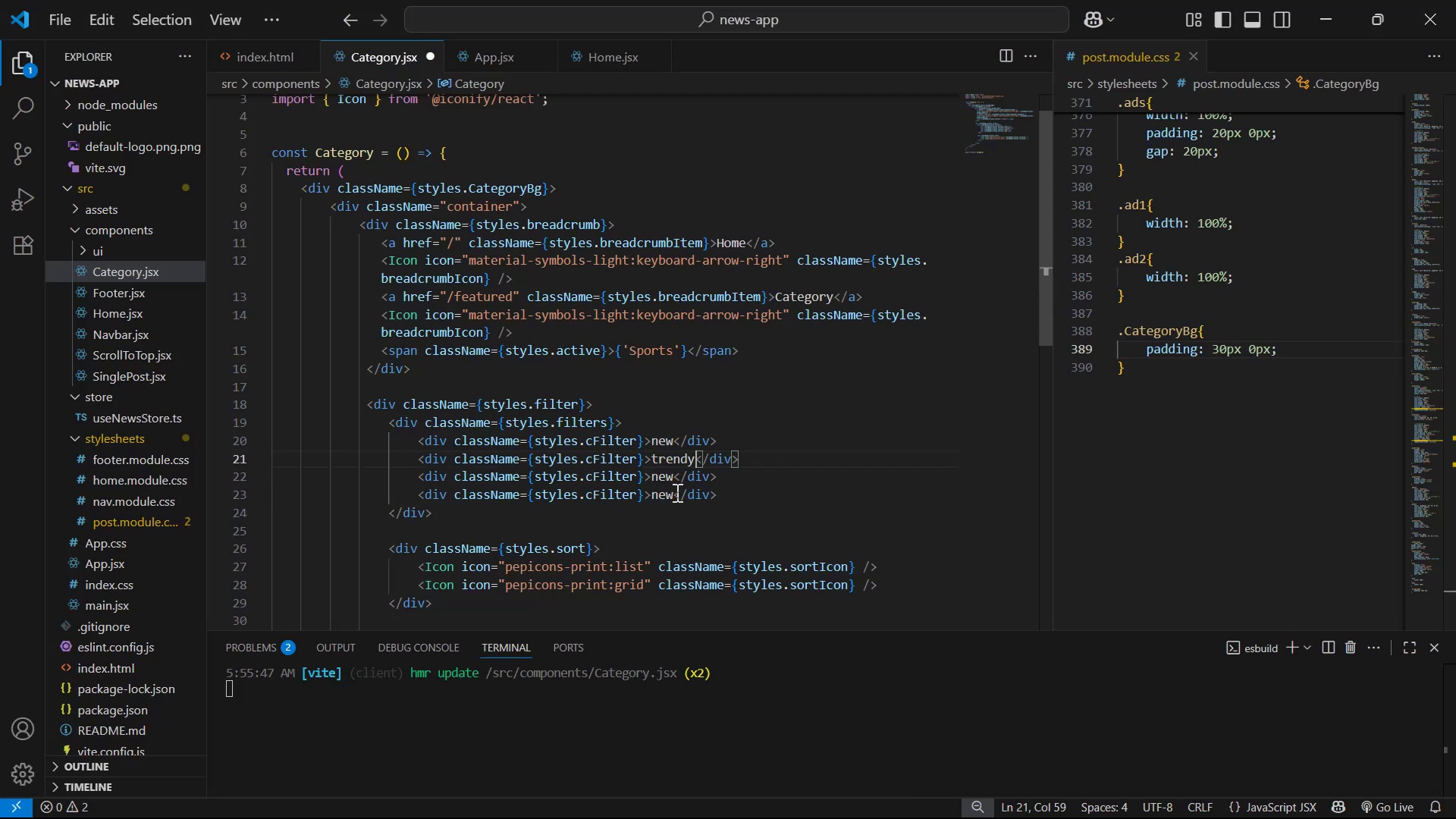 
key(Alt+AltLeft)
 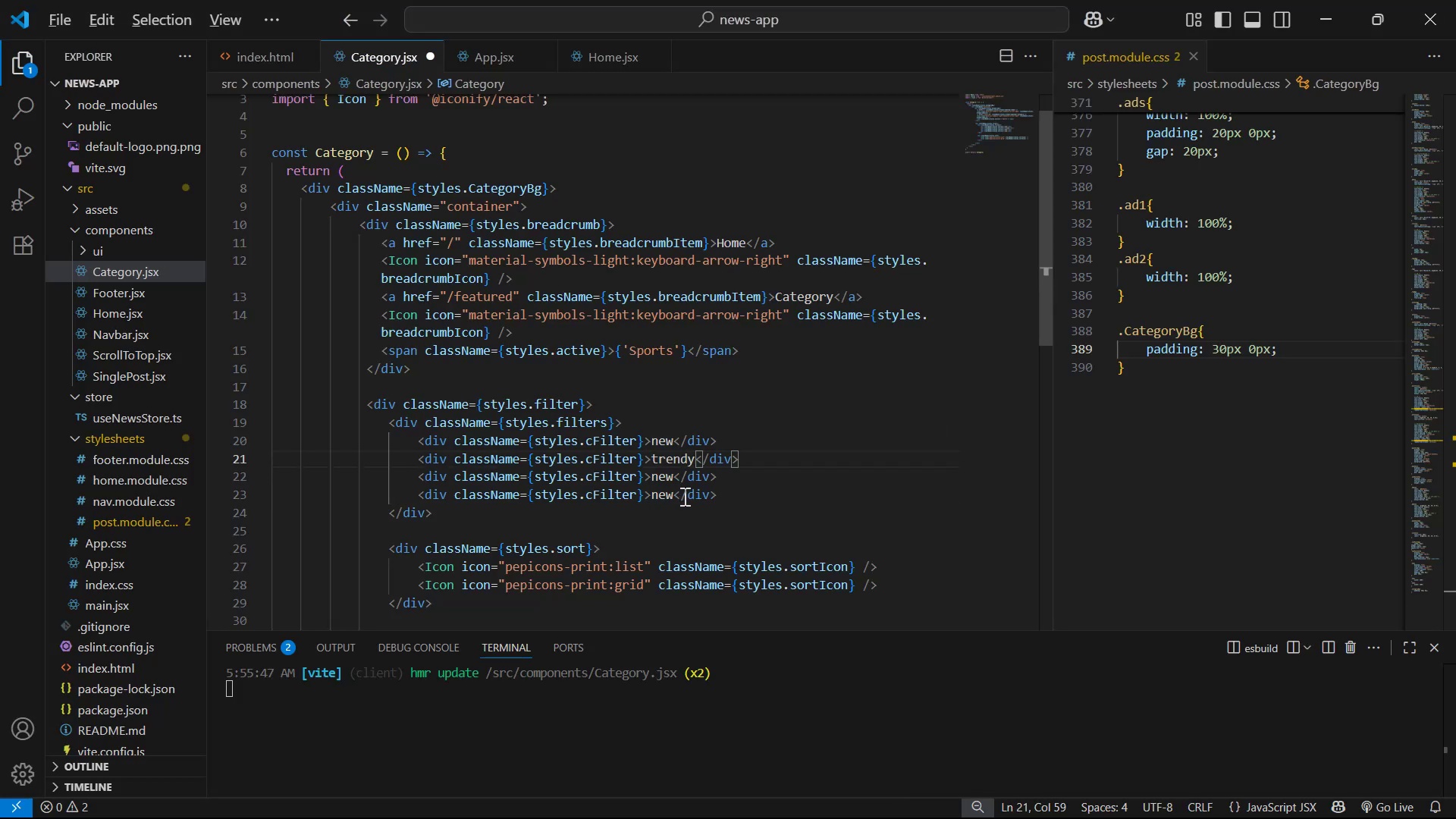 
key(Alt+Tab)
 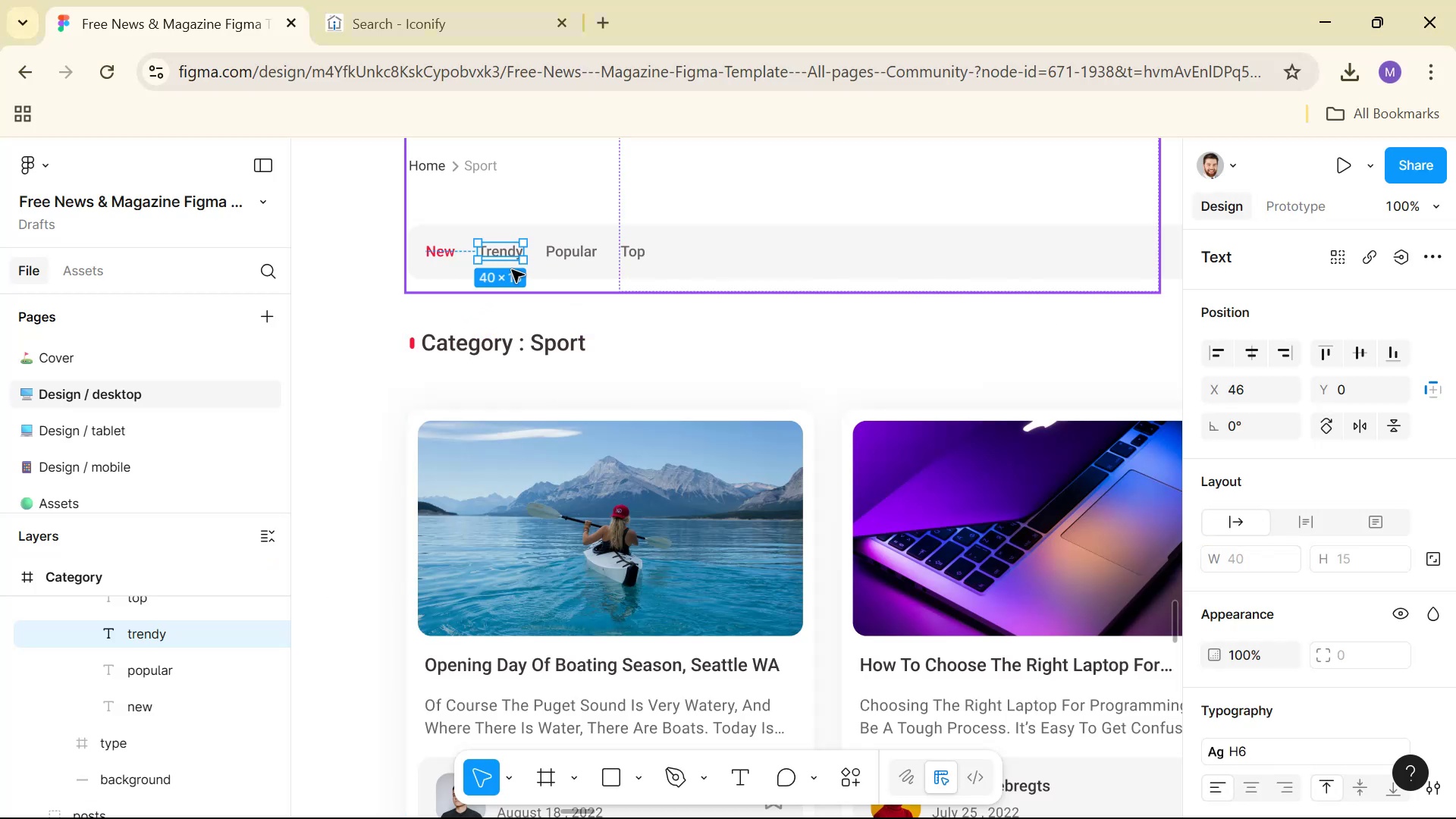 
left_click([565, 257])
 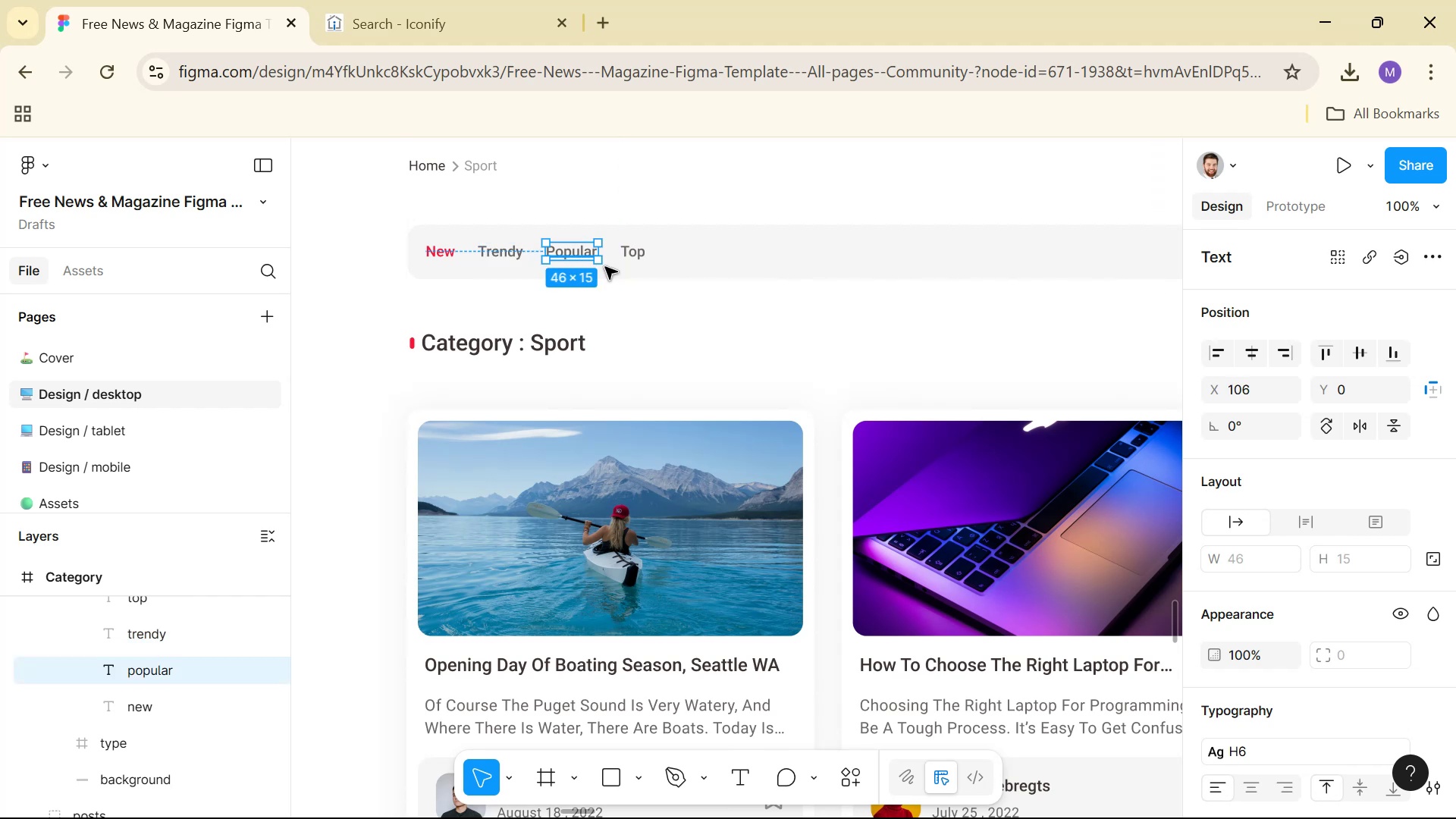 
key(Control+C)
 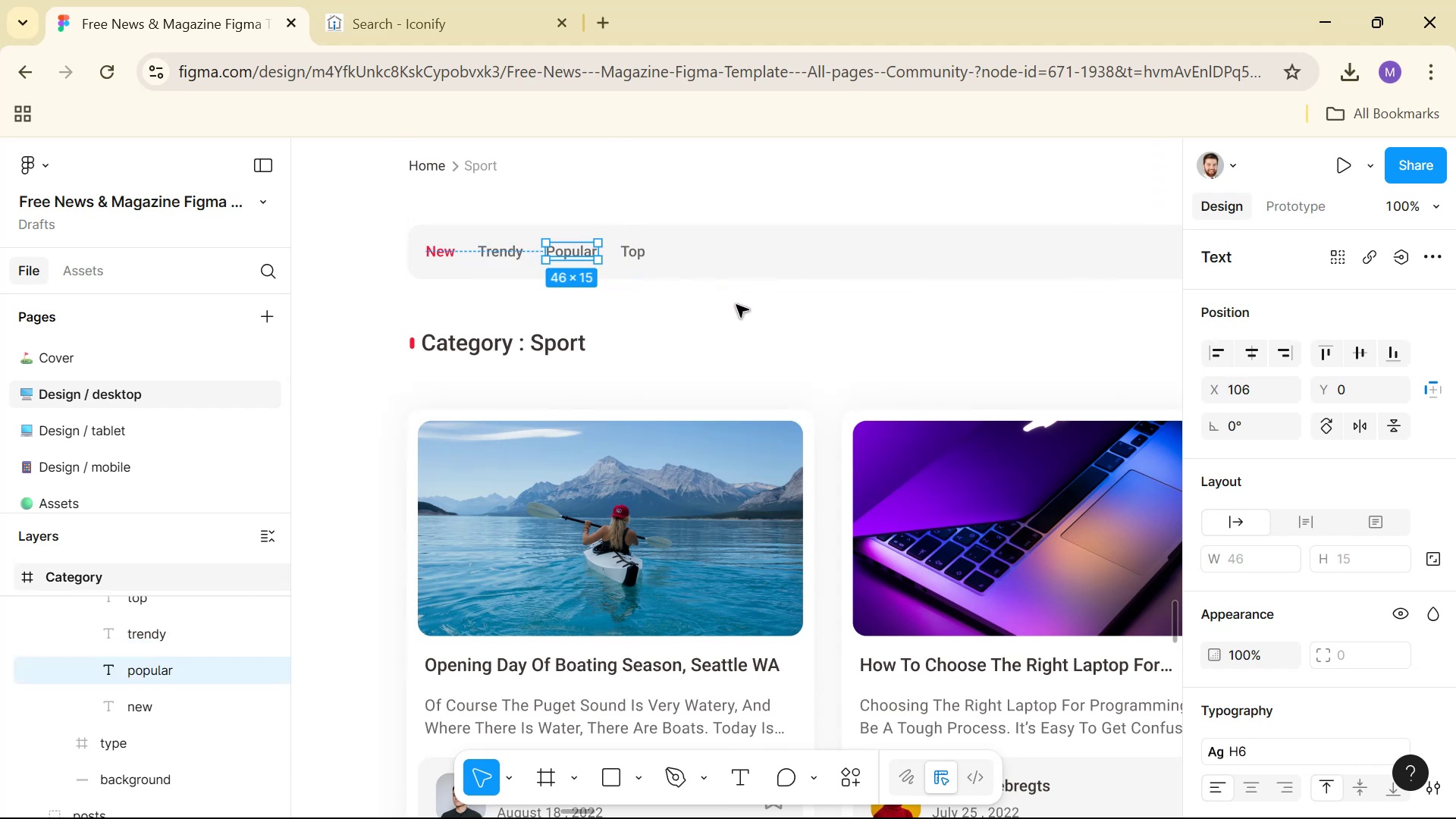 
key(Alt+AltLeft)
 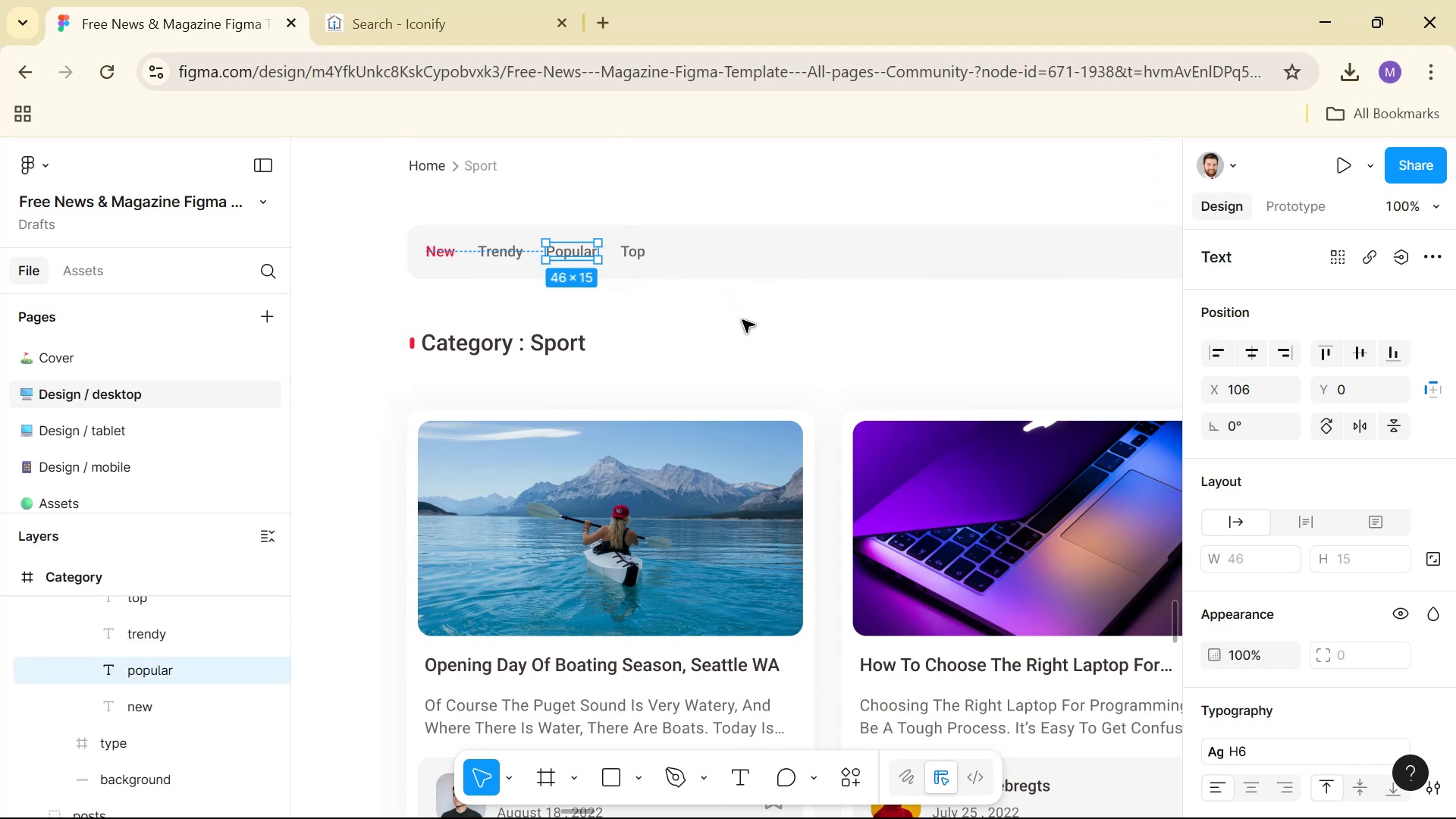 
key(Alt+Tab)
 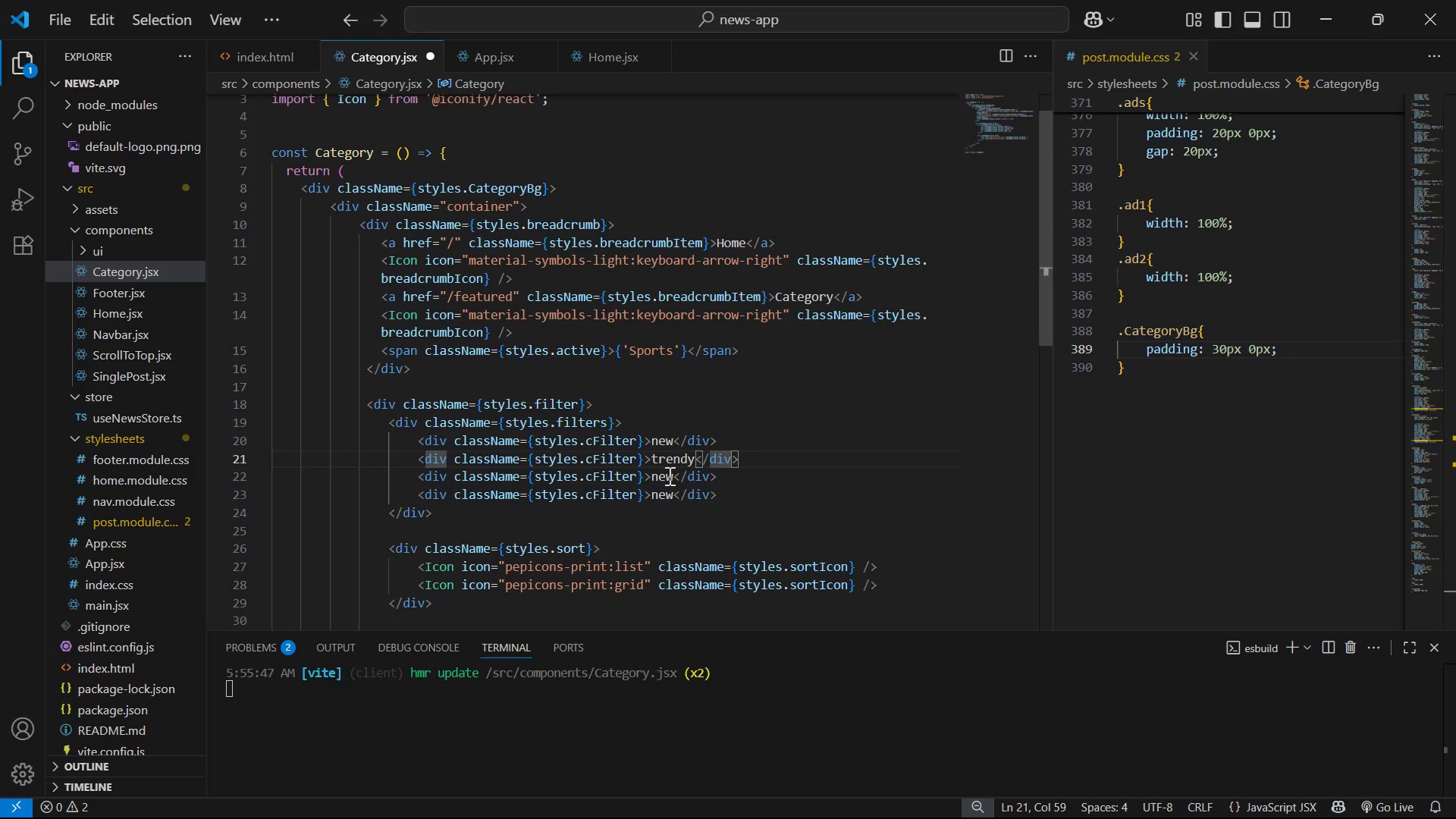 
left_click_drag(start_coordinate=[673, 475], to_coordinate=[651, 474])
 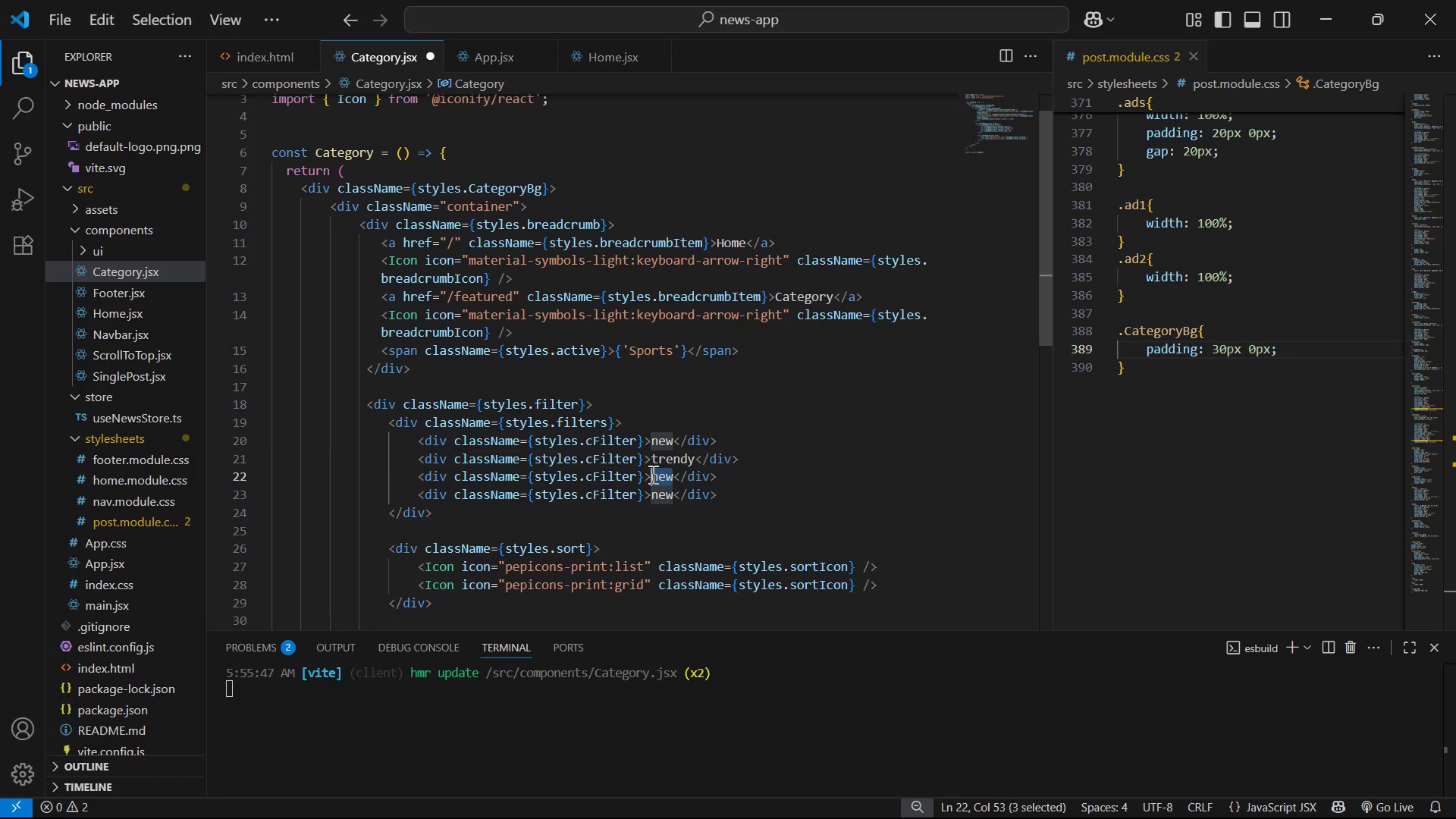 
key(Control+V)
 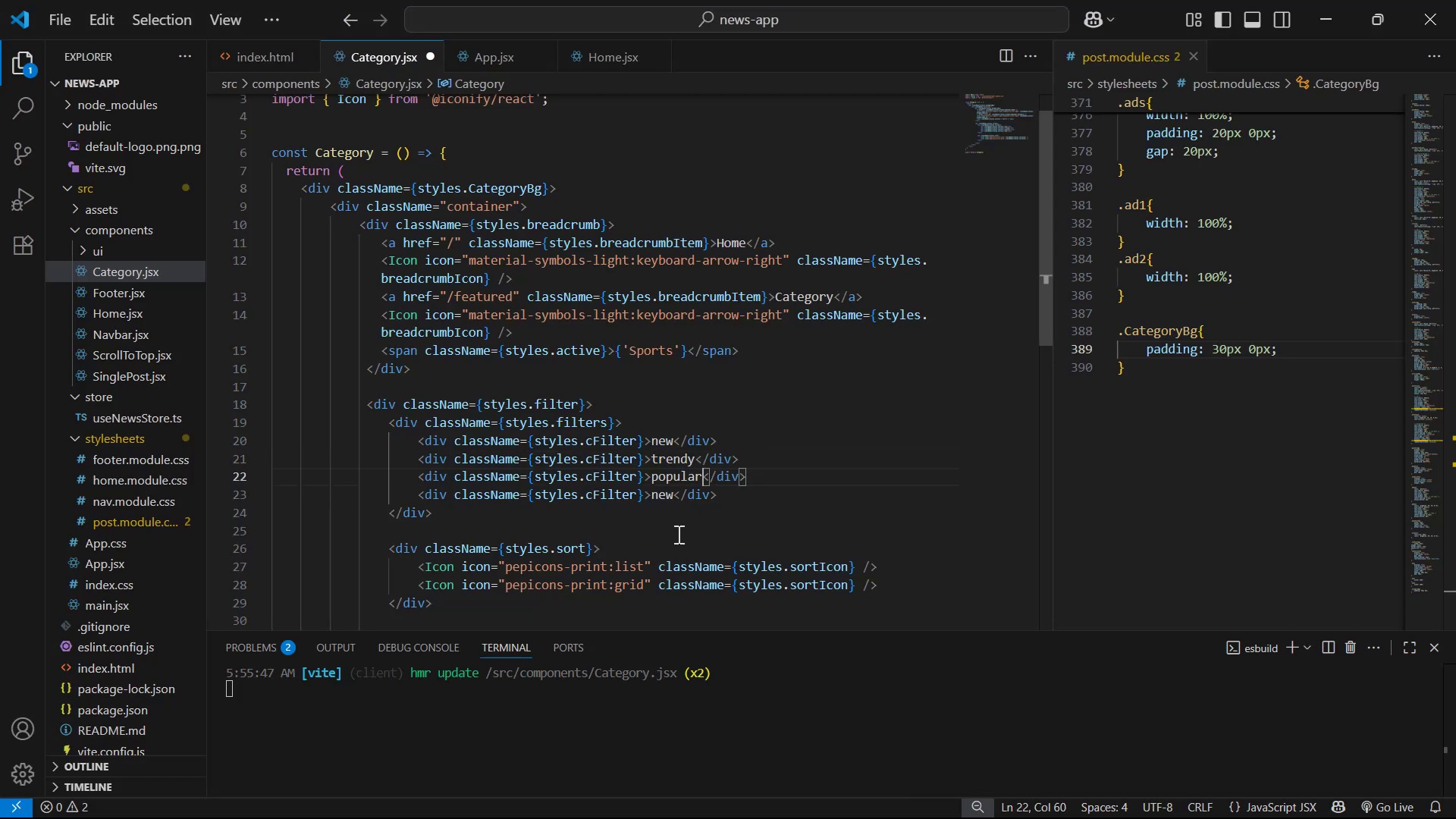 
key(Alt+AltLeft)
 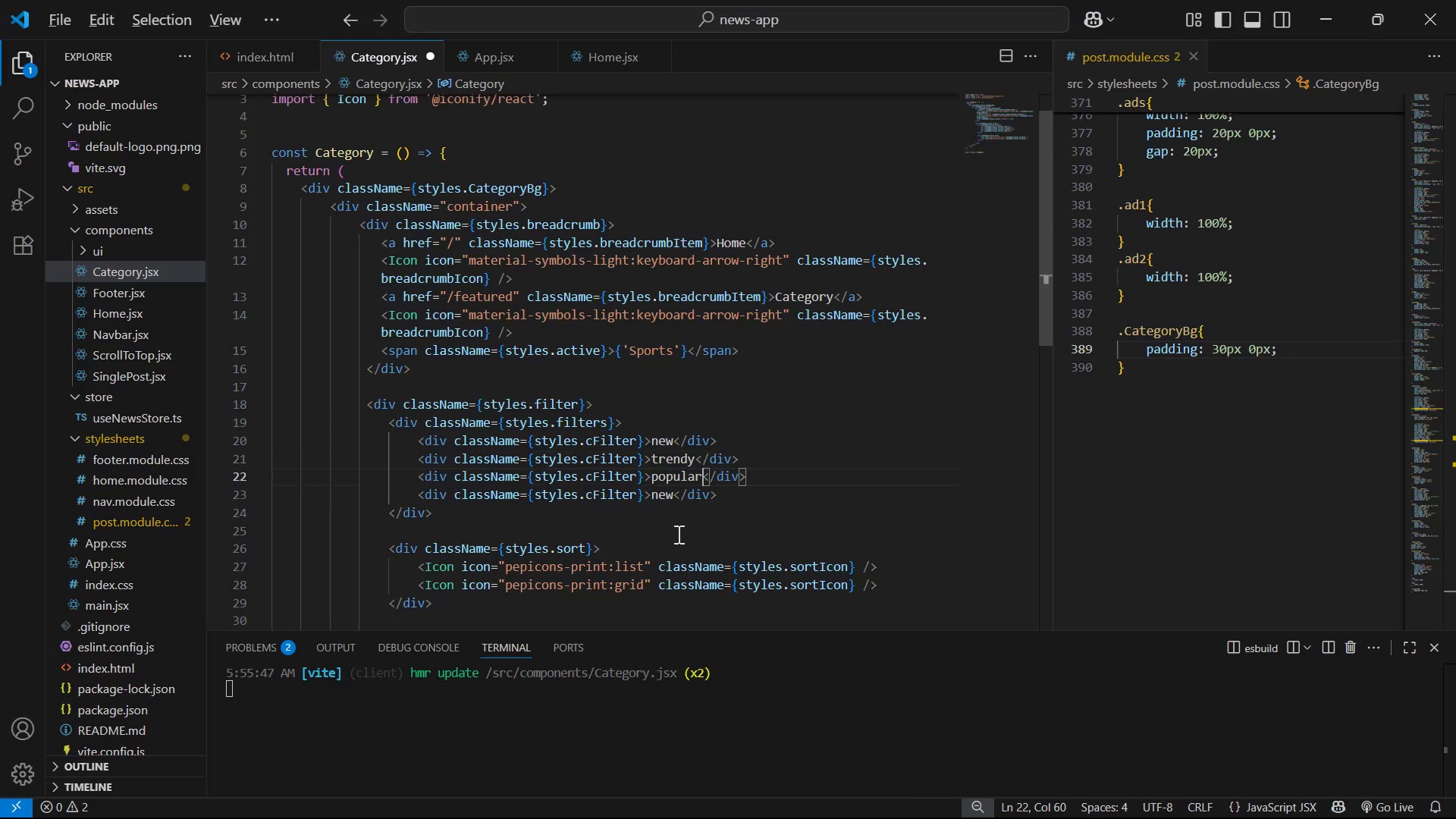 
key(Alt+Tab)
 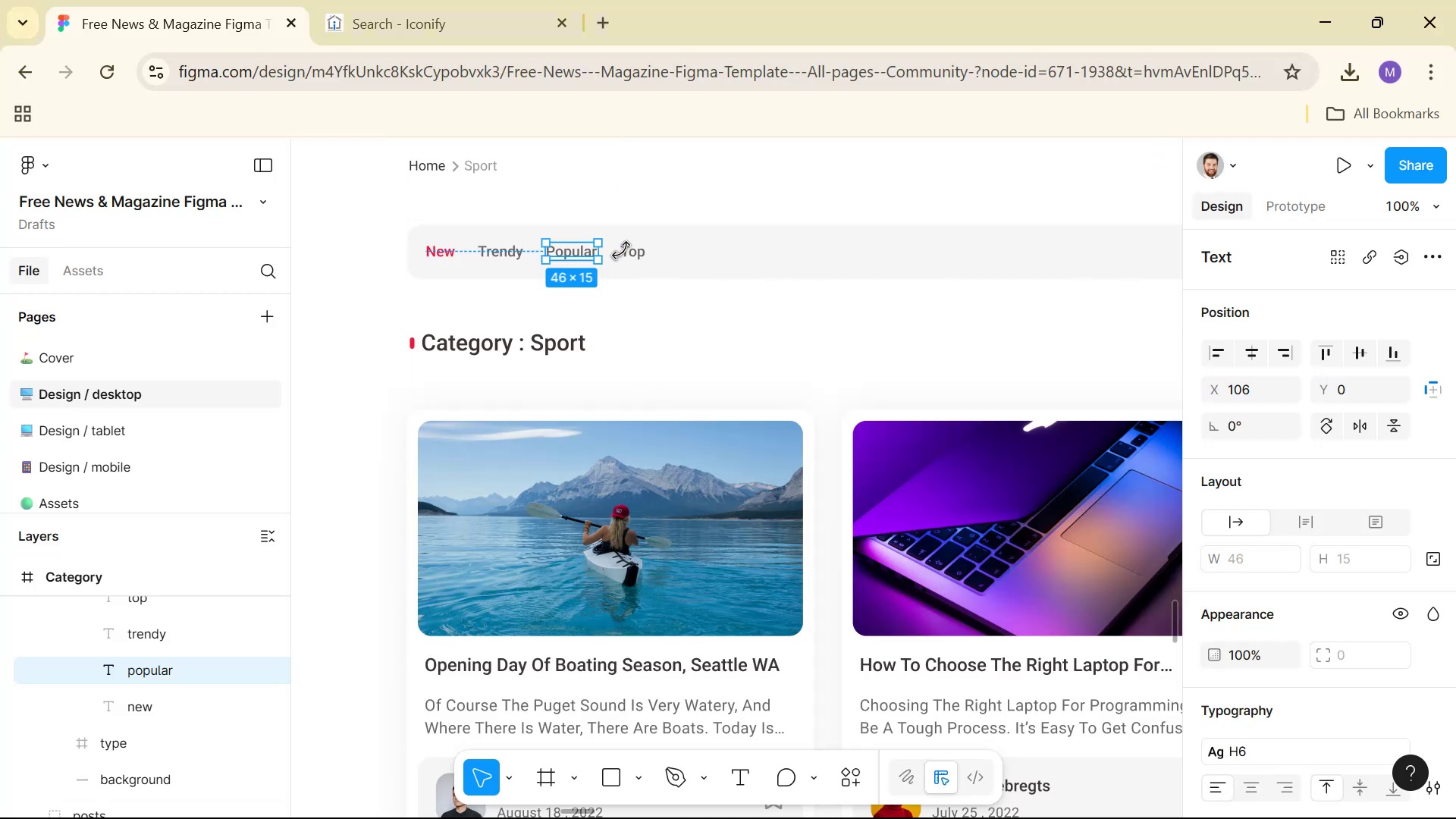 
left_click([638, 259])
 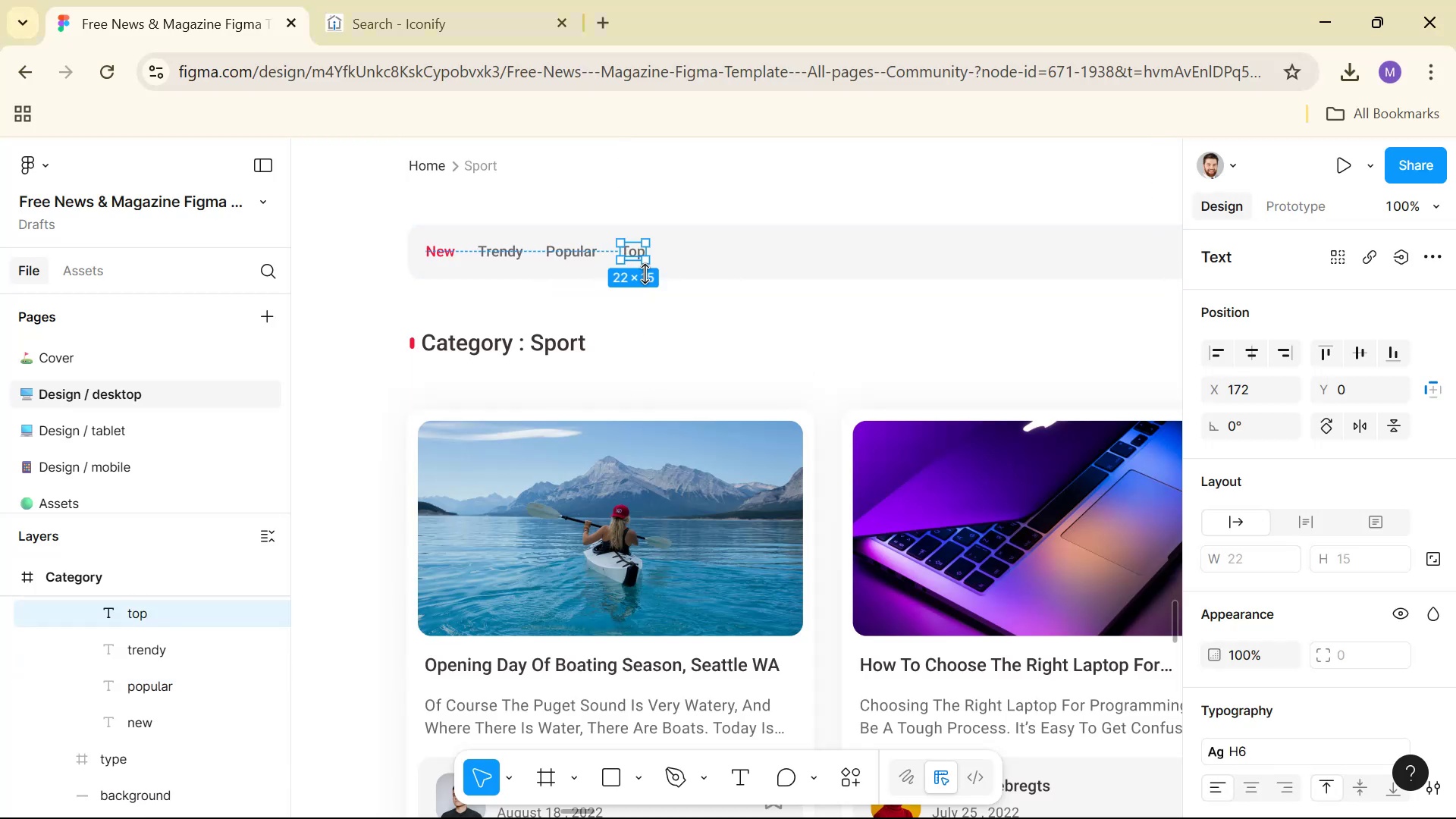 
key(Control+C)
 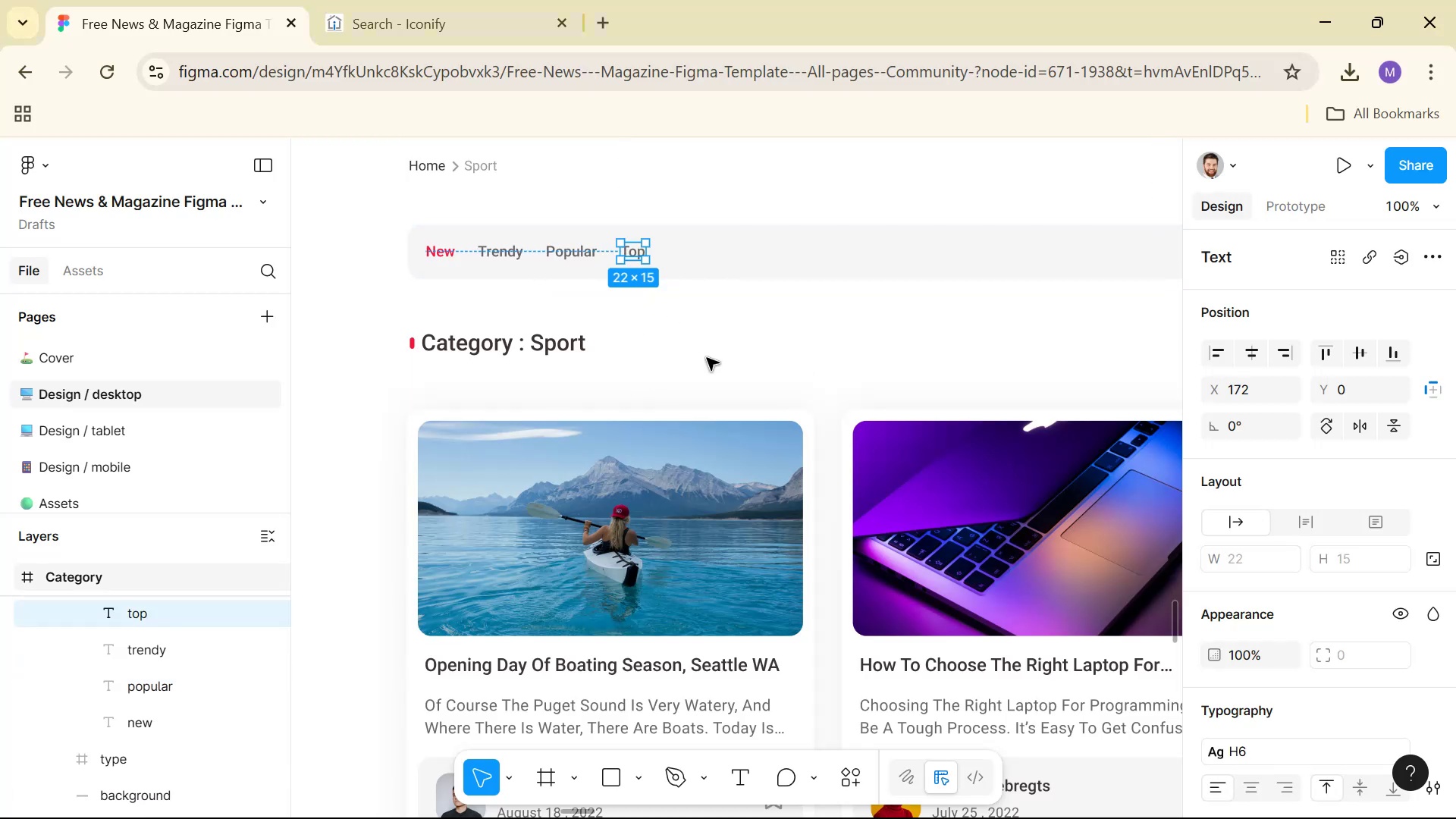 
key(Alt+AltLeft)
 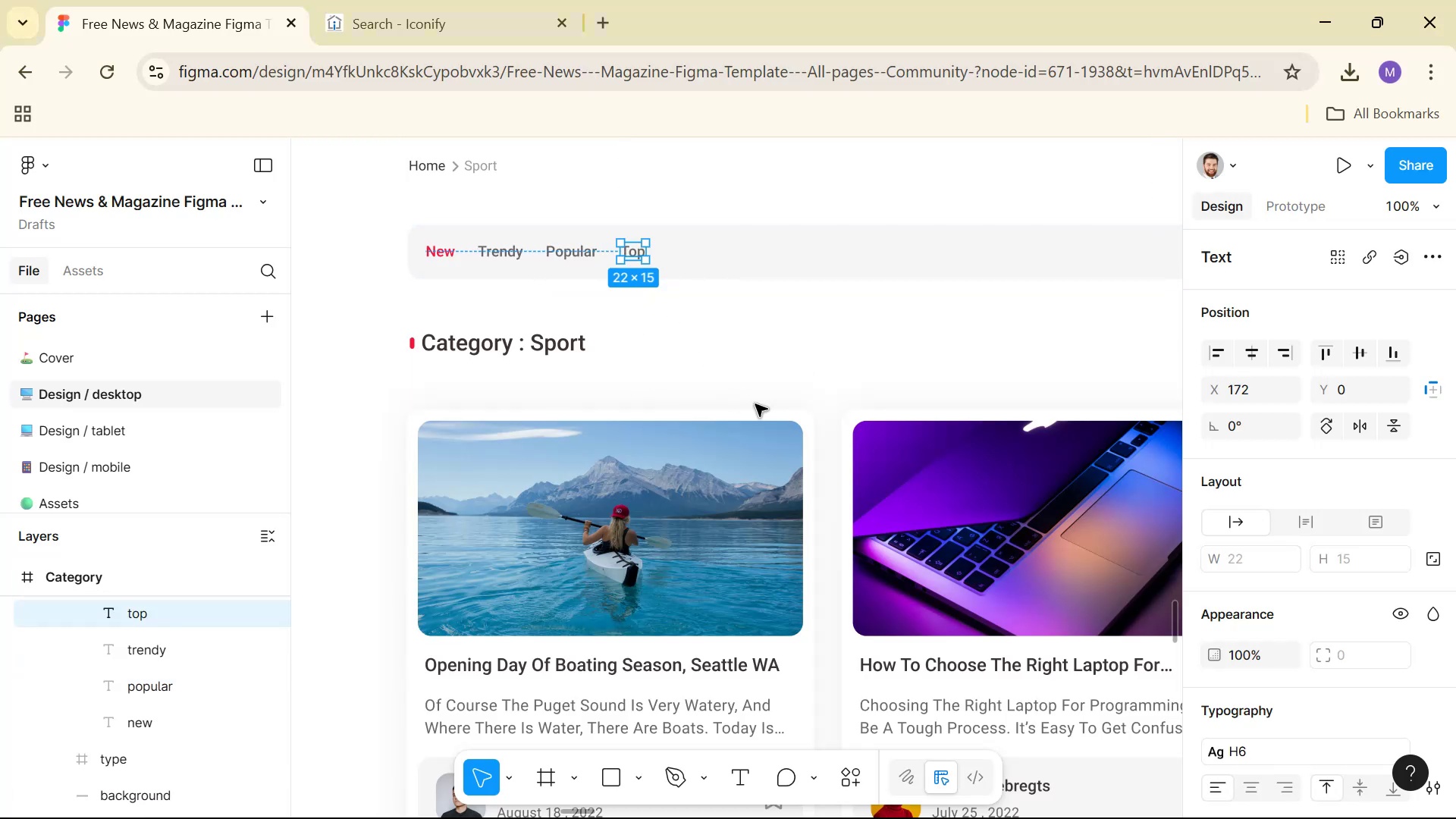 
left_click_drag(start_coordinate=[674, 494], to_coordinate=[648, 494])
 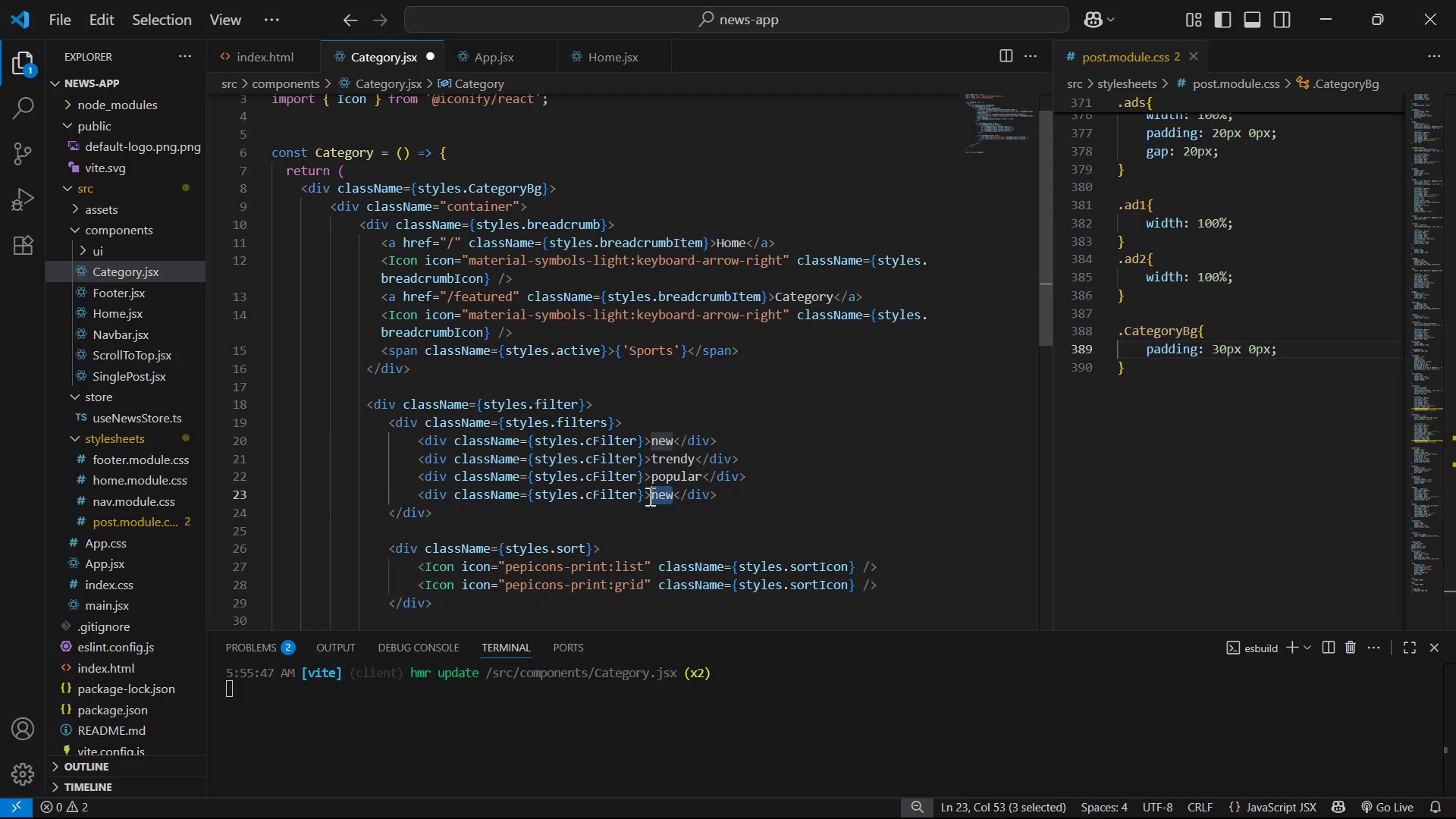 
key(Control+V)
 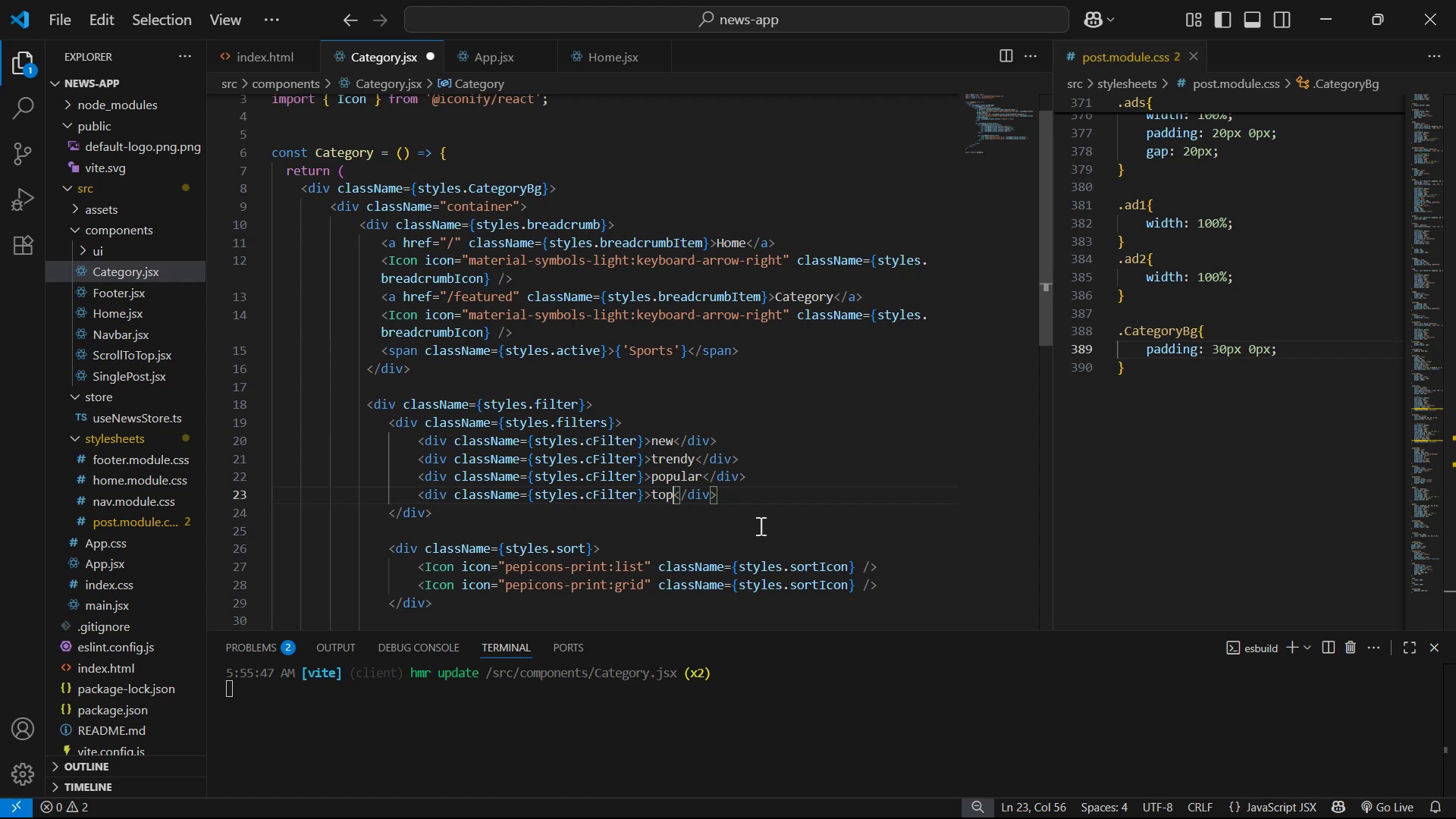 
key(Control+S)
 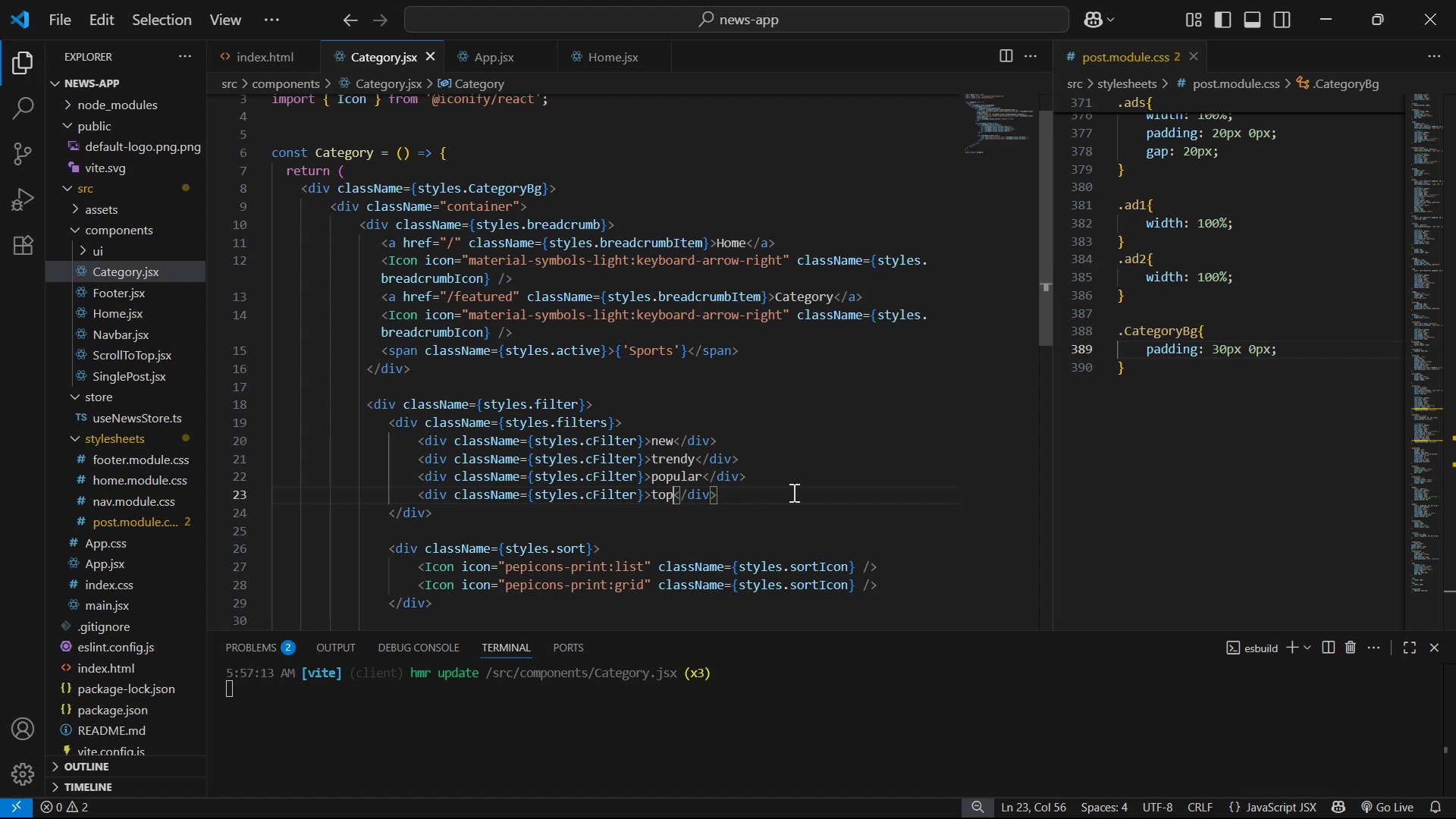 
wait(11.32)
 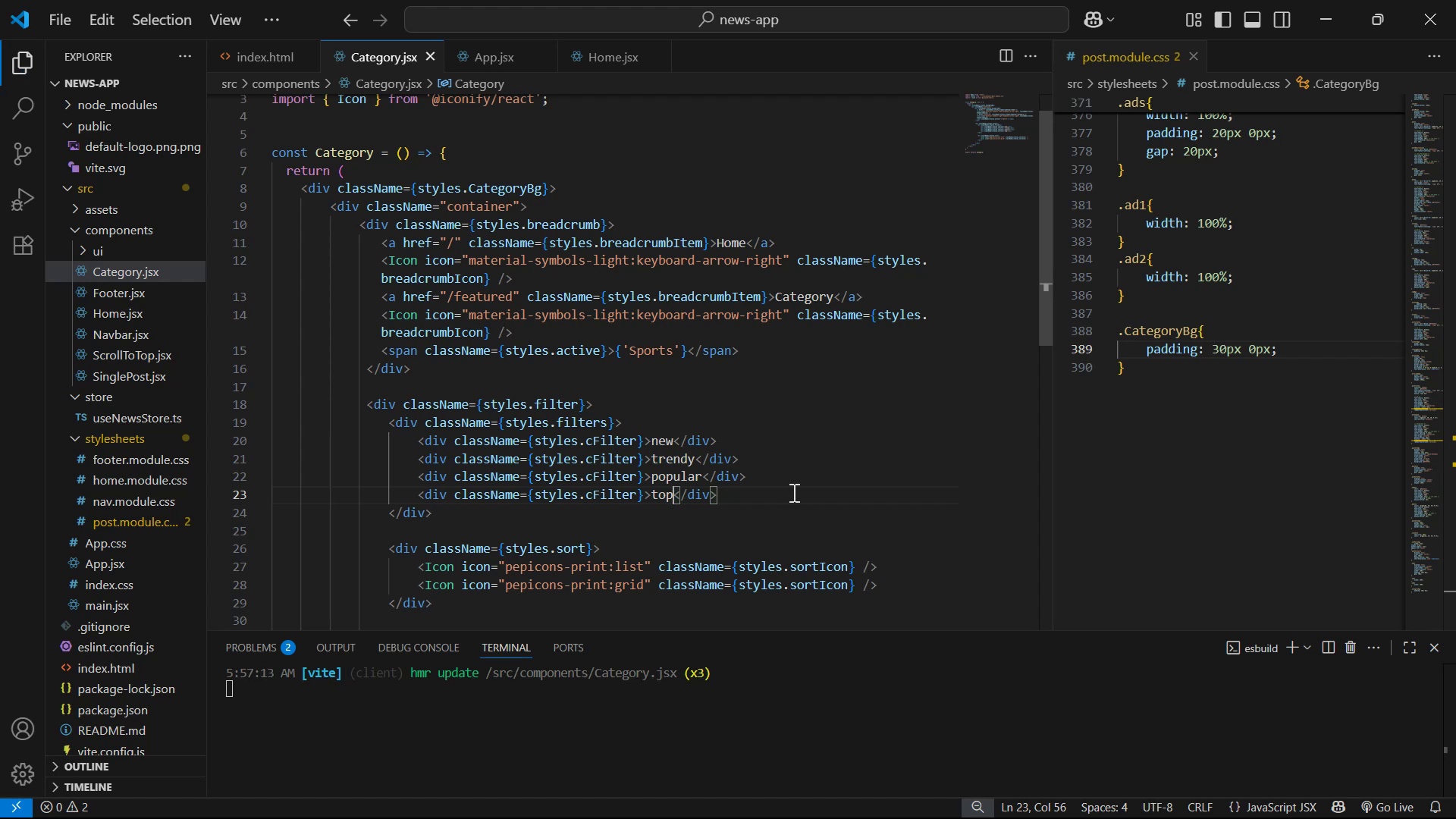 
left_click([780, 513])
 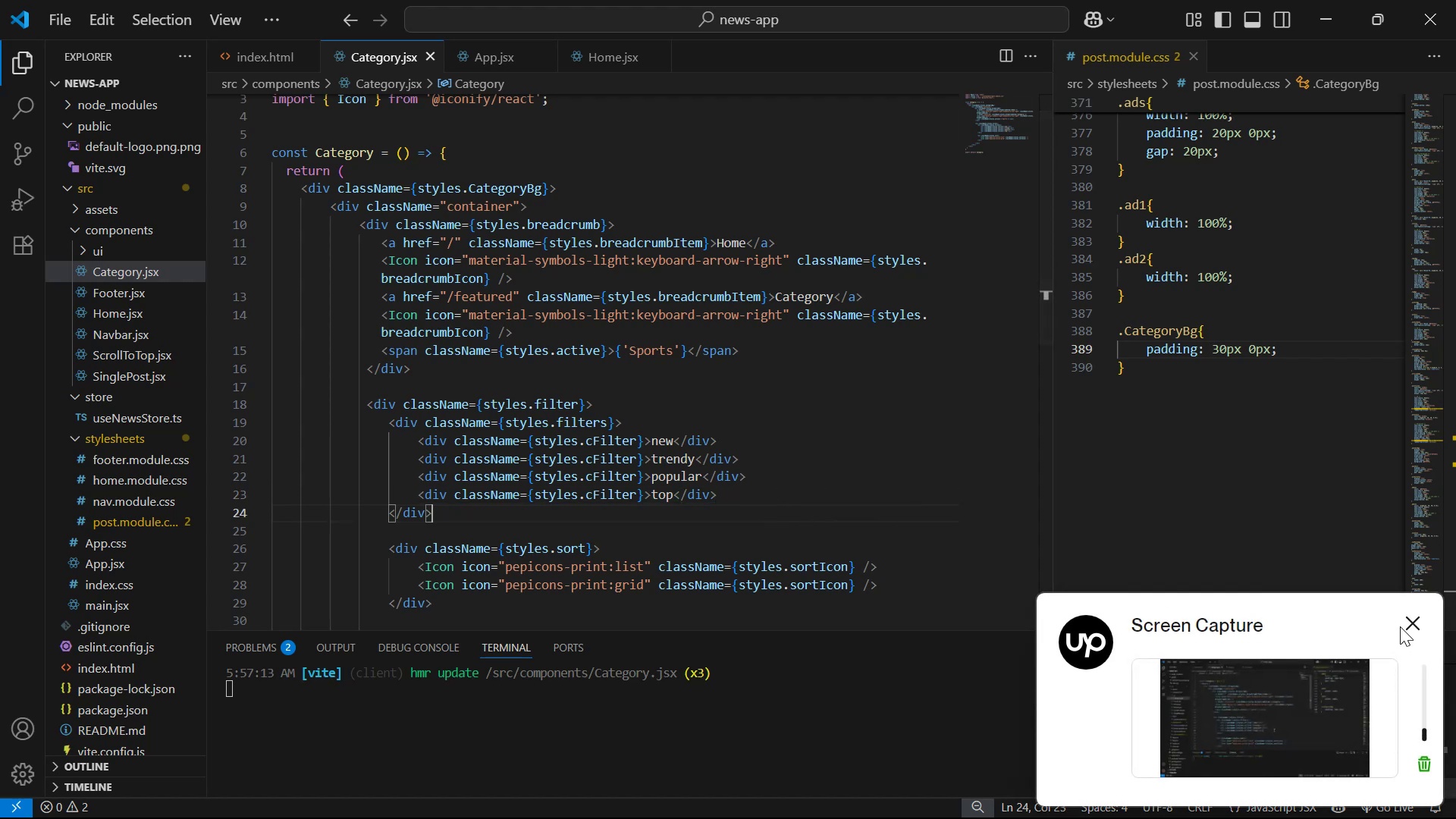 
left_click([1415, 617])
 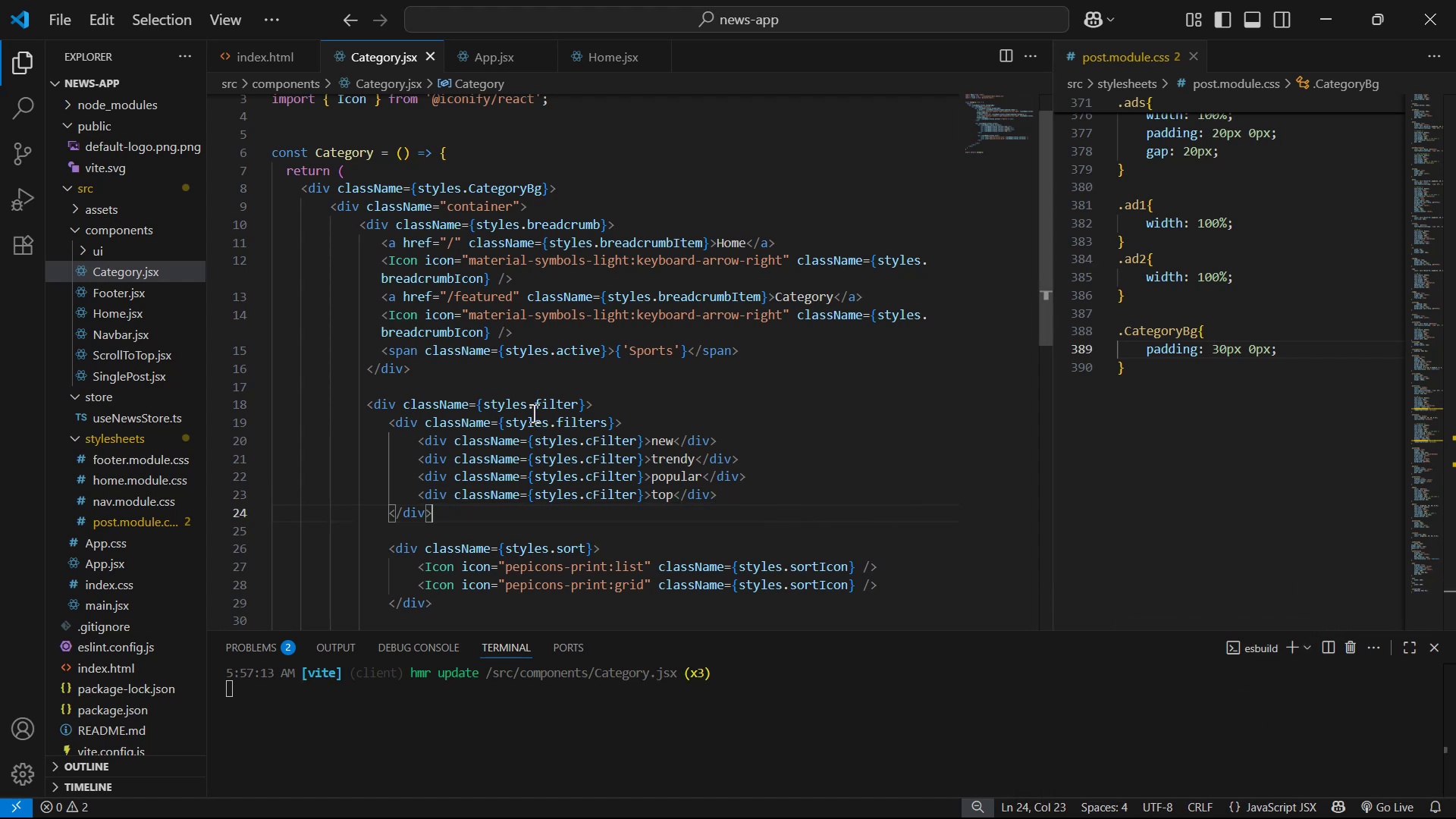 
left_click_drag(start_coordinate=[527, 404], to_coordinate=[575, 400])
 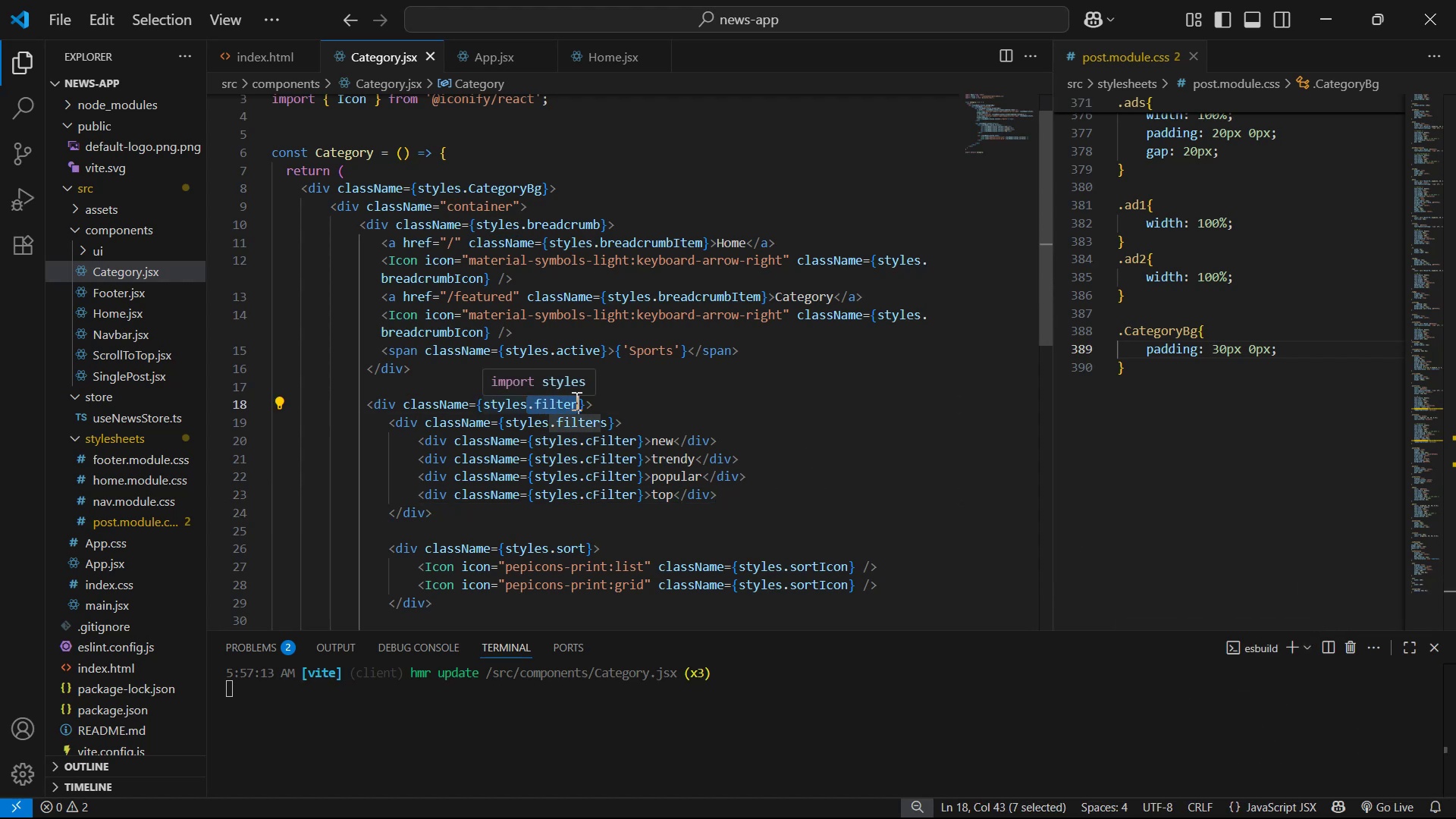 
key(Control+C)
 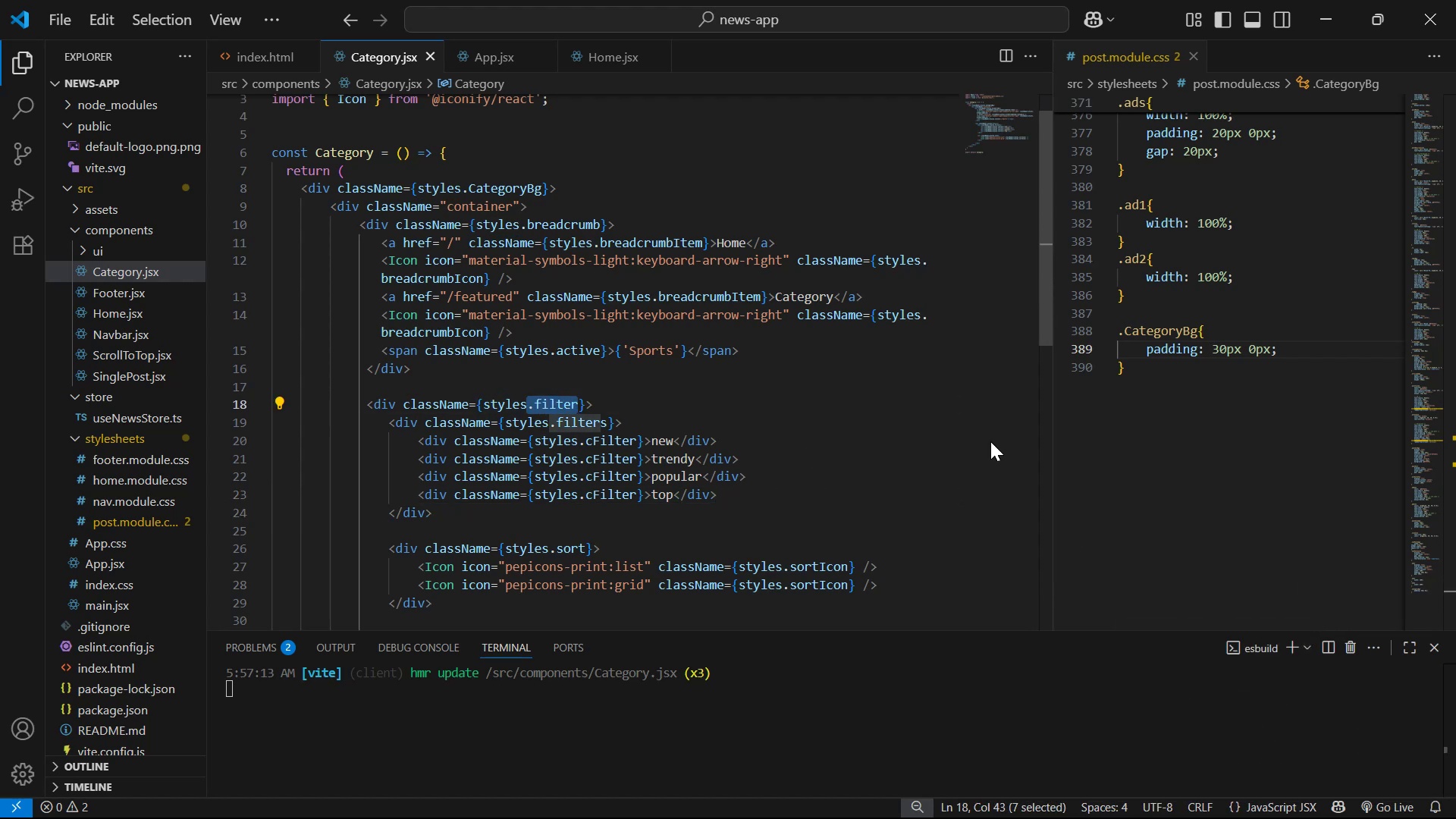 
key(Control+C)
 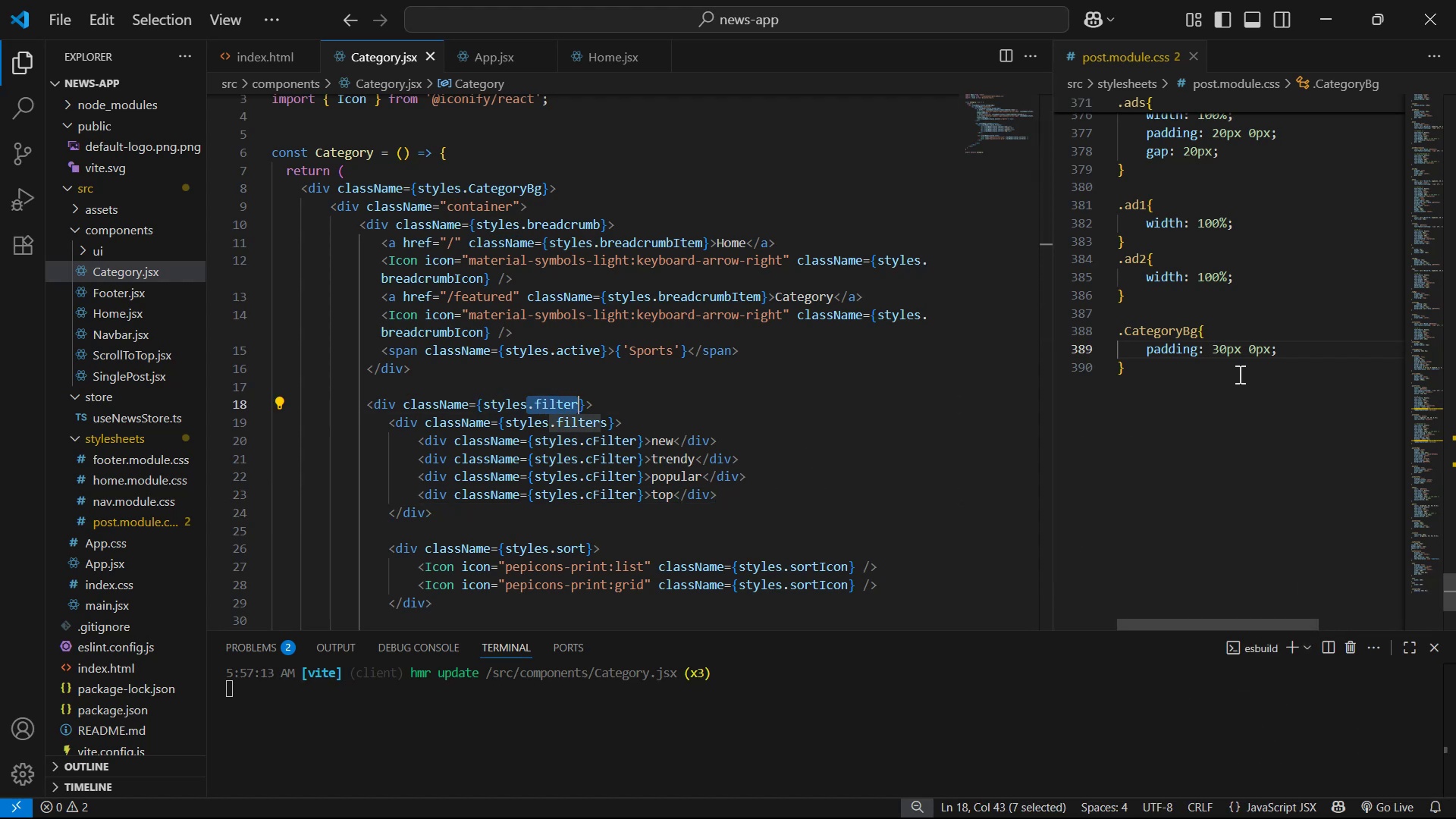 
left_click([1238, 374])
 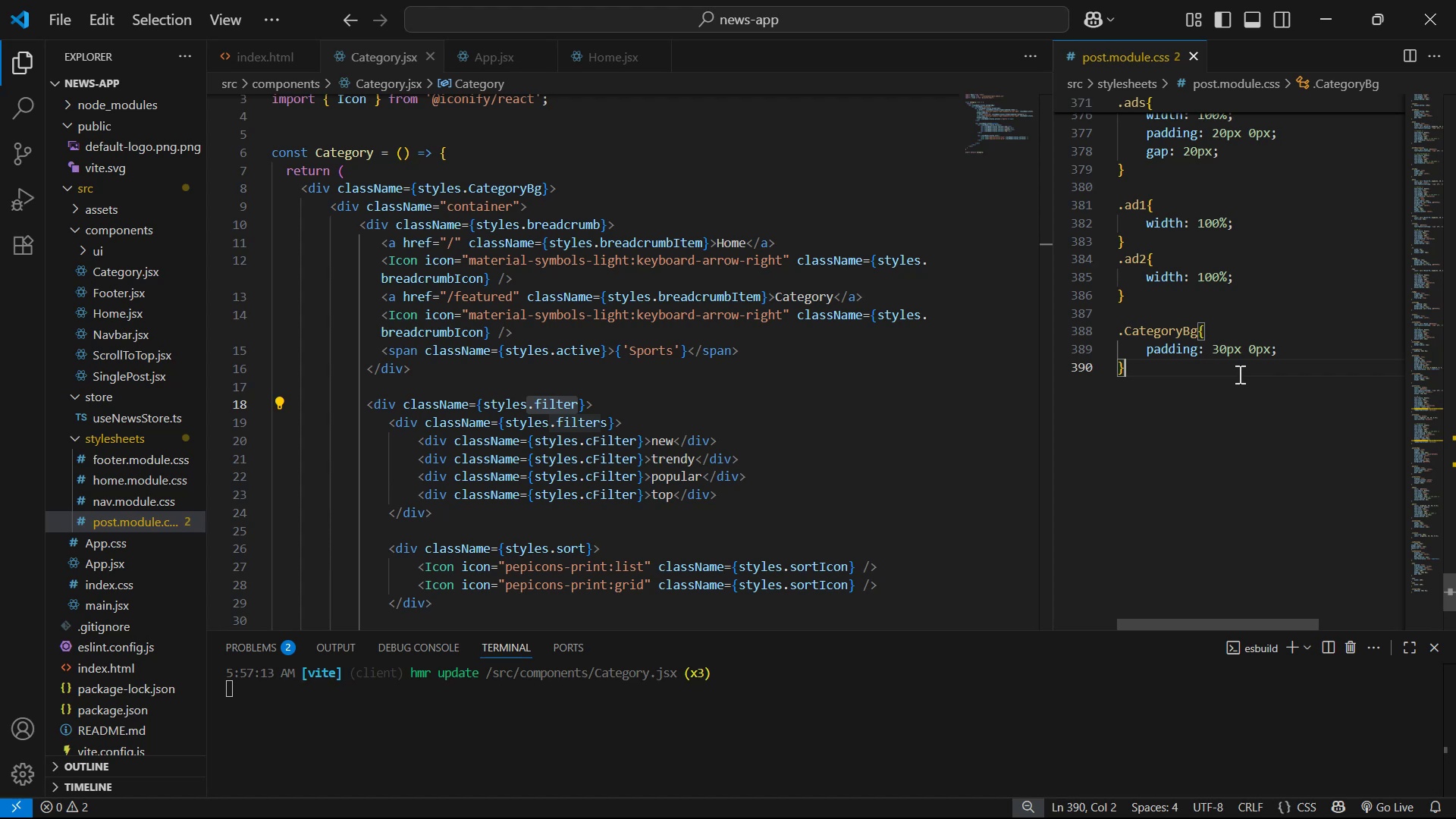 
key(Enter)
 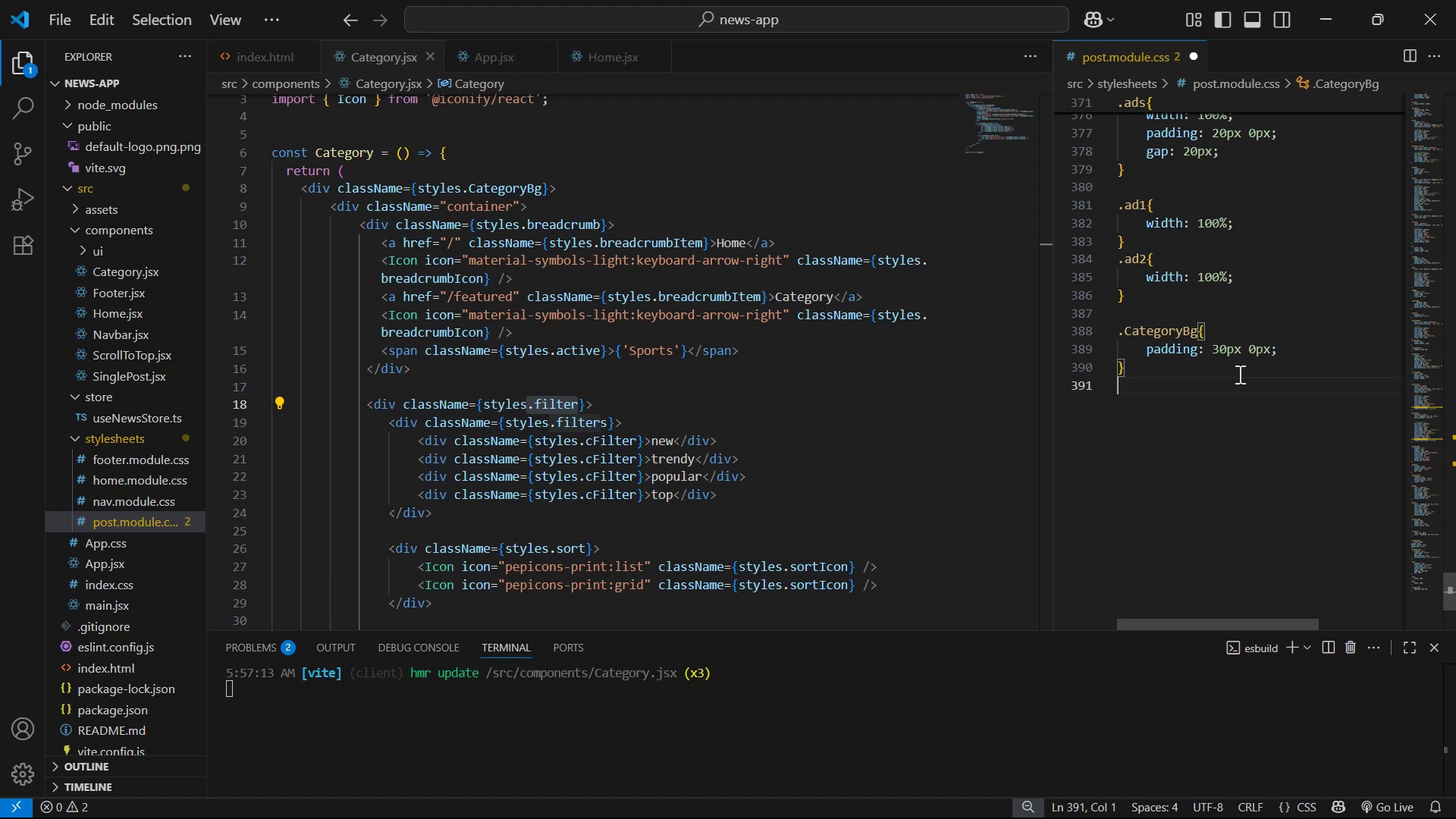 
key(Enter)
 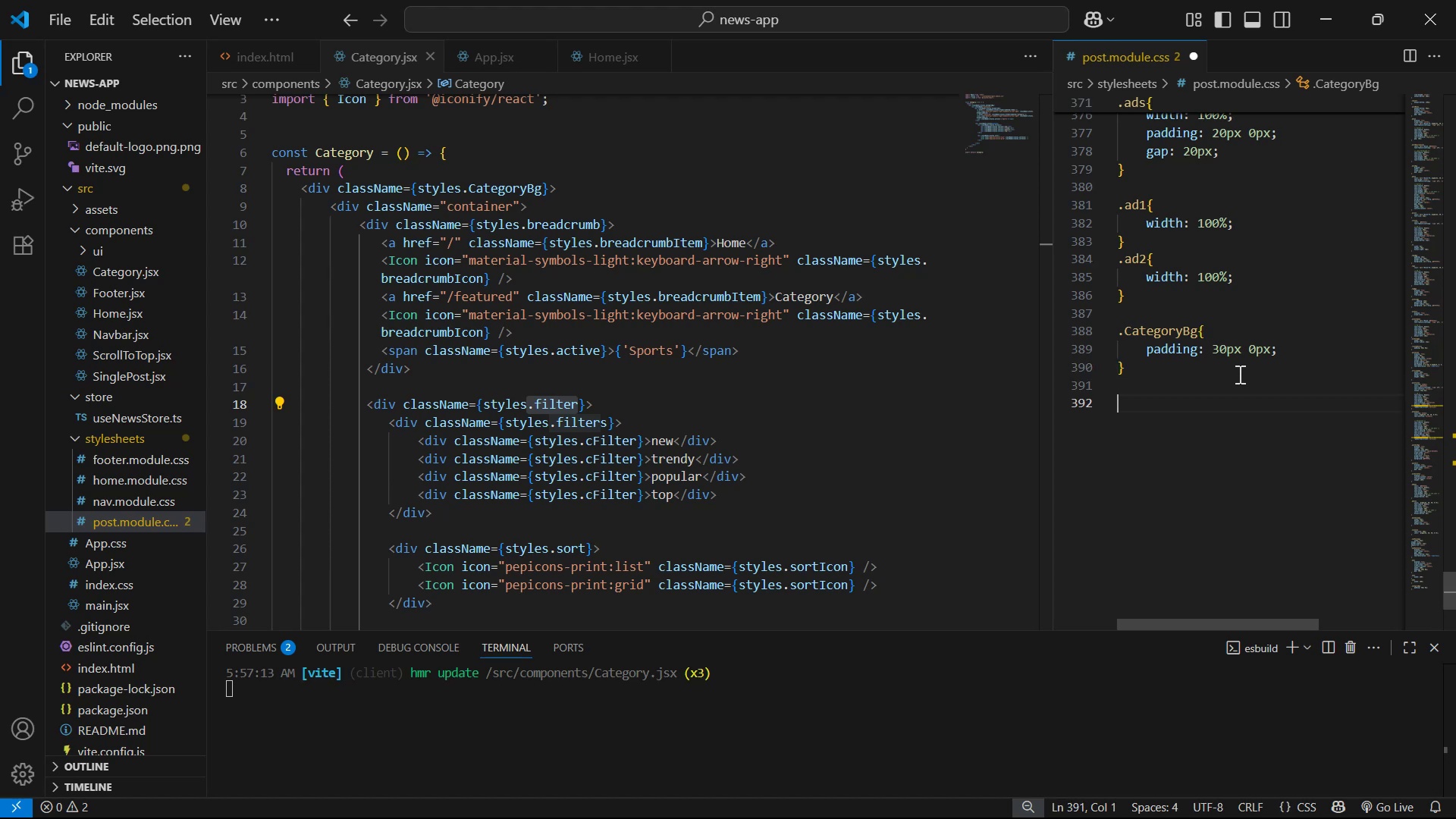 
key(Control+ControlLeft)
 